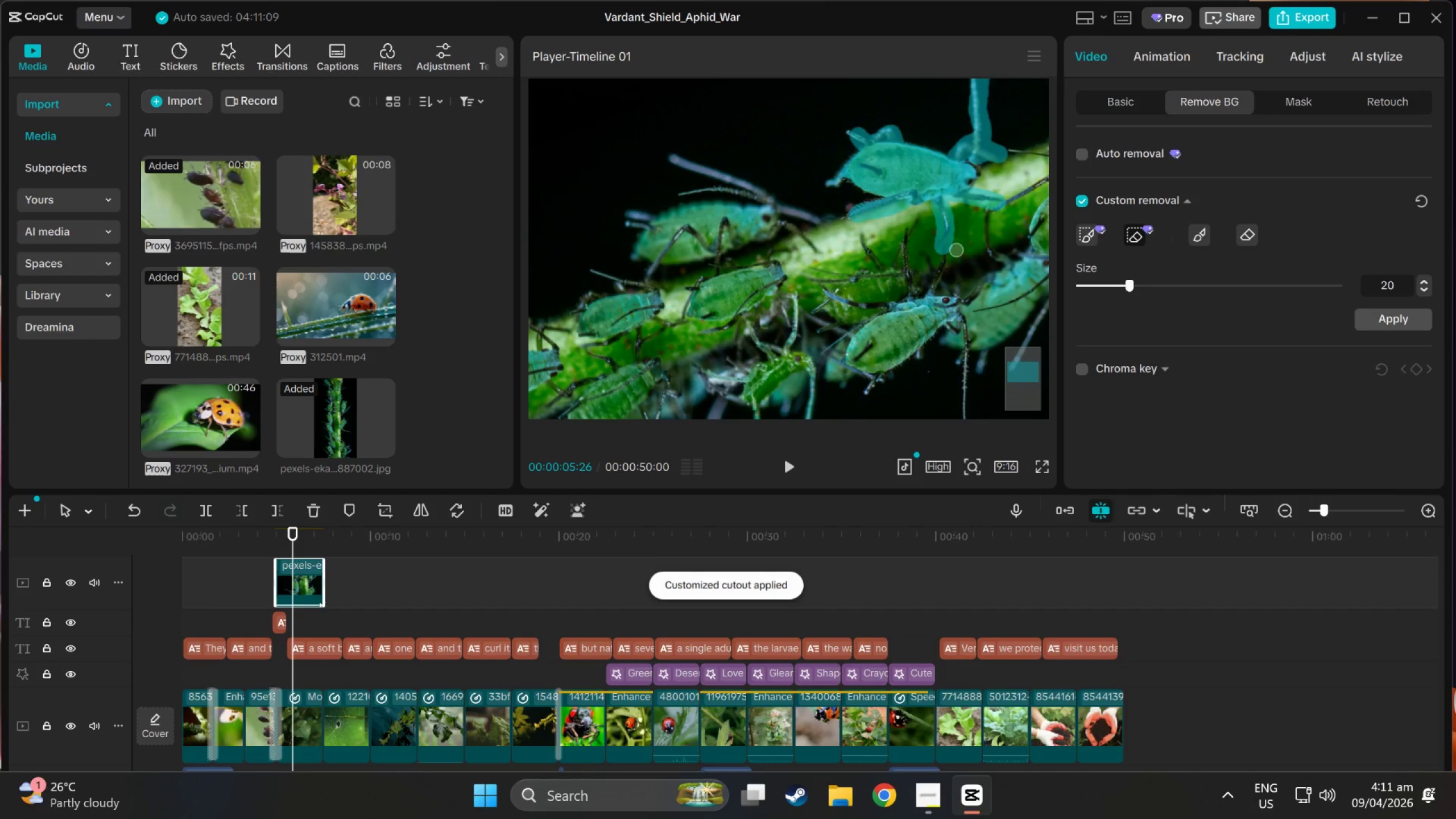 
left_click_drag(start_coordinate=[940, 255], to_coordinate=[953, 203])
 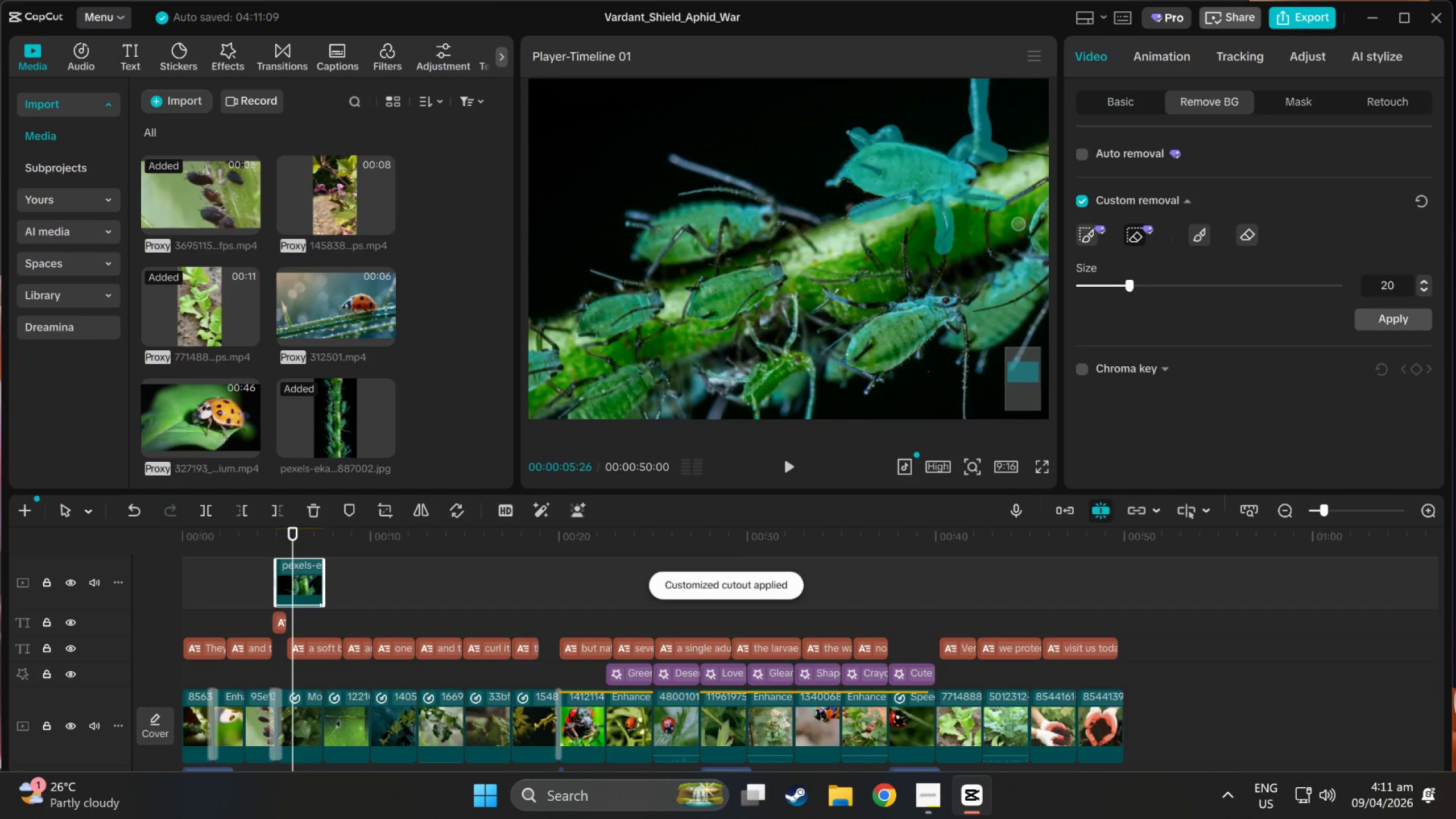 
left_click_drag(start_coordinate=[992, 130], to_coordinate=[985, 81])
 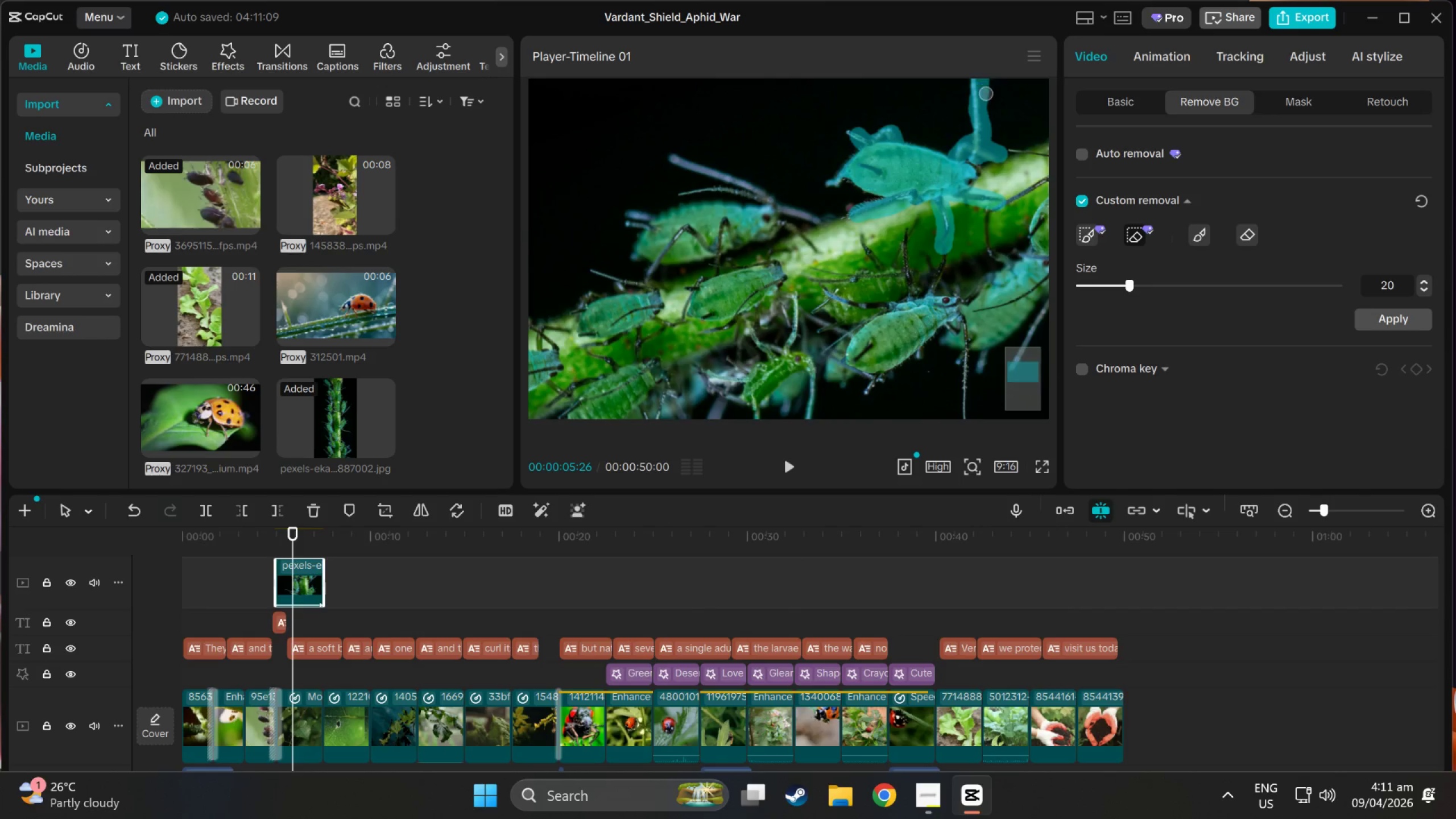 
scroll: coordinate [989, 119], scroll_direction: up, amount: 2.0
 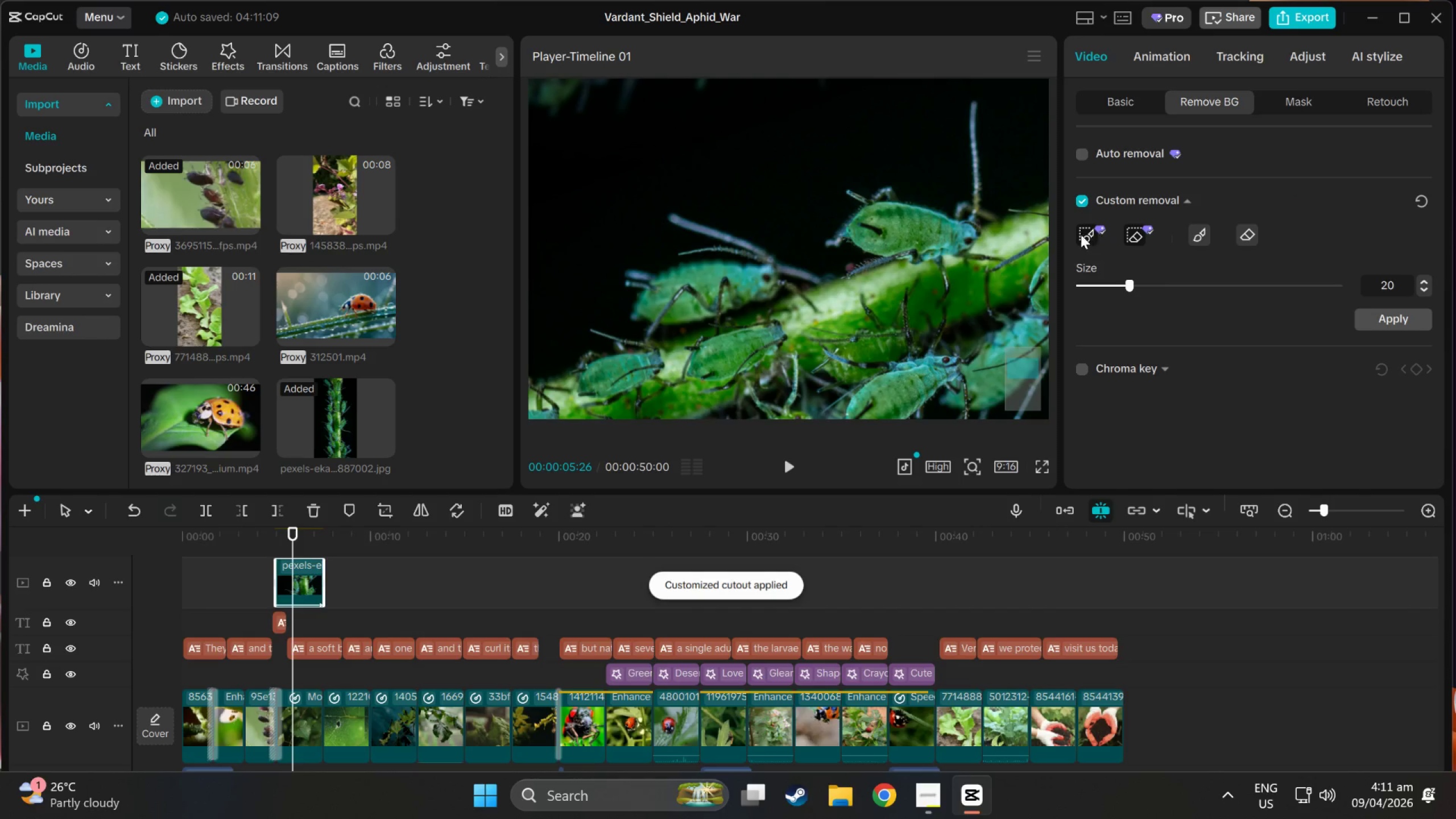 
left_click([1084, 235])
 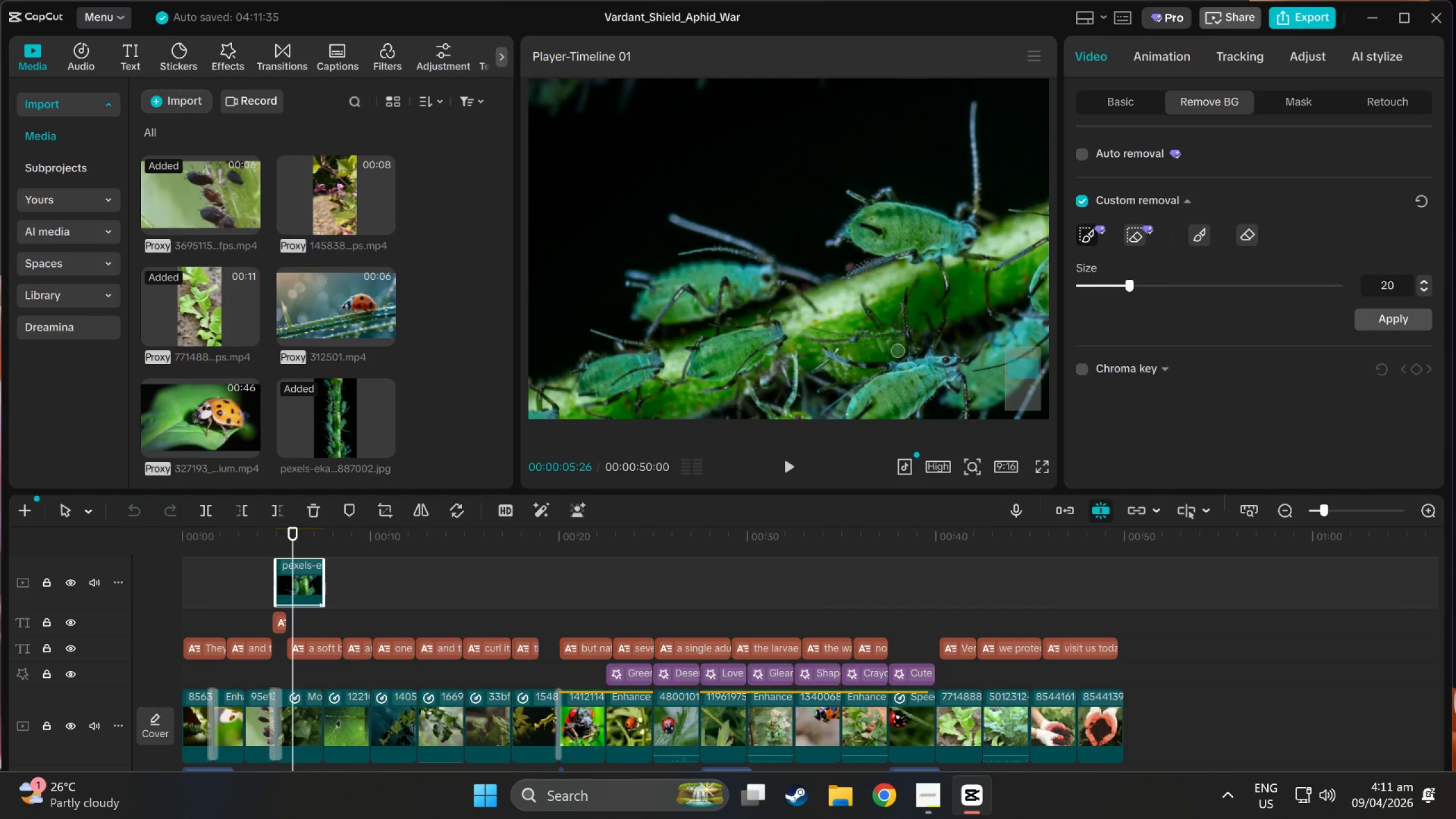 
scroll: coordinate [901, 288], scroll_direction: down, amount: 2.0
 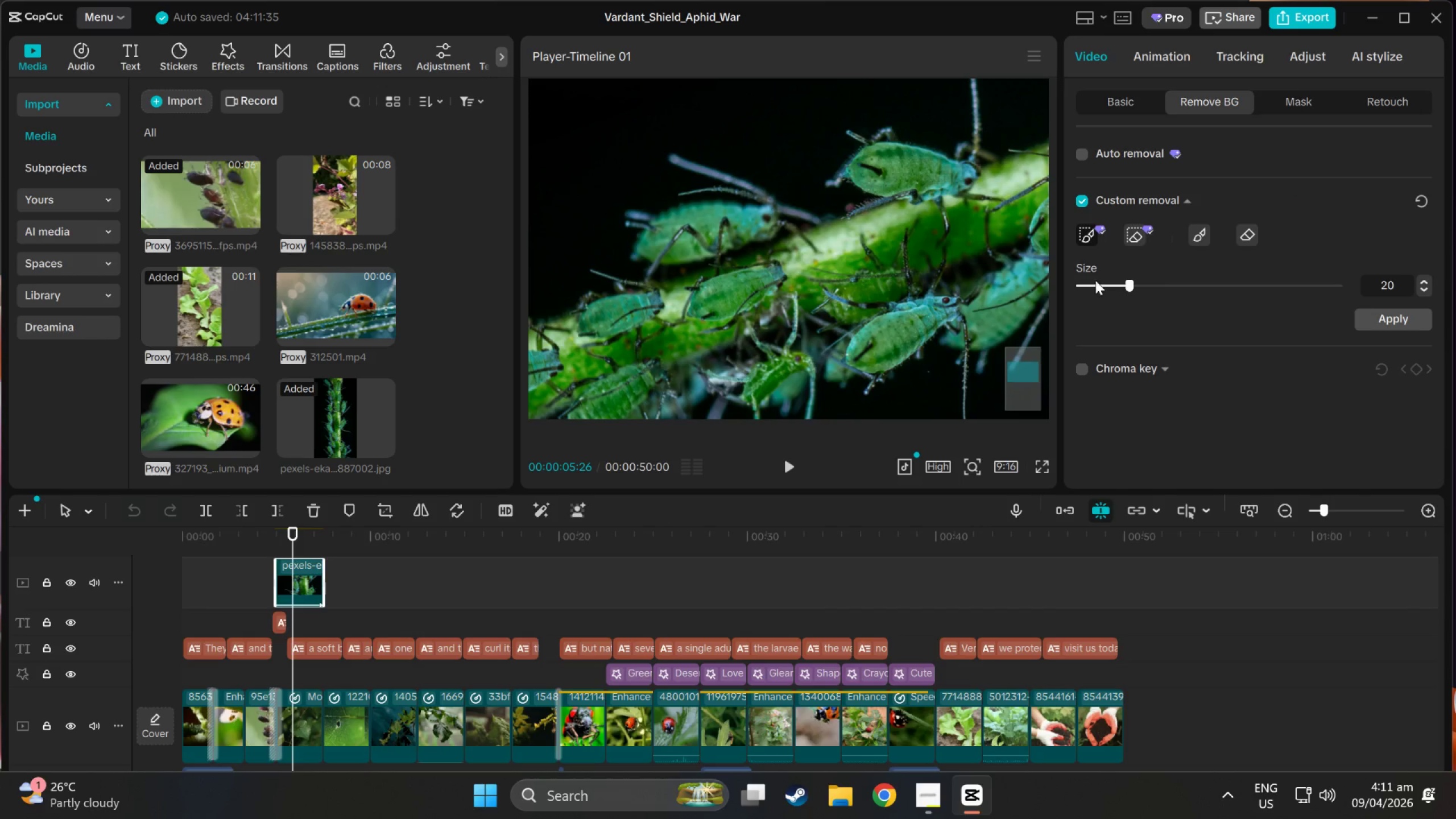 
left_click_drag(start_coordinate=[1122, 286], to_coordinate=[1085, 286])
 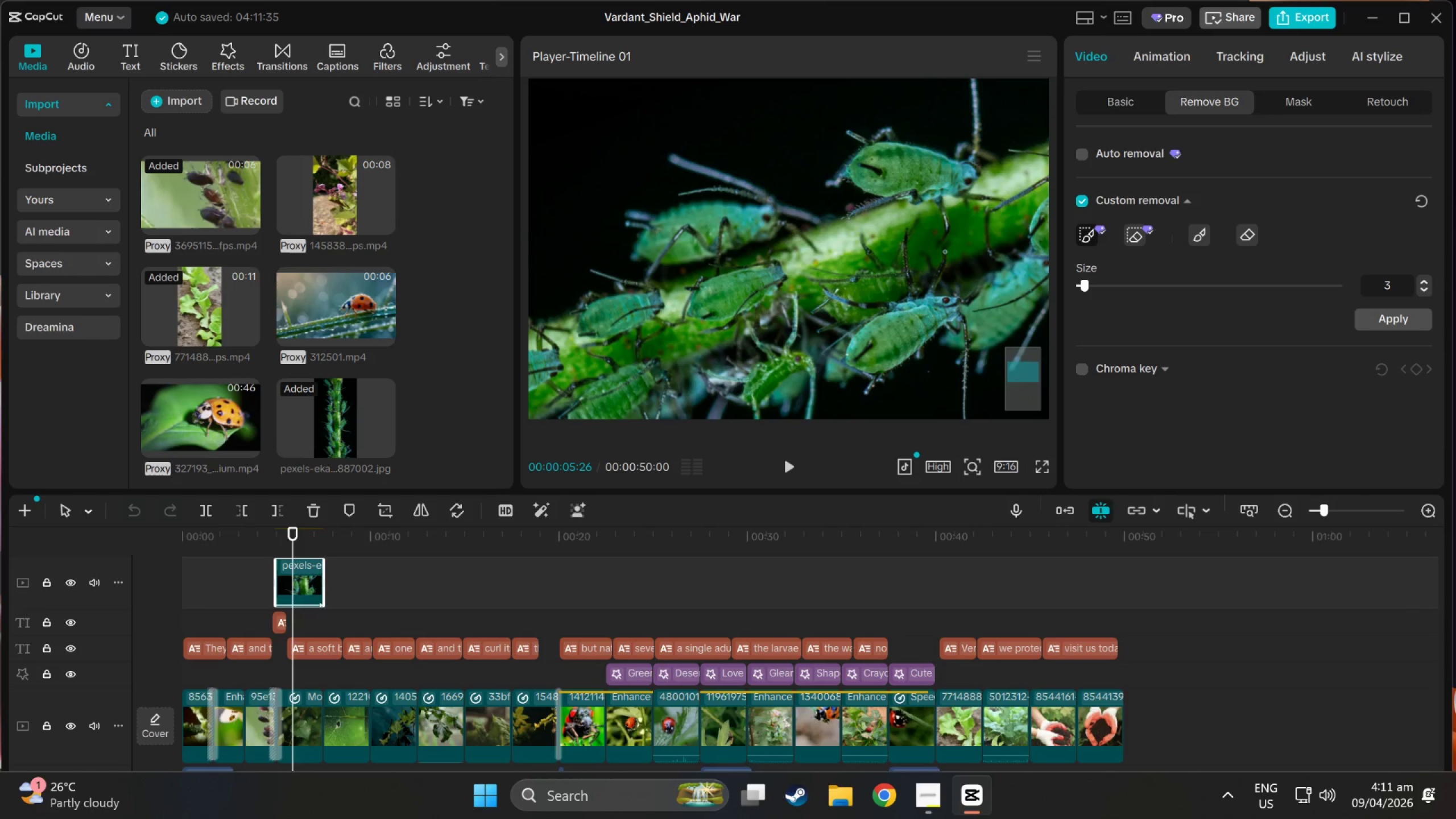 
left_click_drag(start_coordinate=[945, 252], to_coordinate=[979, 288])
 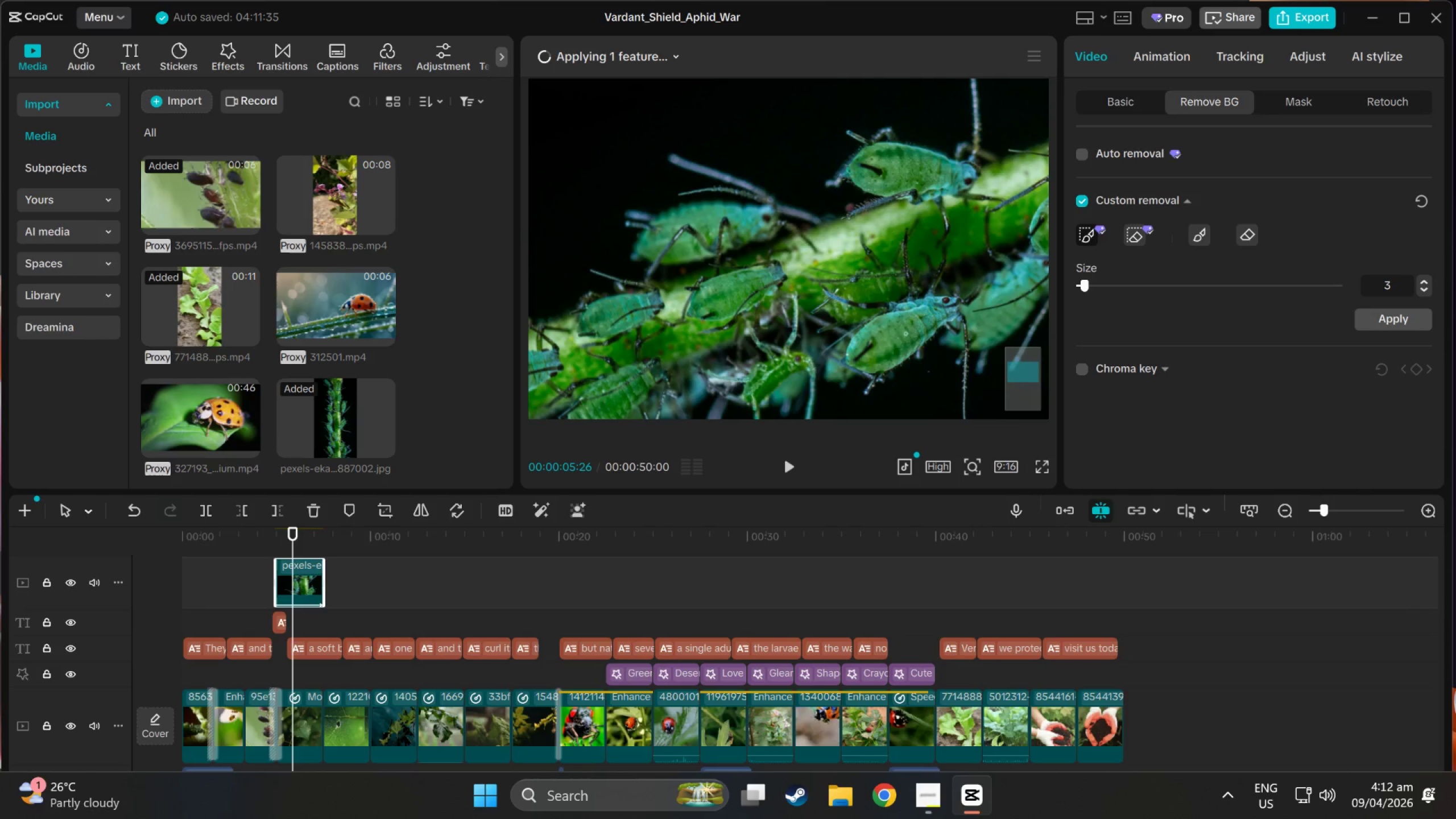 
scroll: coordinate [942, 321], scroll_direction: down, amount: 3.0
 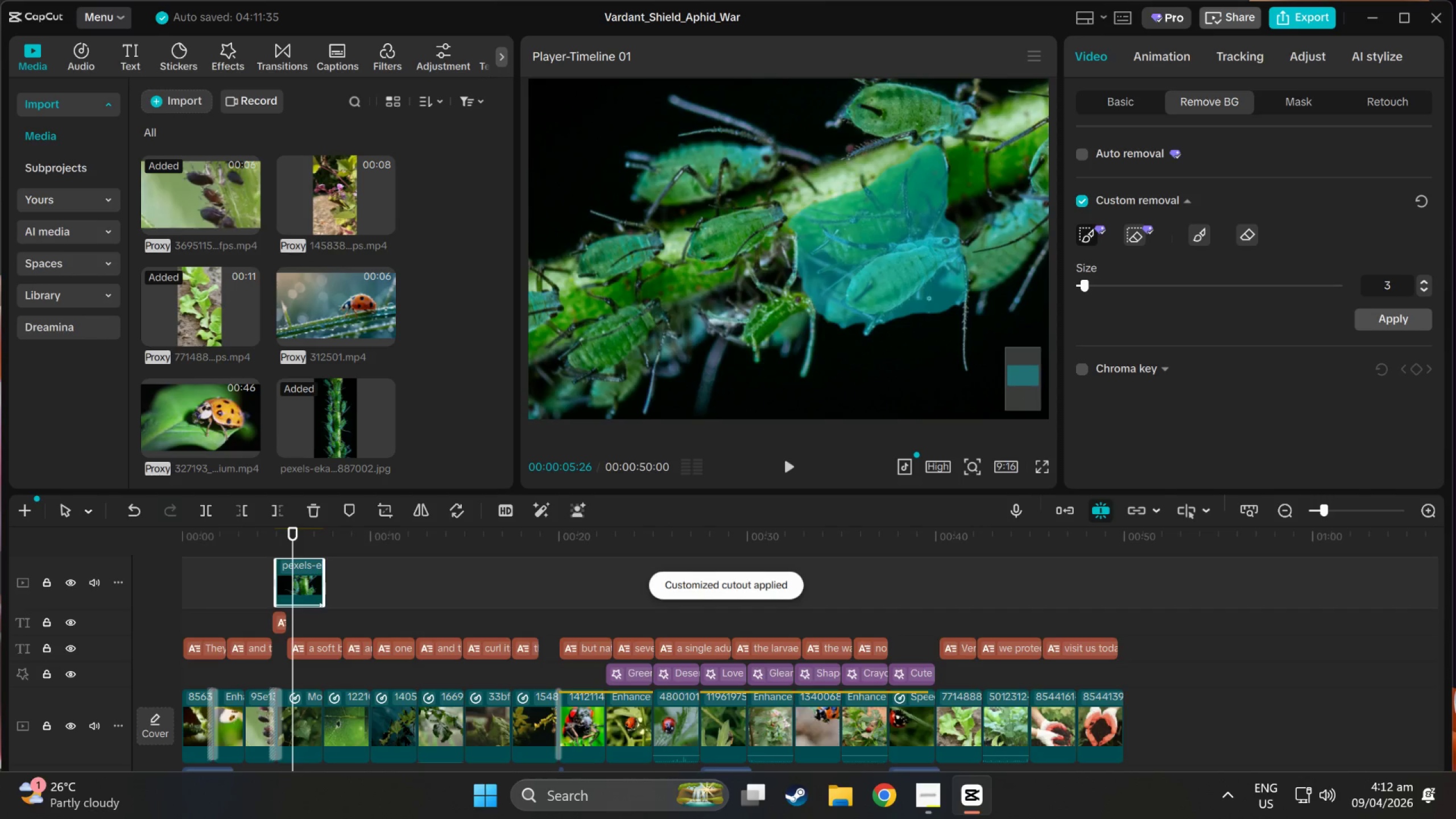 
scroll: coordinate [931, 281], scroll_direction: up, amount: 1.0
 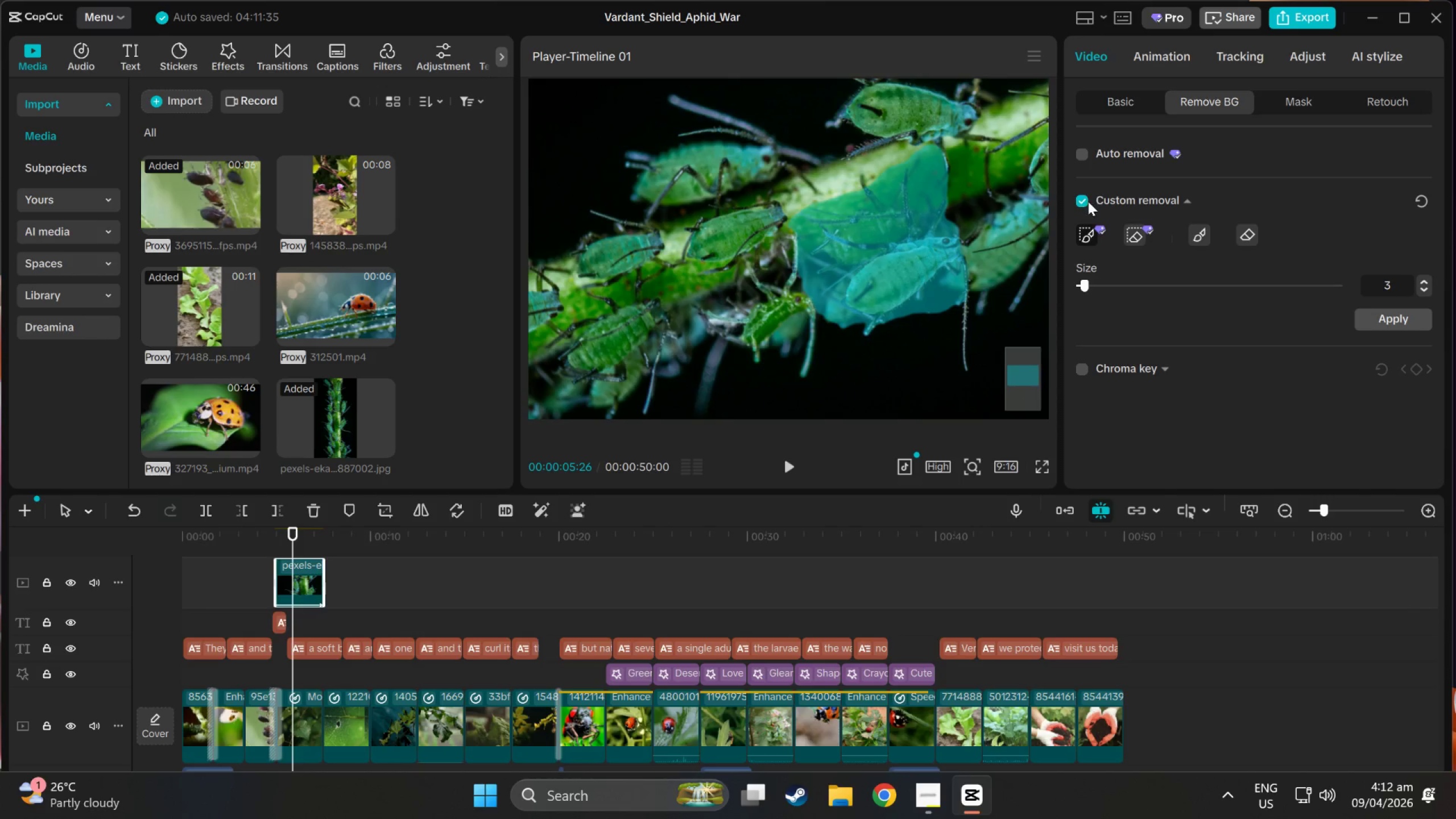 
left_click([1419, 205])
 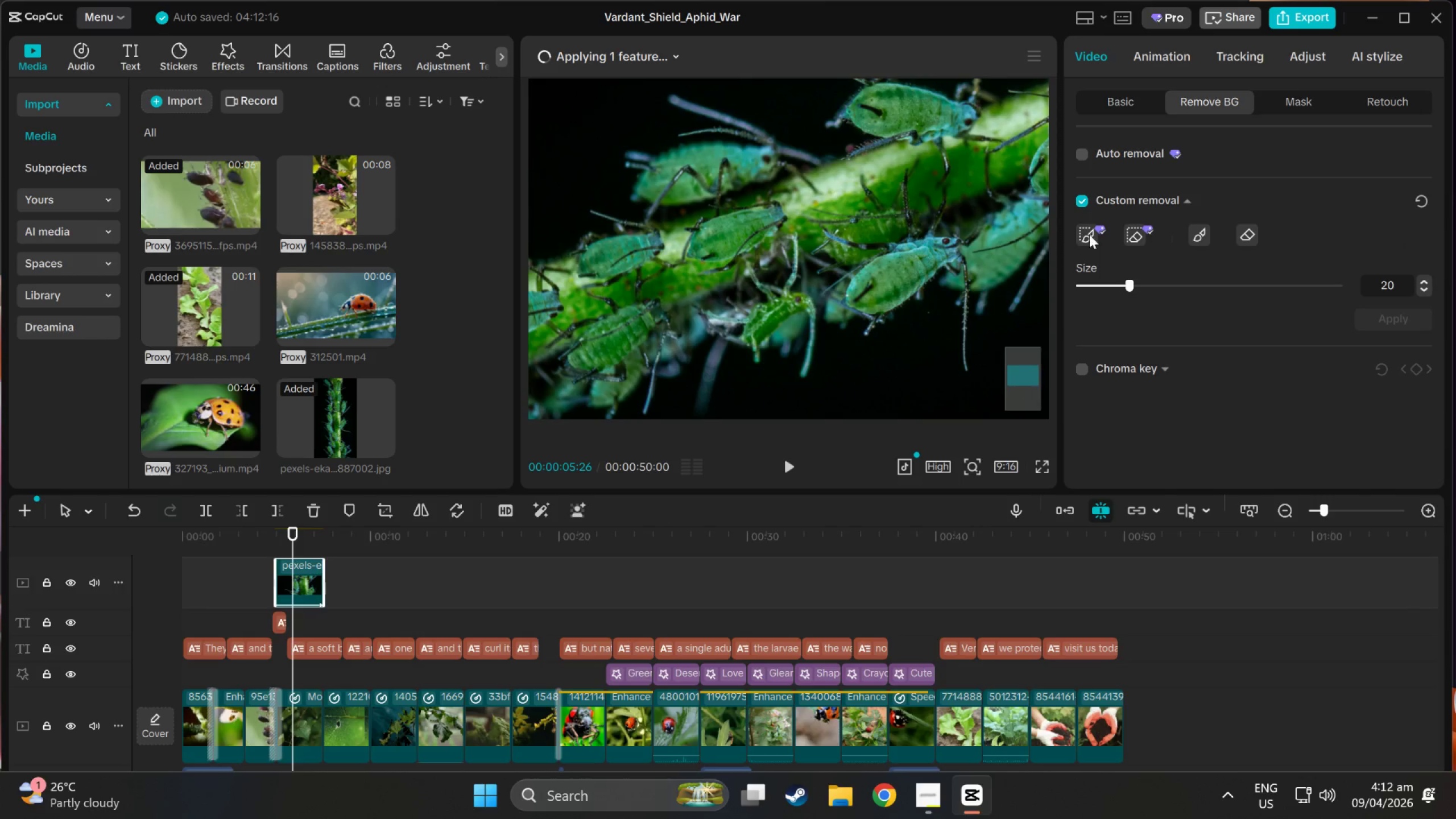 
left_click([1093, 239])
 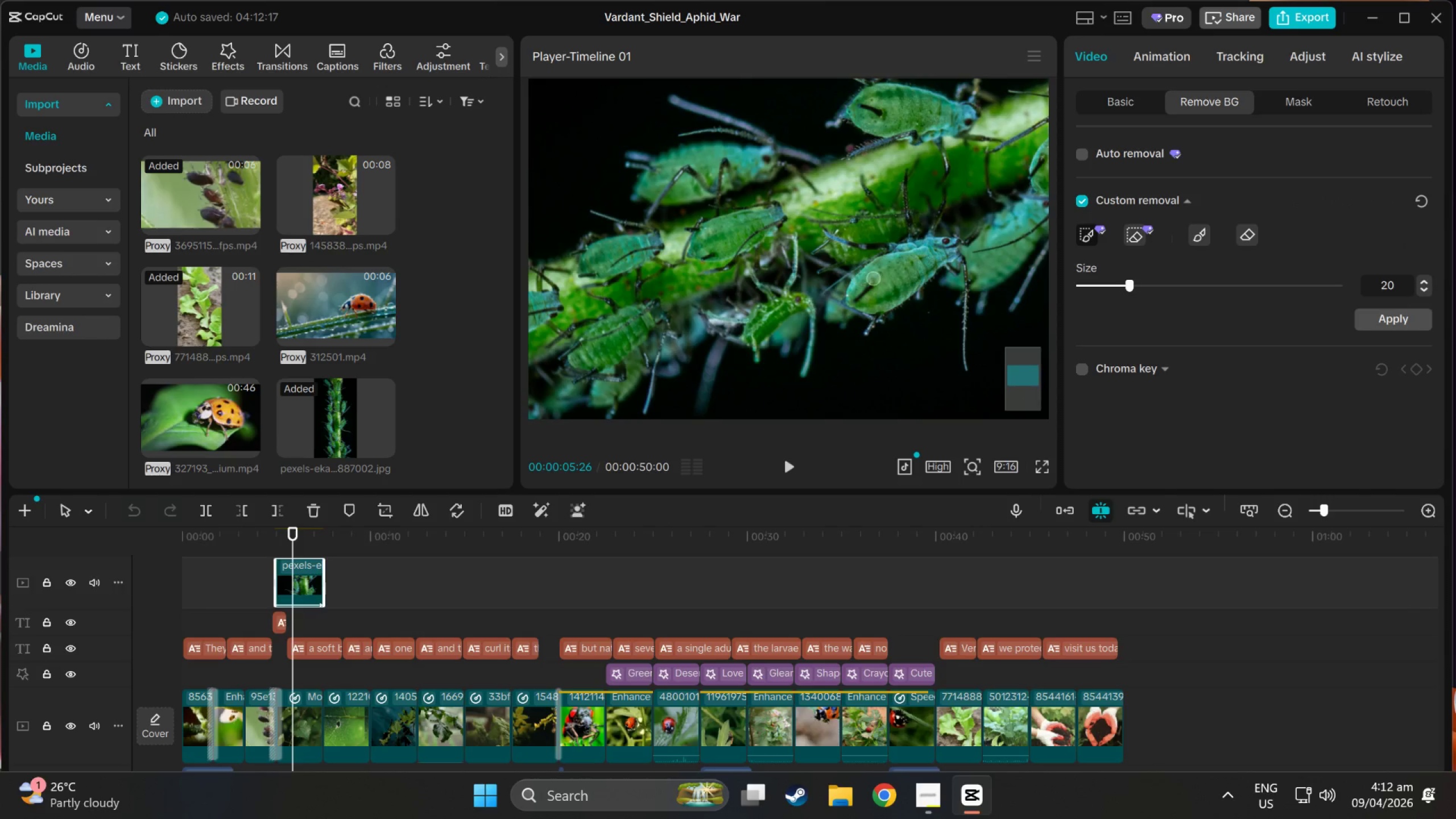 
left_click_drag(start_coordinate=[904, 267], to_coordinate=[873, 289])
 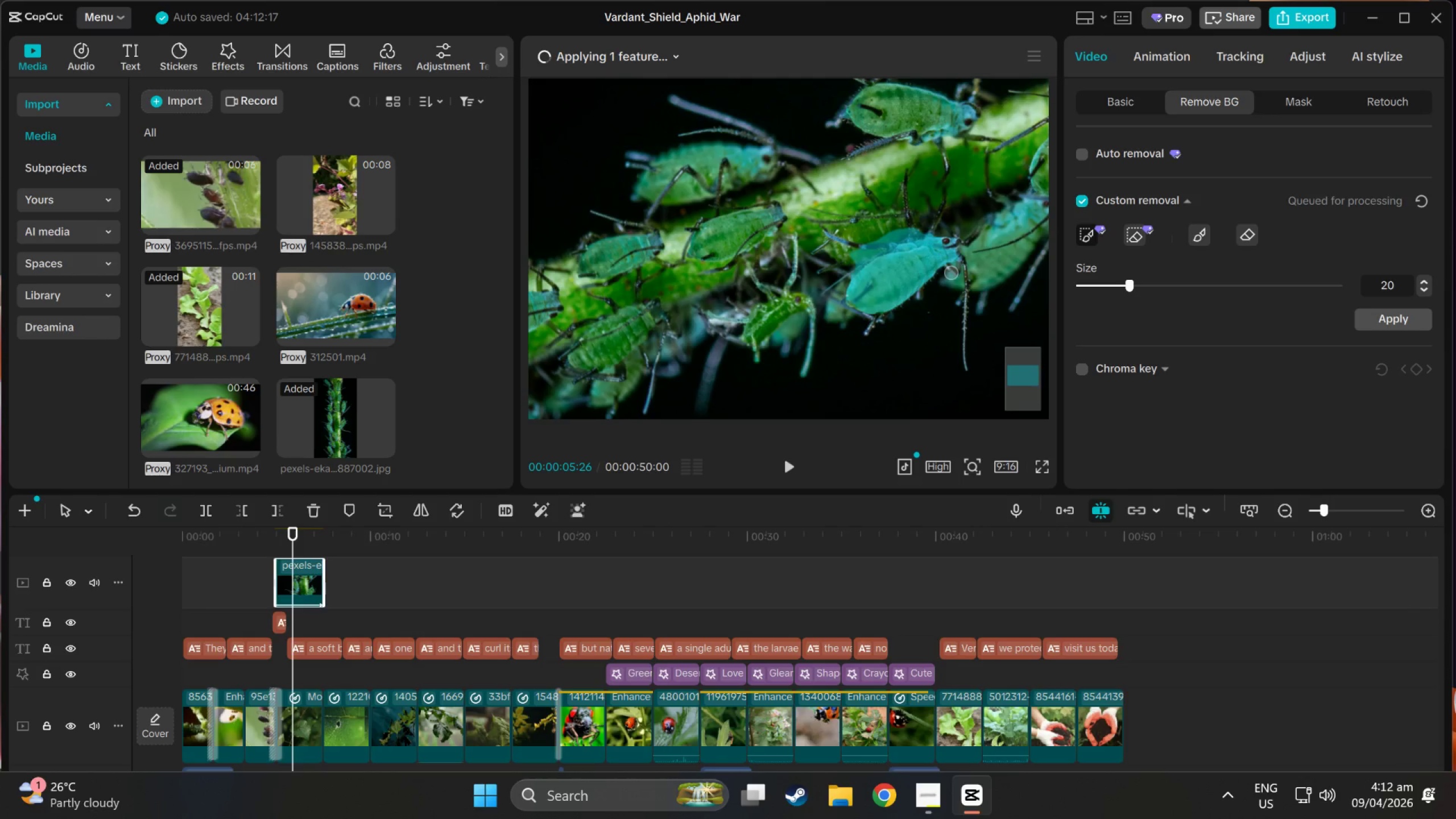 
scroll: coordinate [941, 239], scroll_direction: up, amount: 4.0
 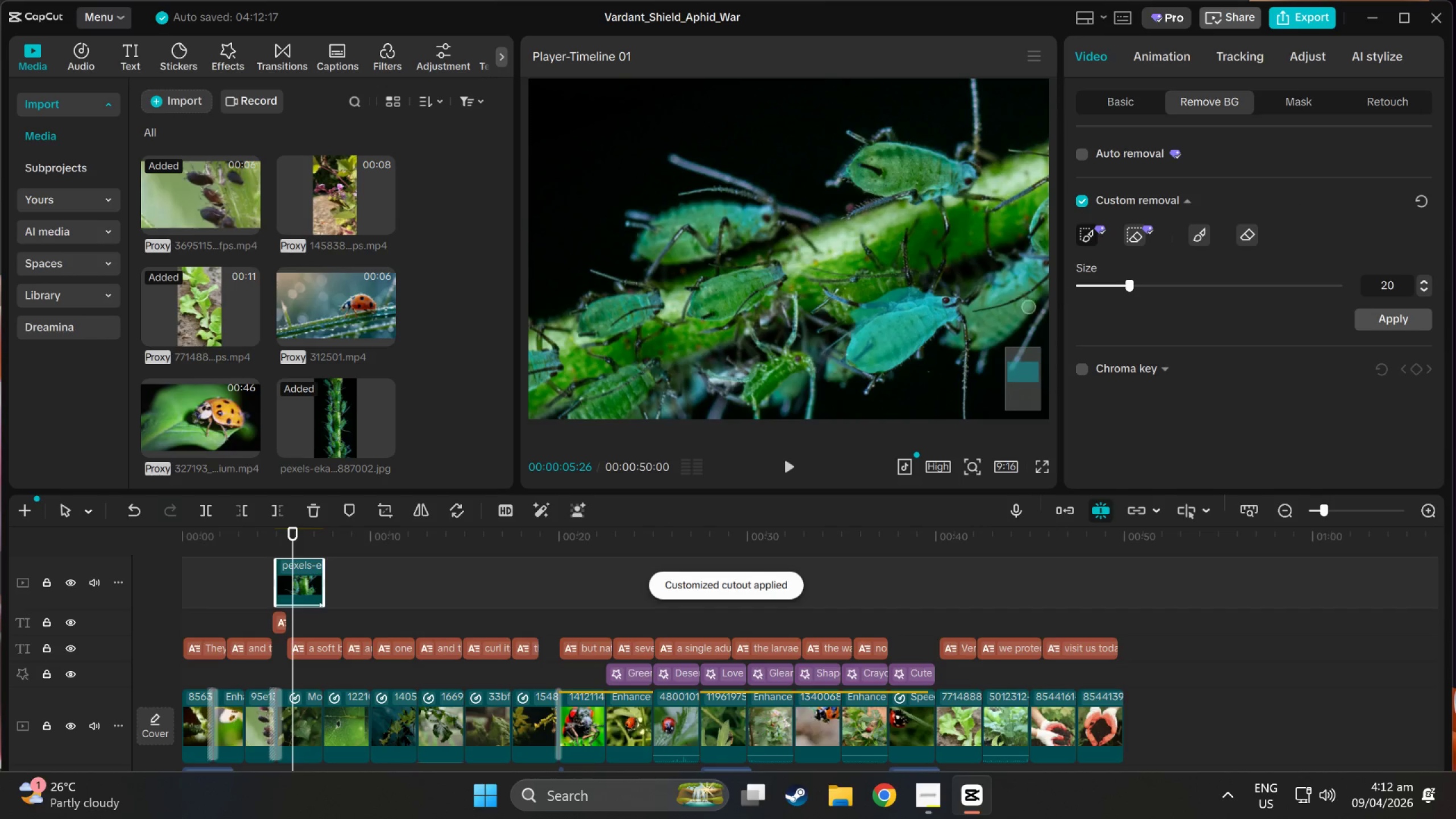 
hold_key(key=ControlLeft, duration=1.53)
 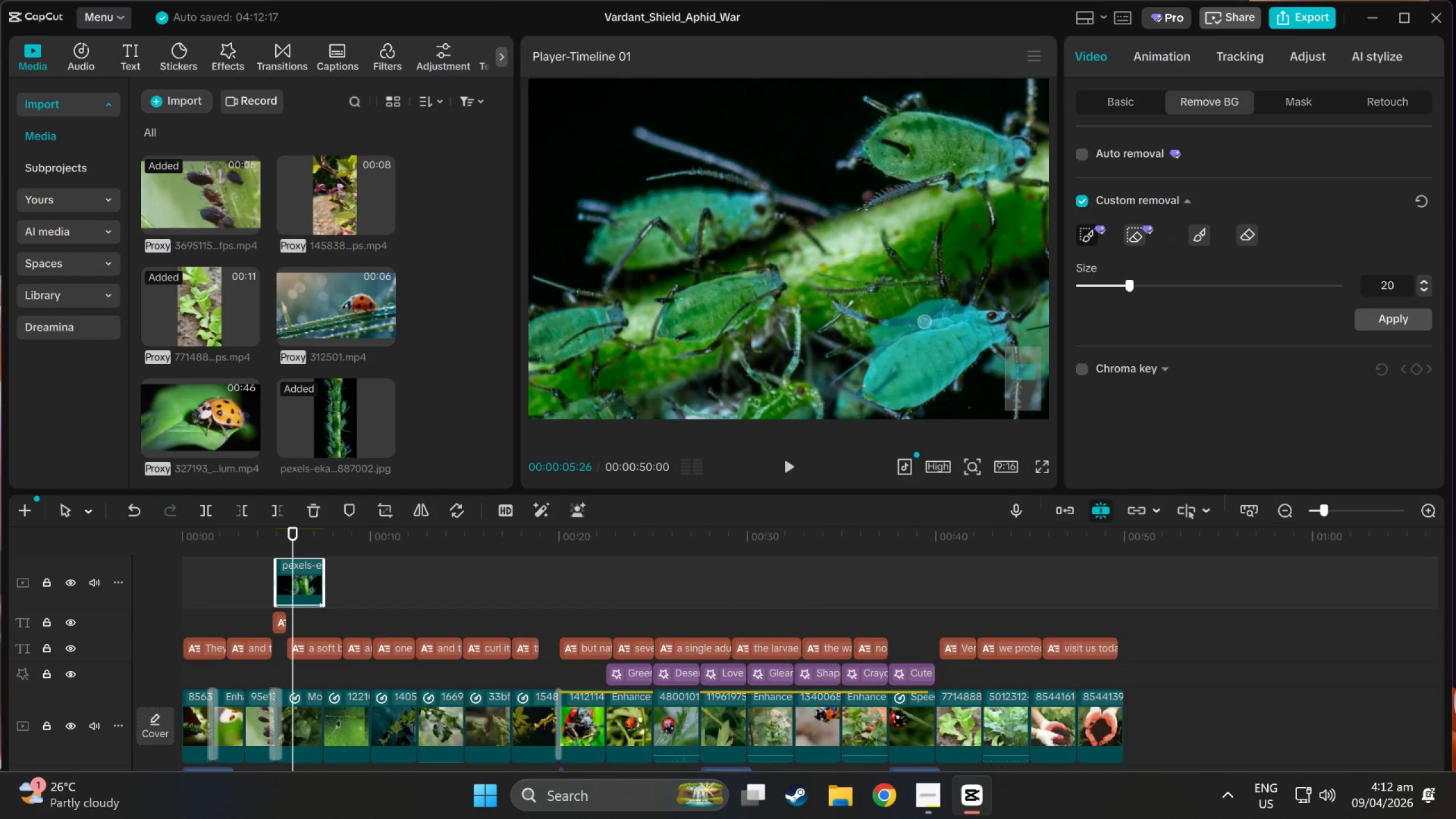 
key(Control+ControlLeft)
 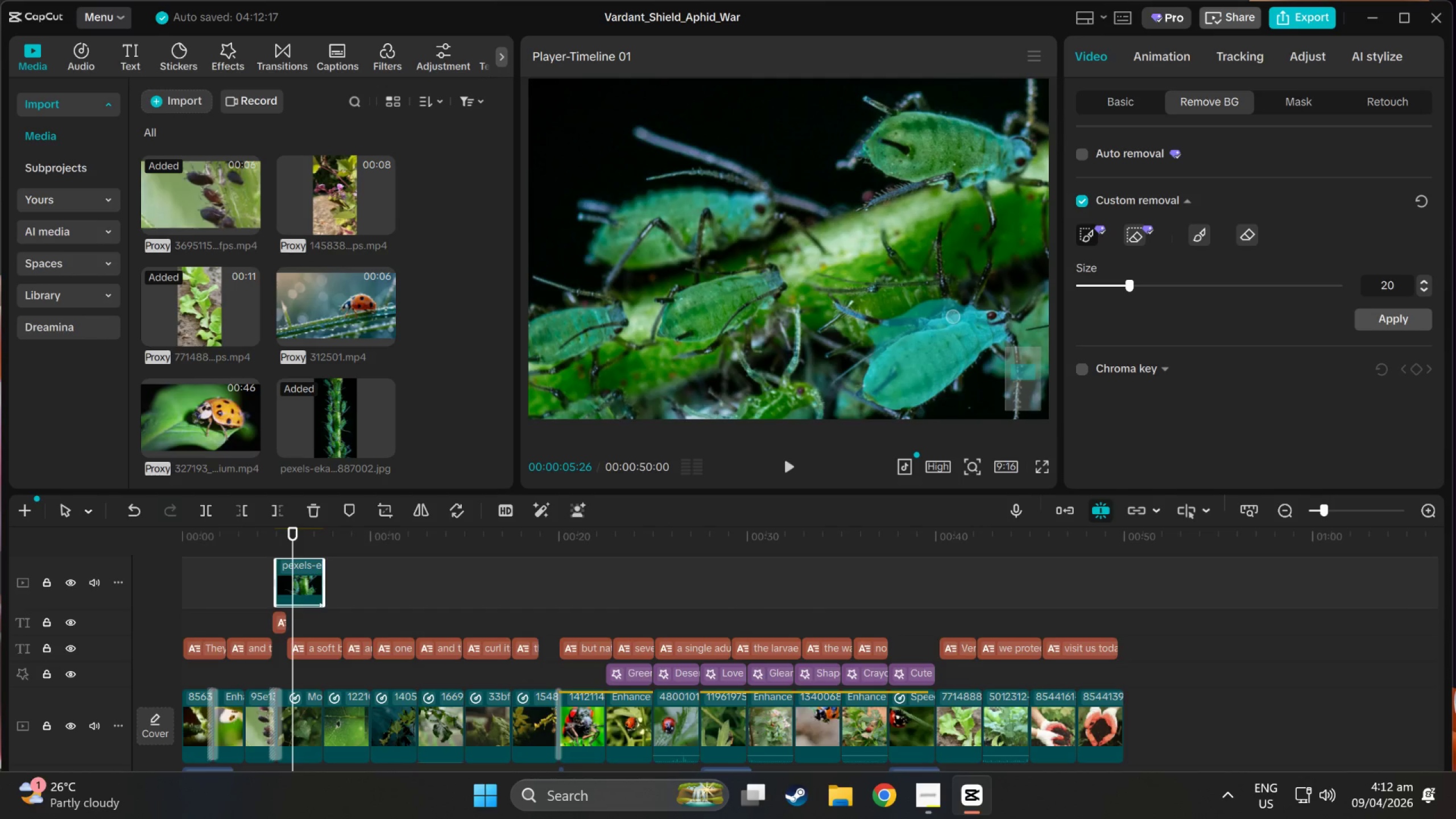 
key(Control+ControlLeft)
 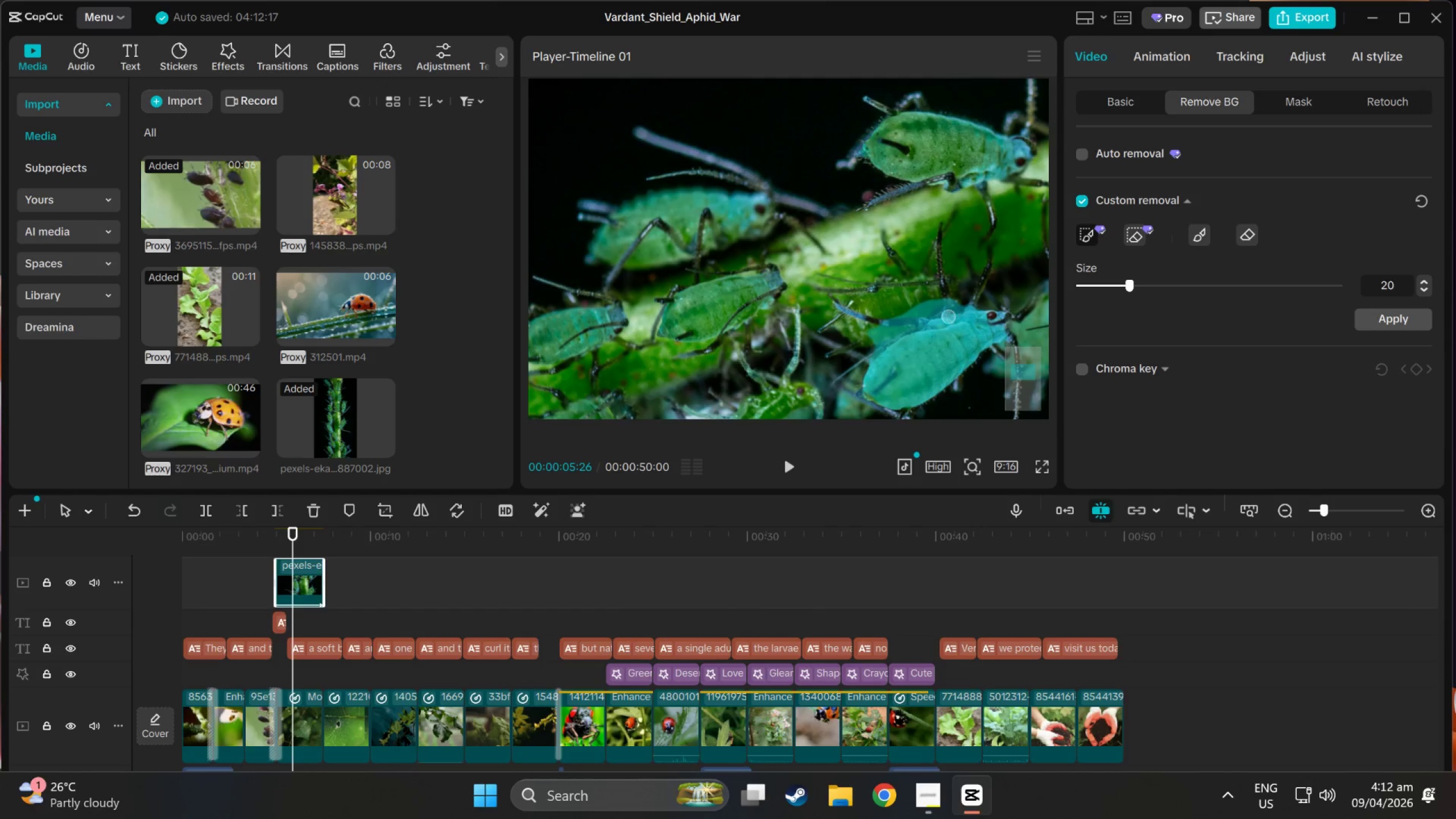 
key(Control+ControlLeft)
 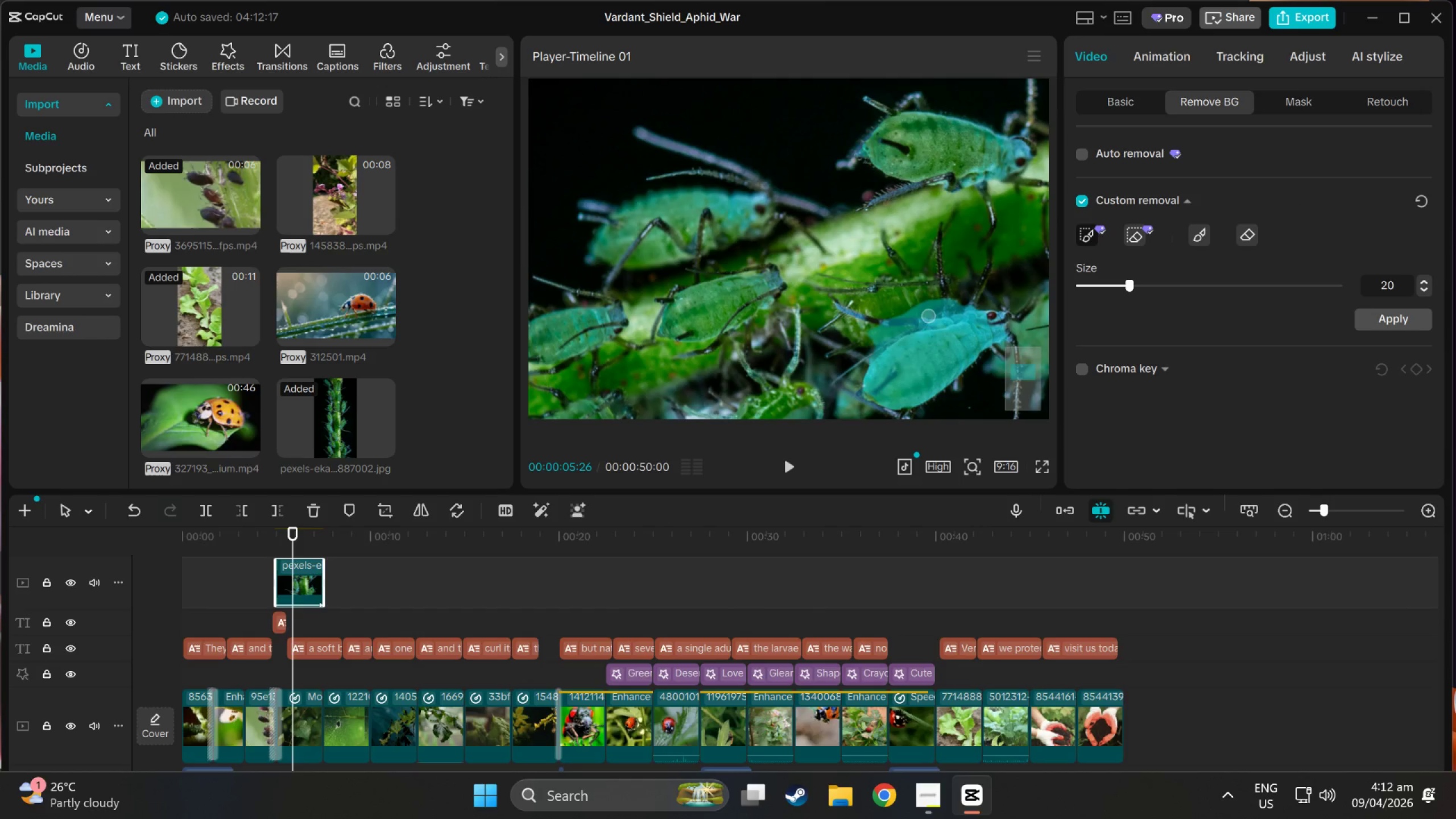 
key(Control+ControlLeft)
 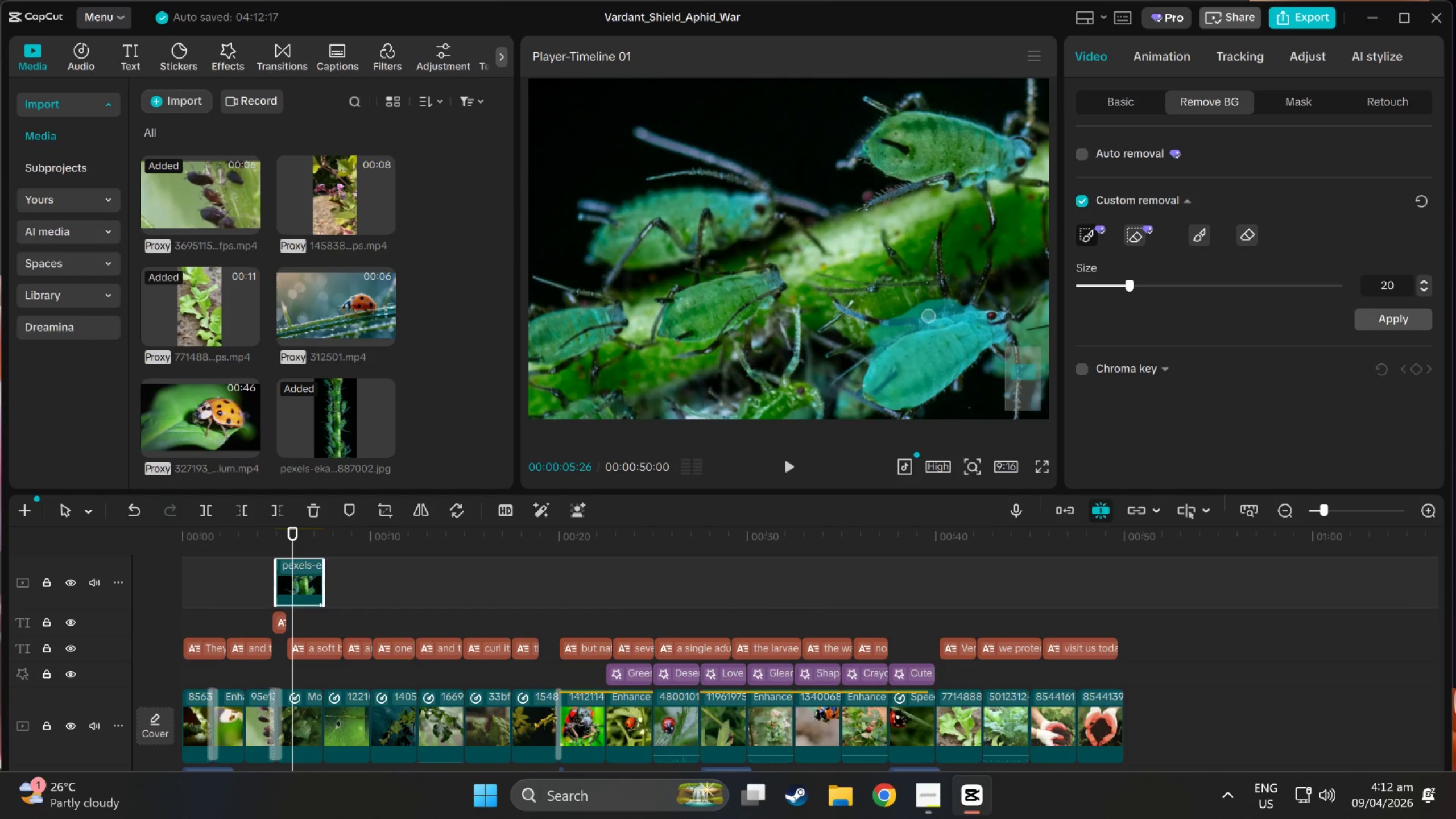 
key(Control+ControlLeft)
 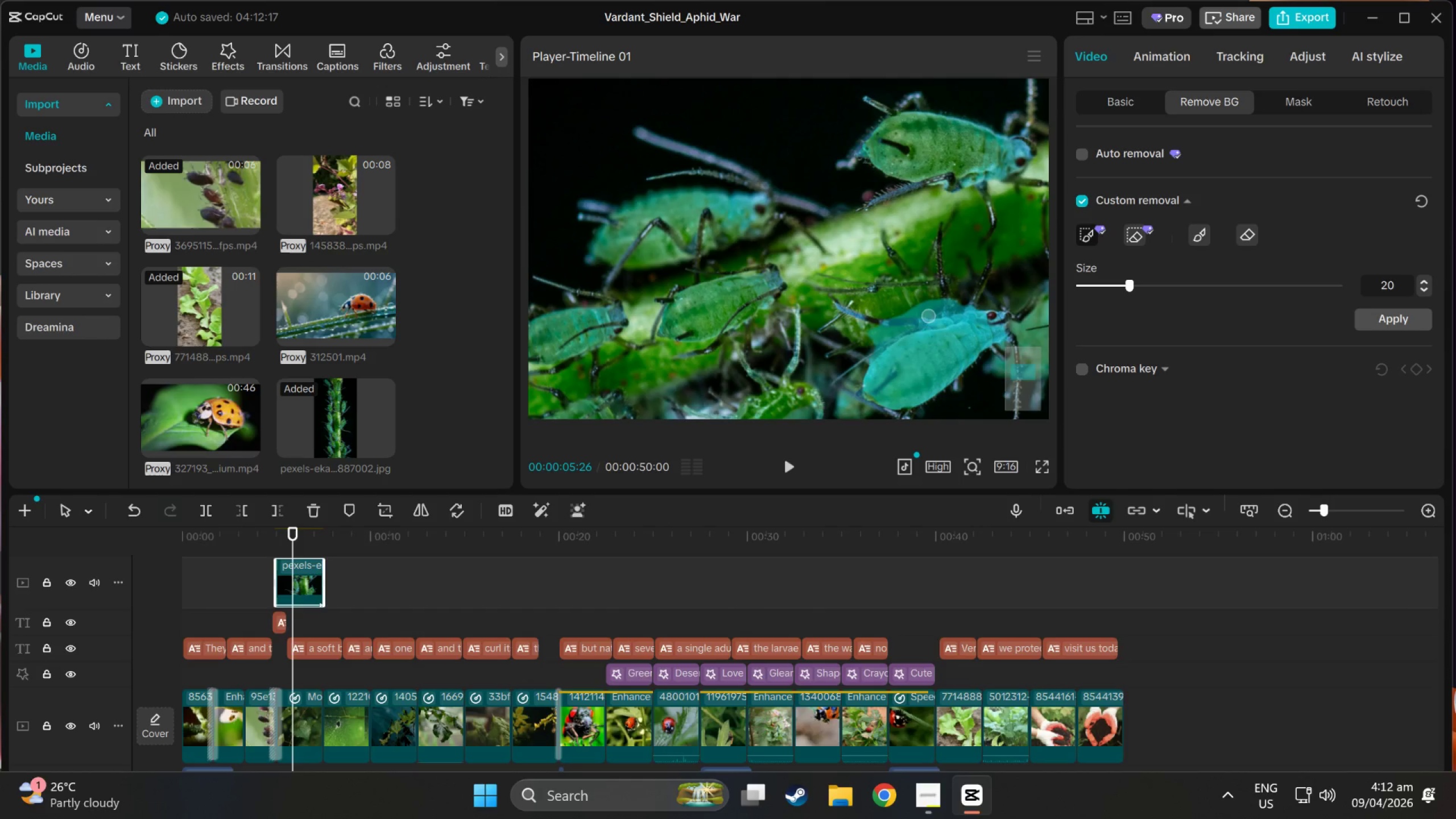 
key(Control+ControlLeft)
 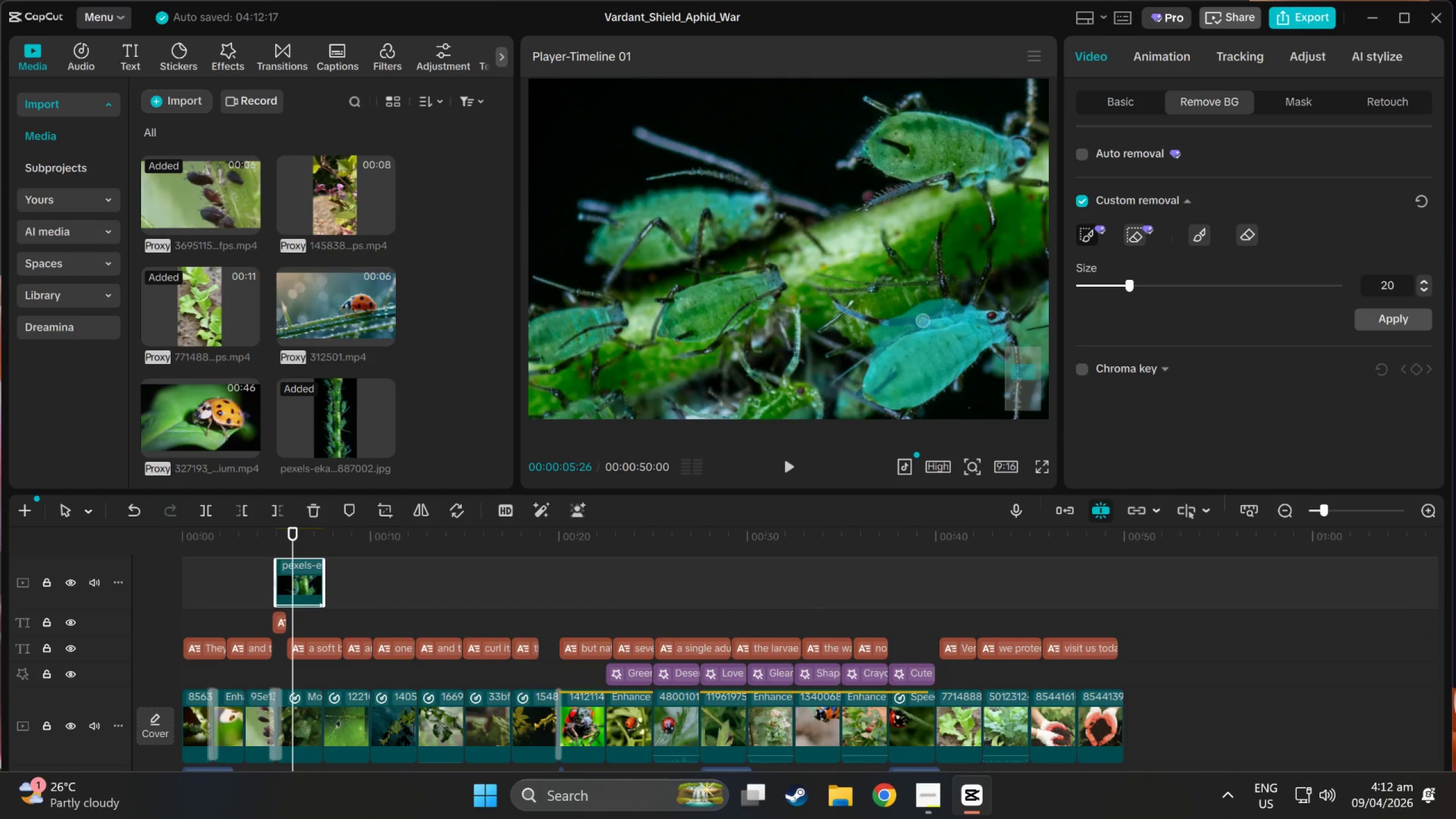 
key(Control+ControlLeft)
 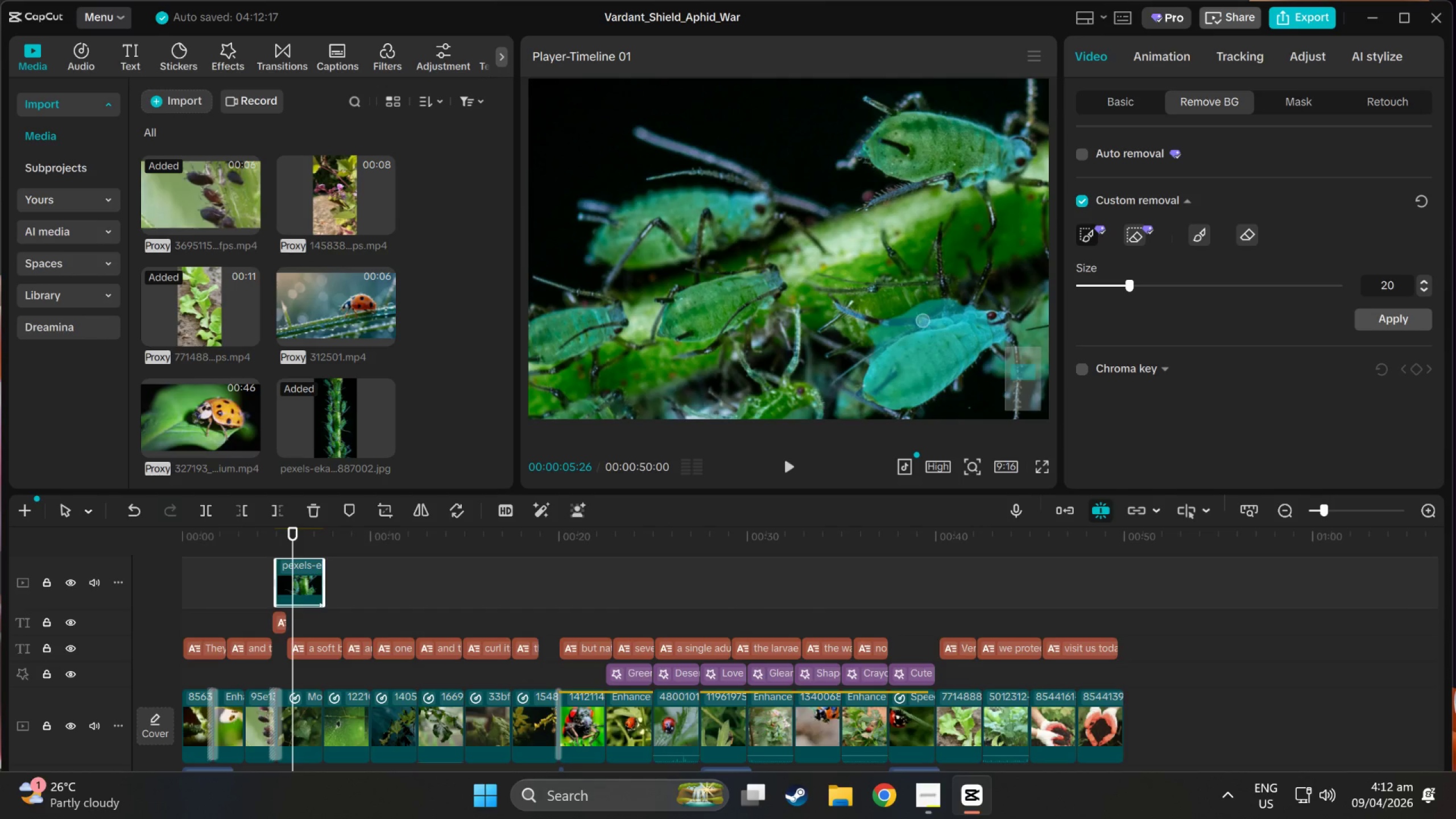 
key(Control+ControlLeft)
 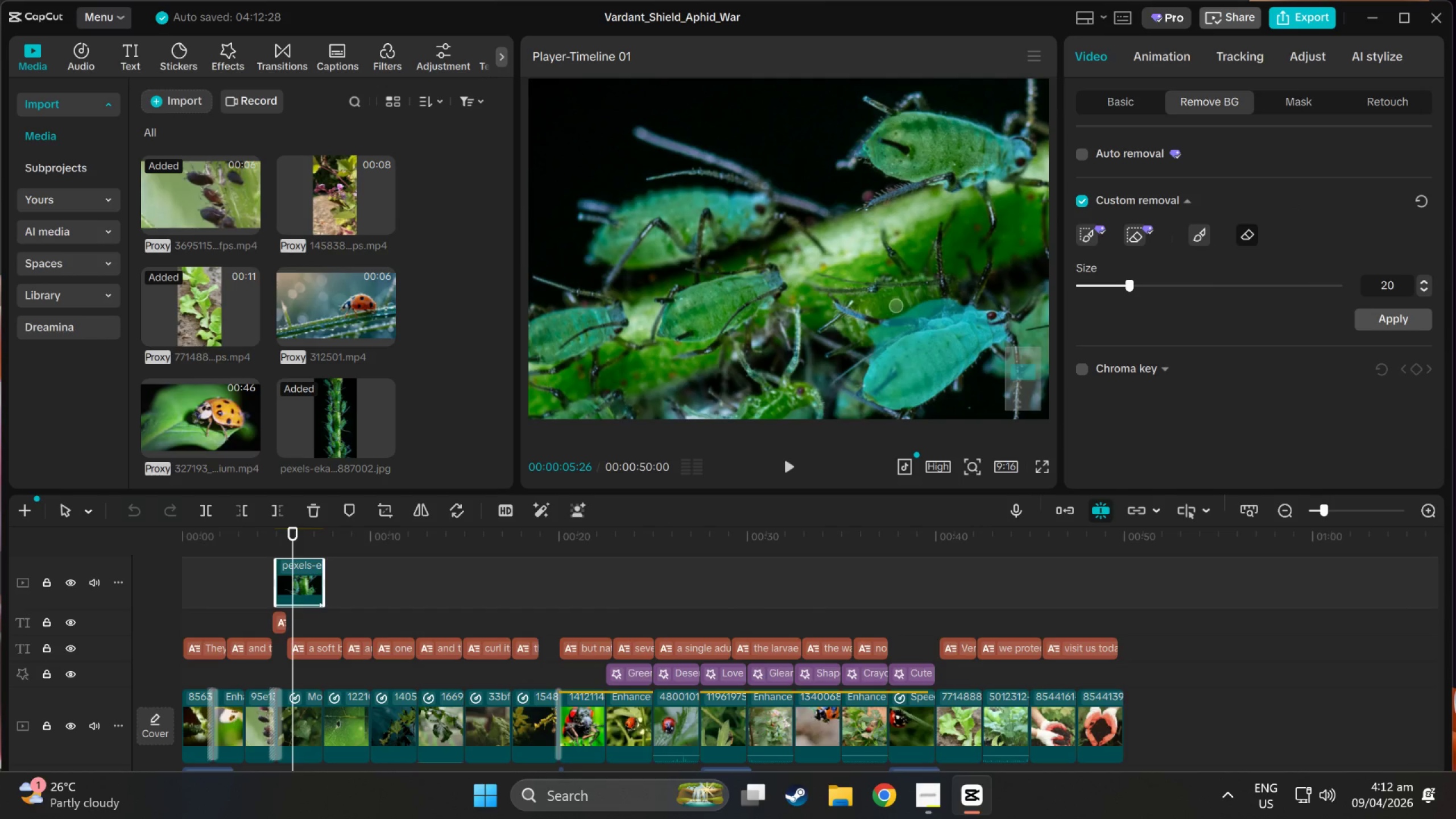 
scroll: coordinate [953, 317], scroll_direction: up, amount: 14.0
 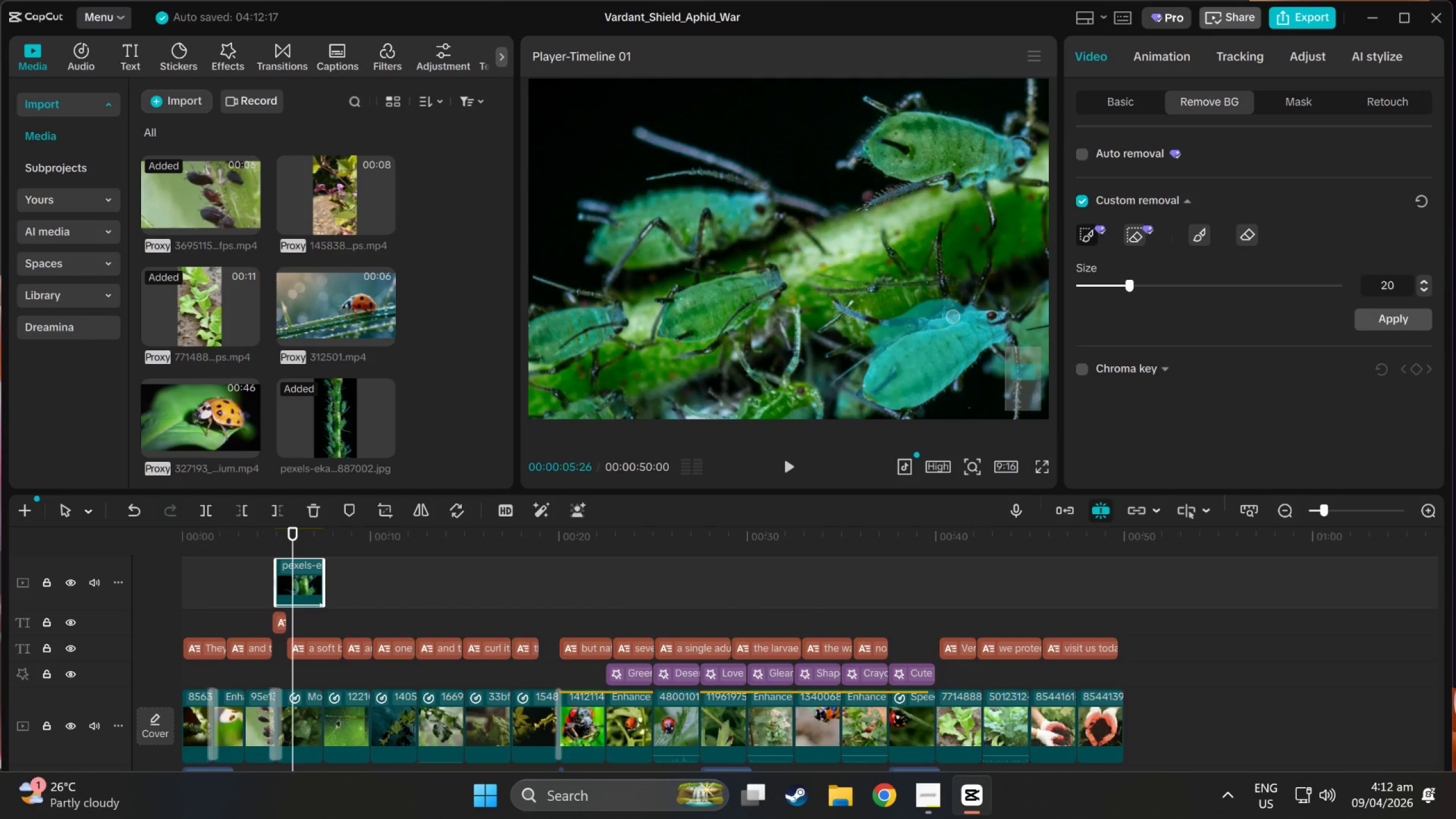 
left_click_drag(start_coordinate=[895, 312], to_coordinate=[936, 312])
 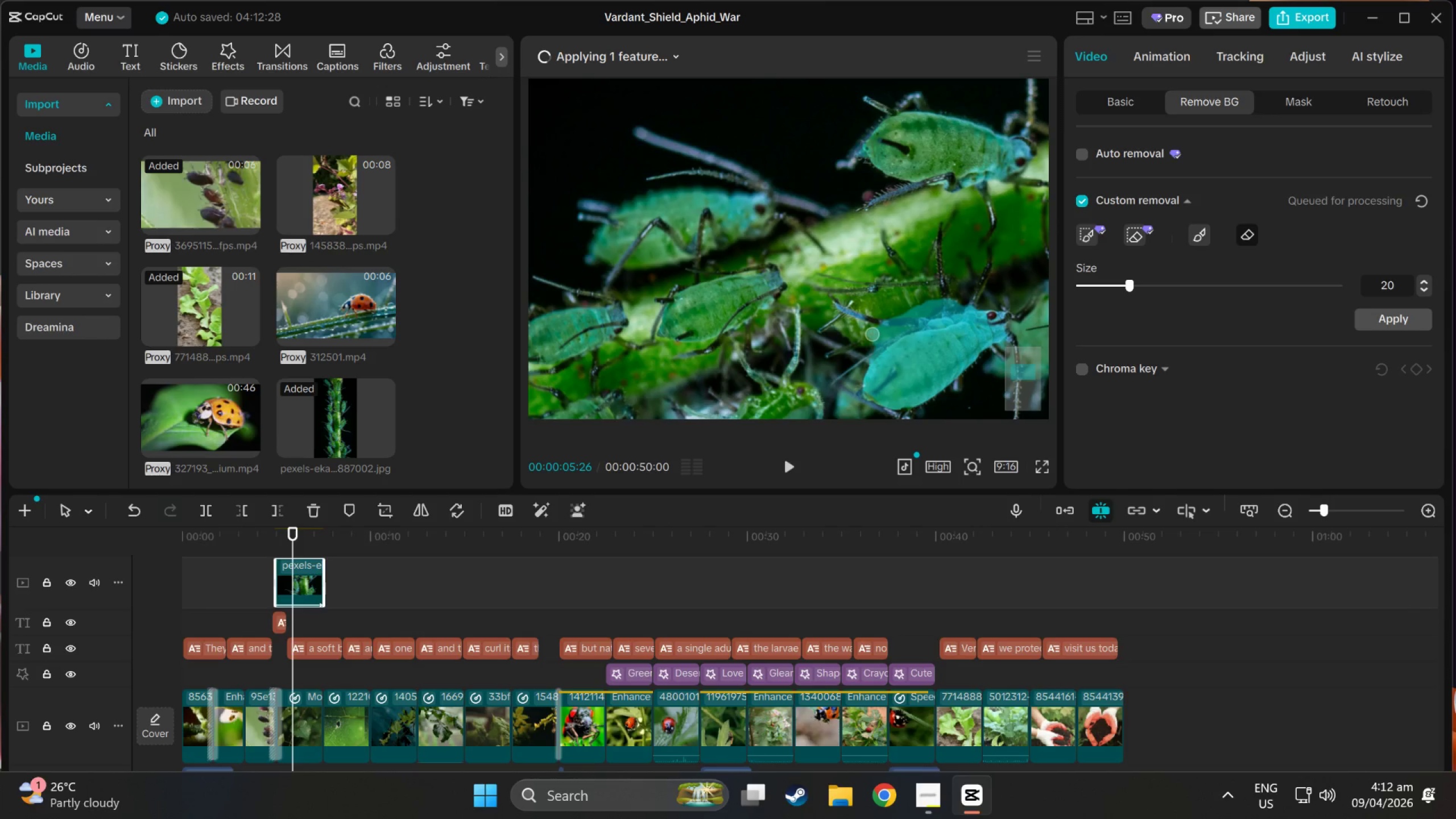 
left_click_drag(start_coordinate=[872, 334], to_coordinate=[866, 337])
 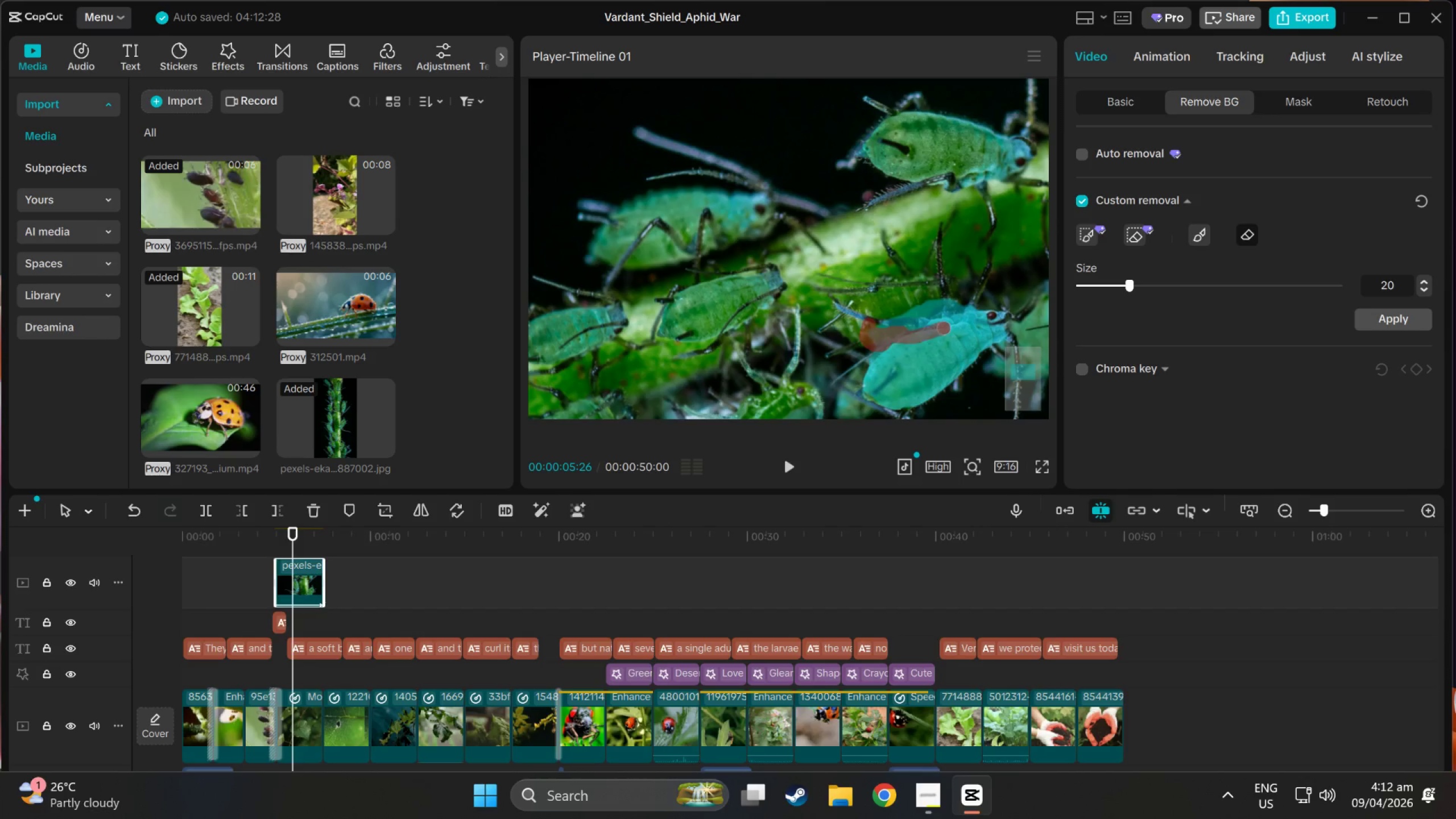 
scroll: coordinate [963, 345], scroll_direction: down, amount: 2.0
 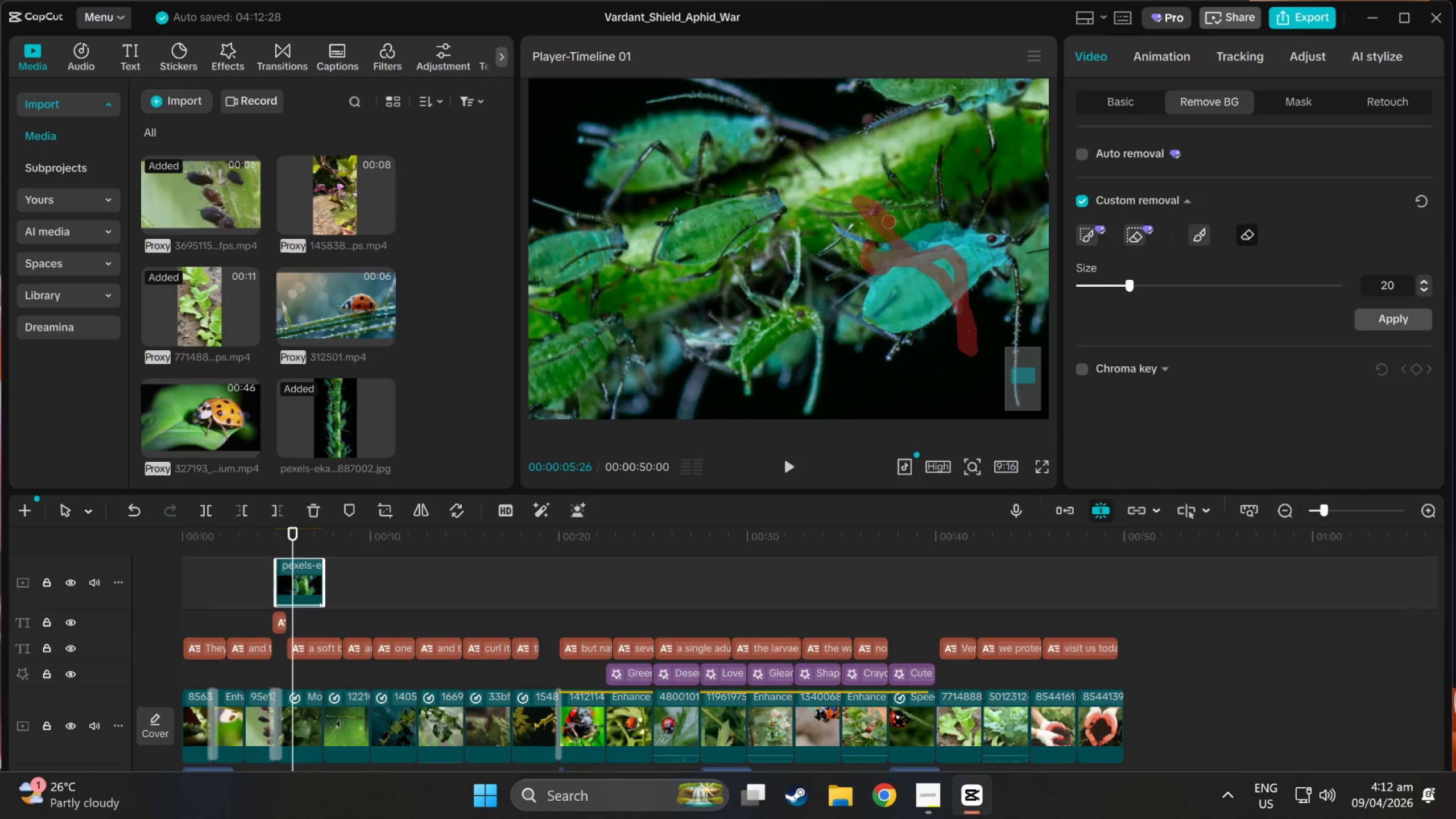 
left_click([894, 260])
 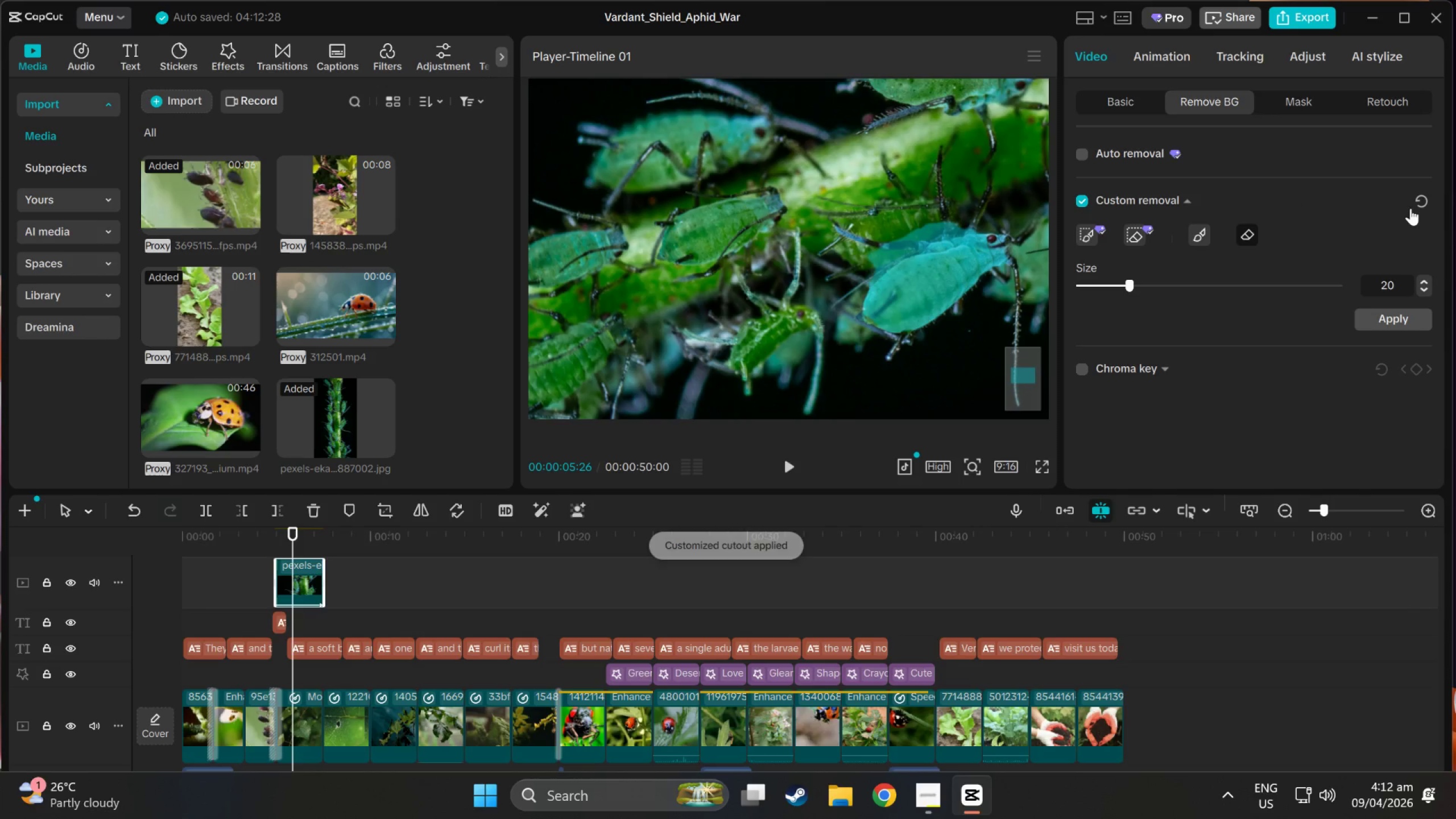 
left_click([1421, 206])
 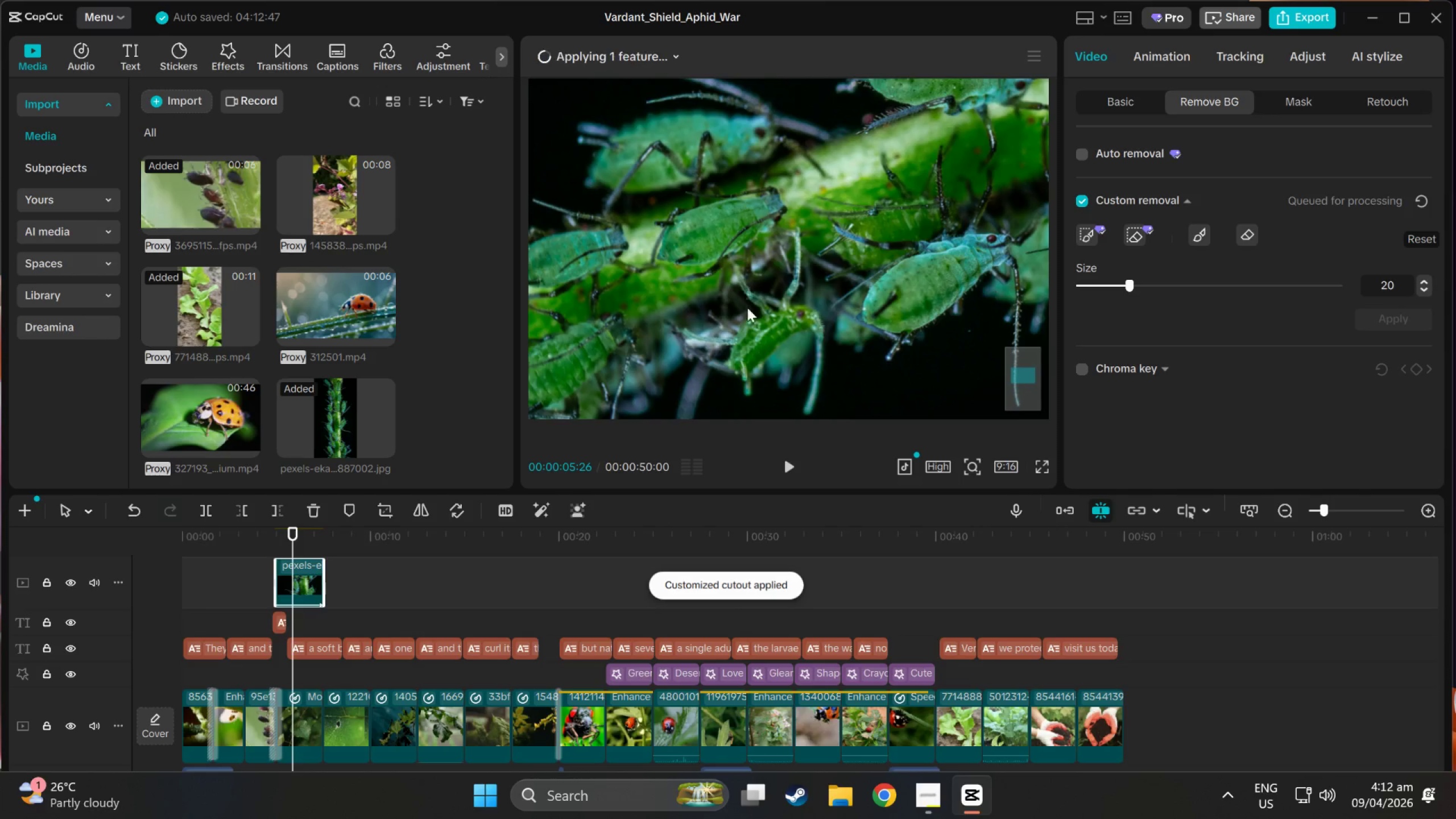 
hold_key(key=ControlLeft, duration=0.48)
scroll: coordinate [796, 301], scroll_direction: down, amount: 5.0
 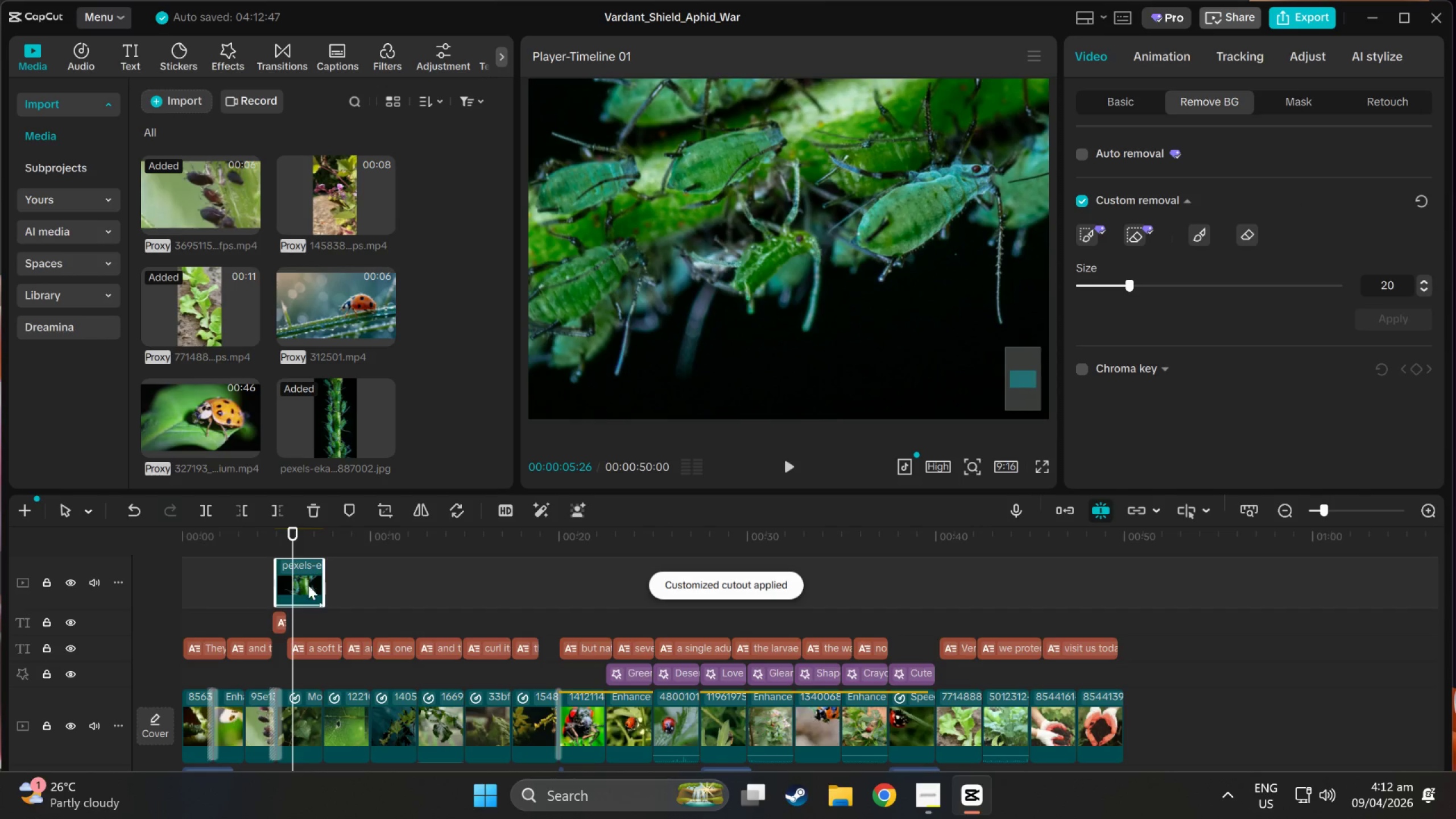 
left_click([311, 583])
 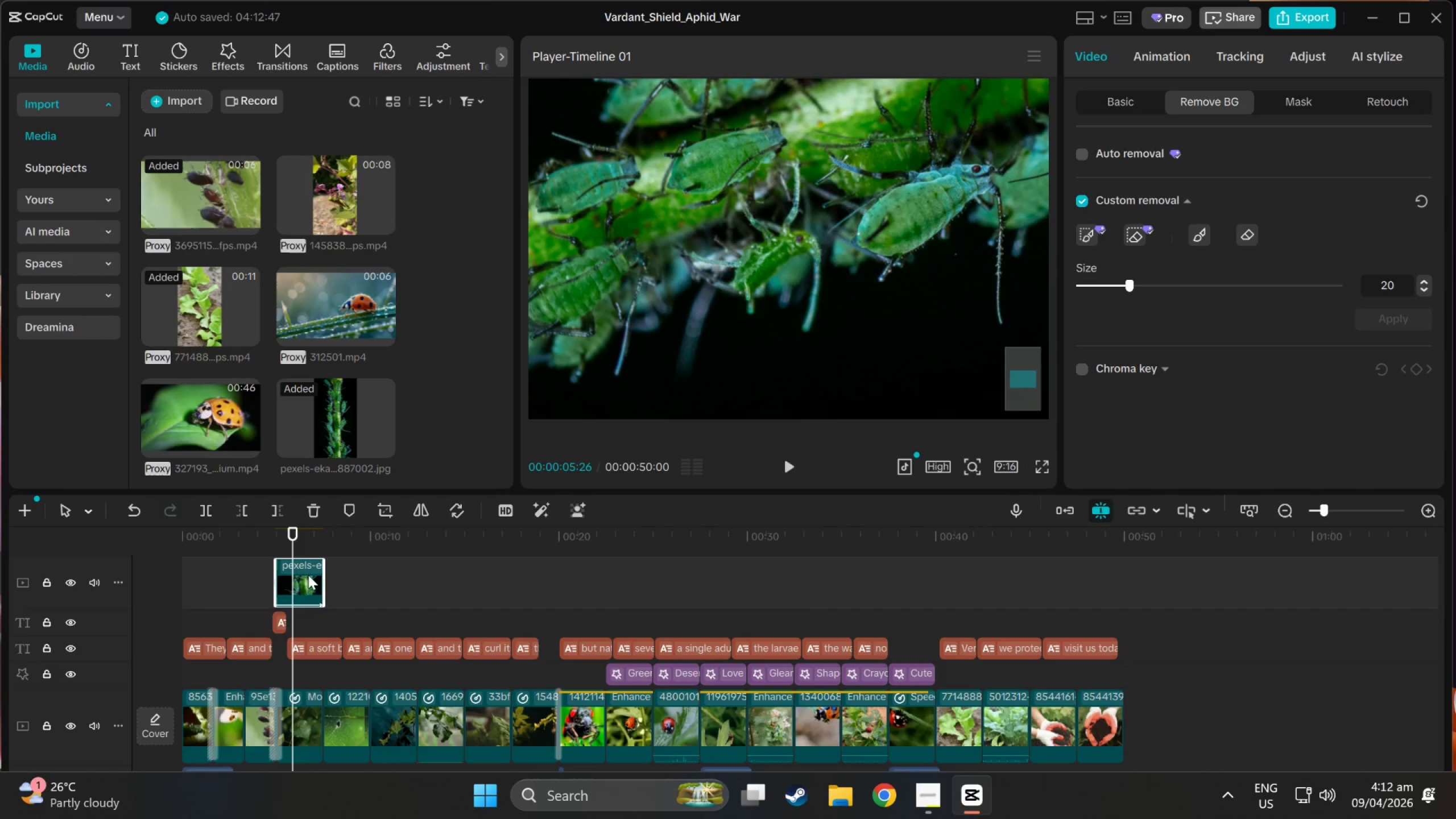 
key(Delete)
 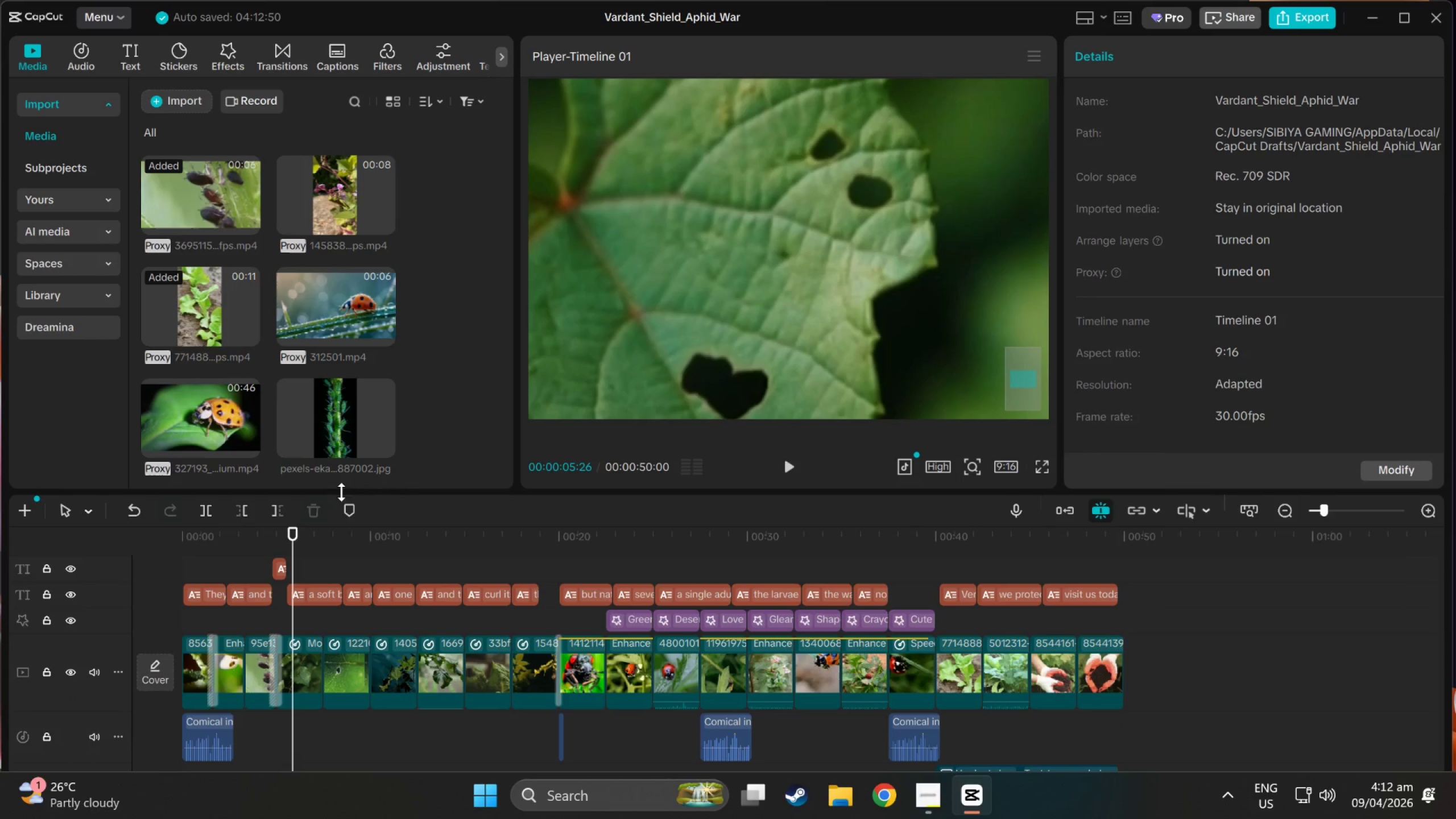 
scroll: coordinate [342, 534], scroll_direction: up, amount: 2.0
 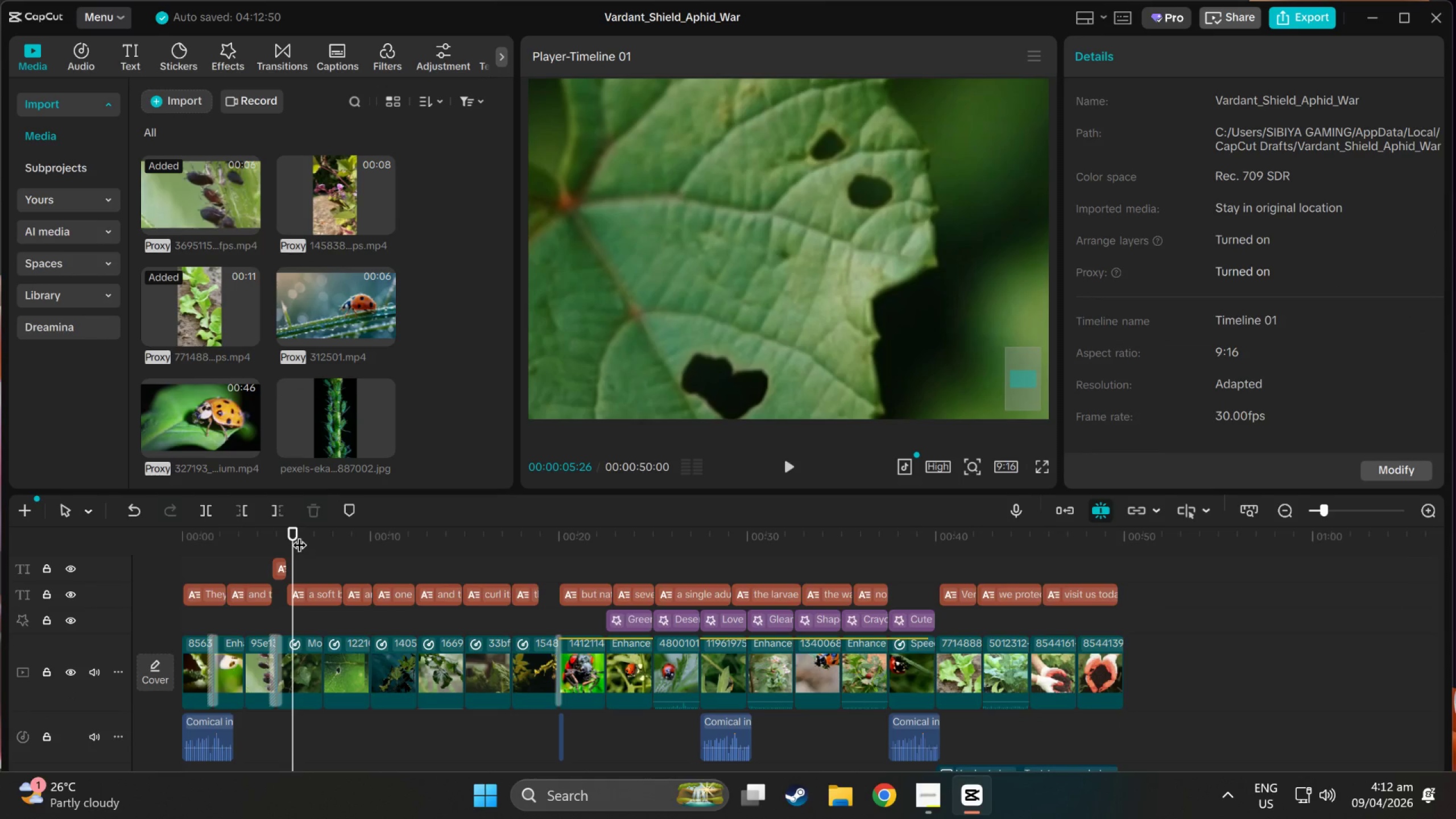 
left_click_drag(start_coordinate=[293, 535], to_coordinate=[148, 517])
 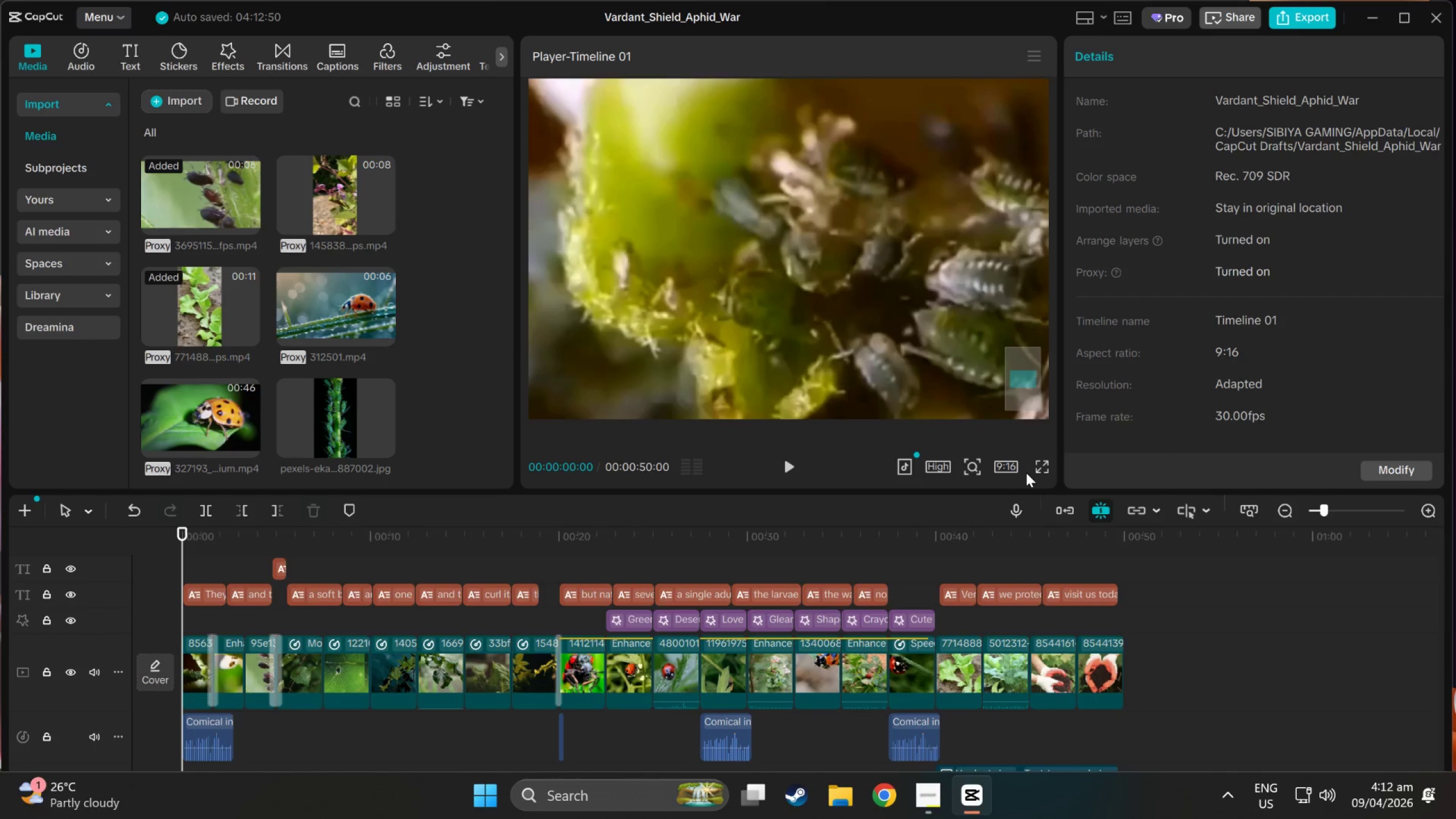 
left_click([1042, 468])
 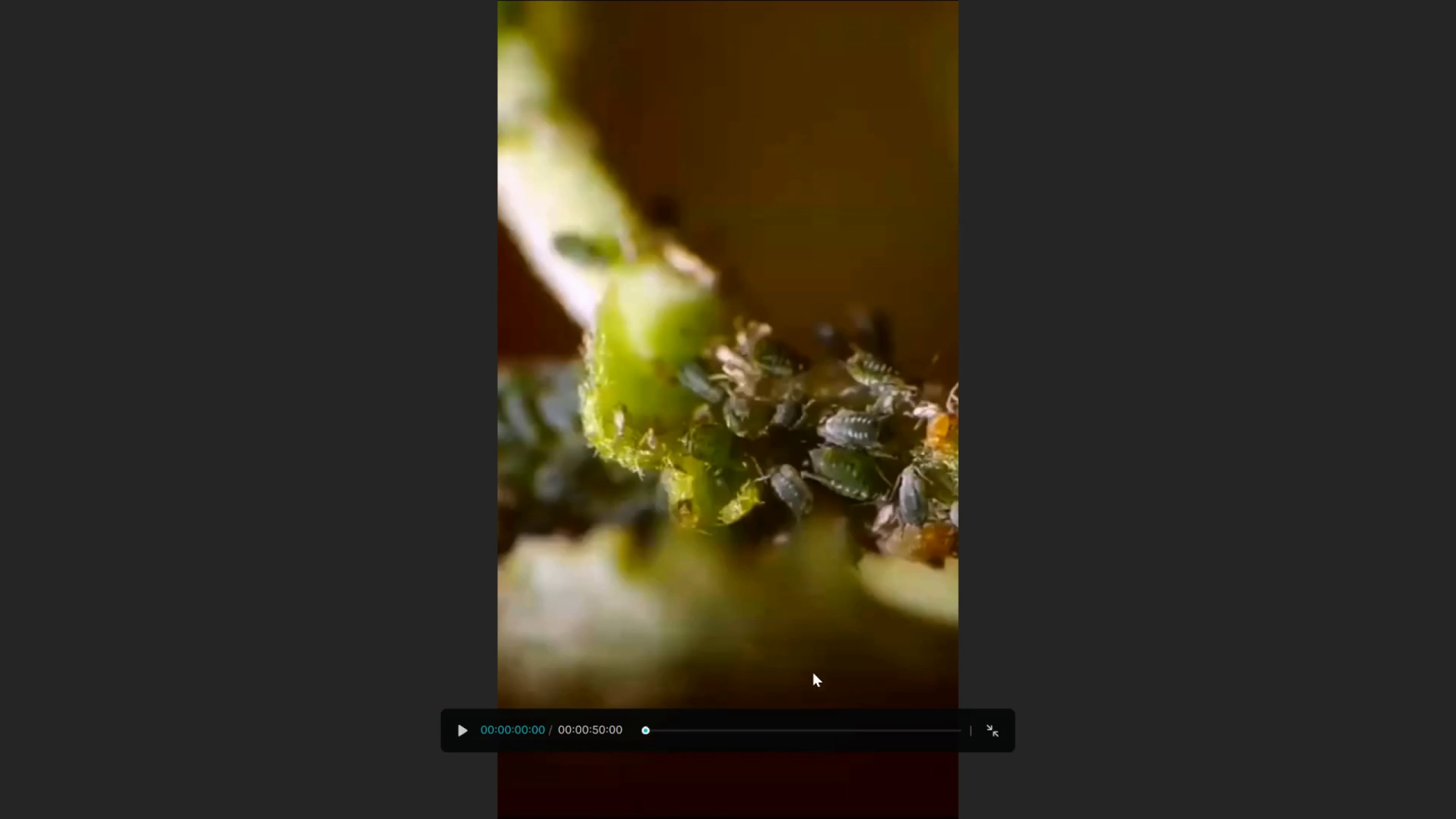 
key(Space)
 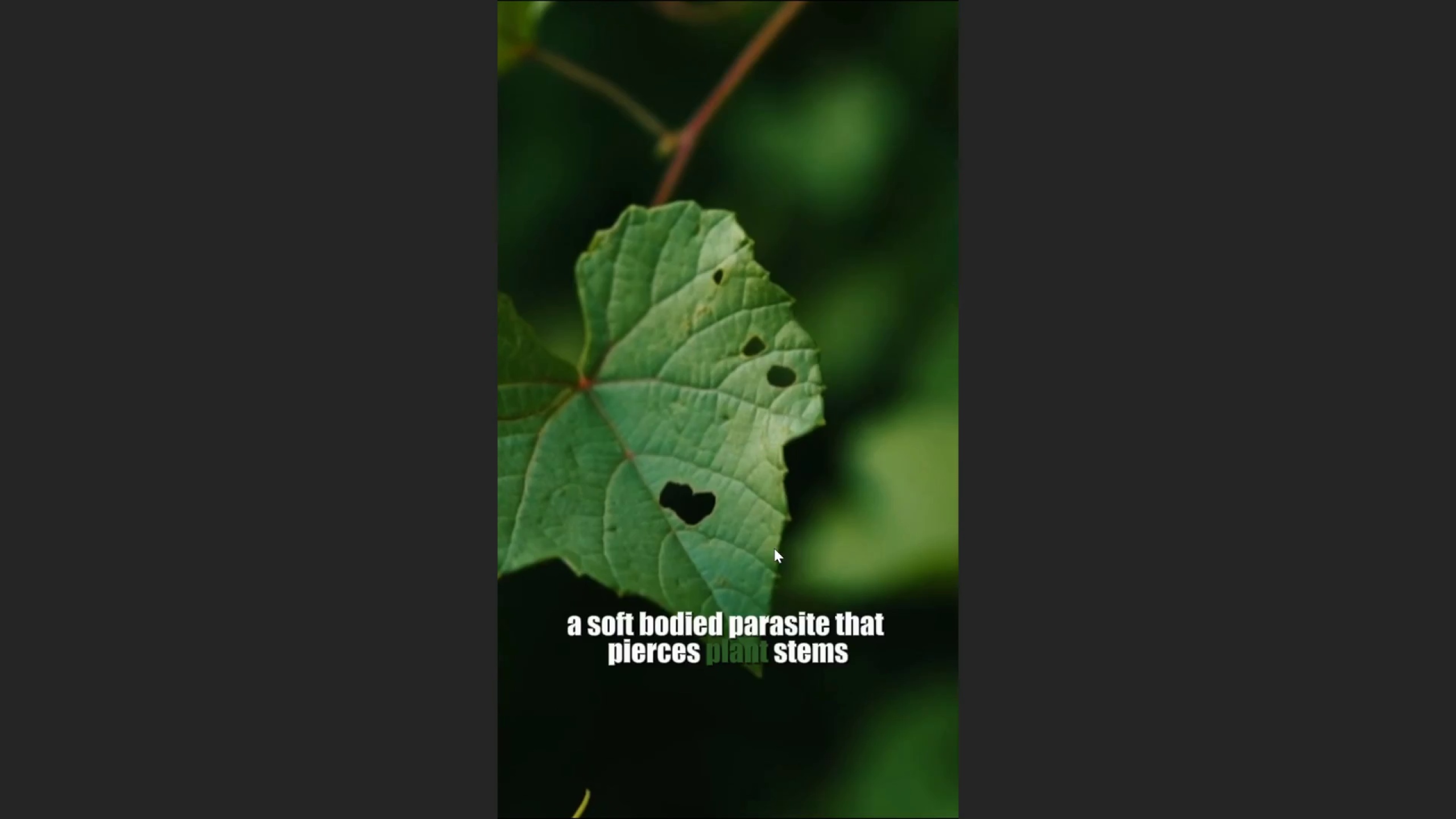 
wait(7.82)
 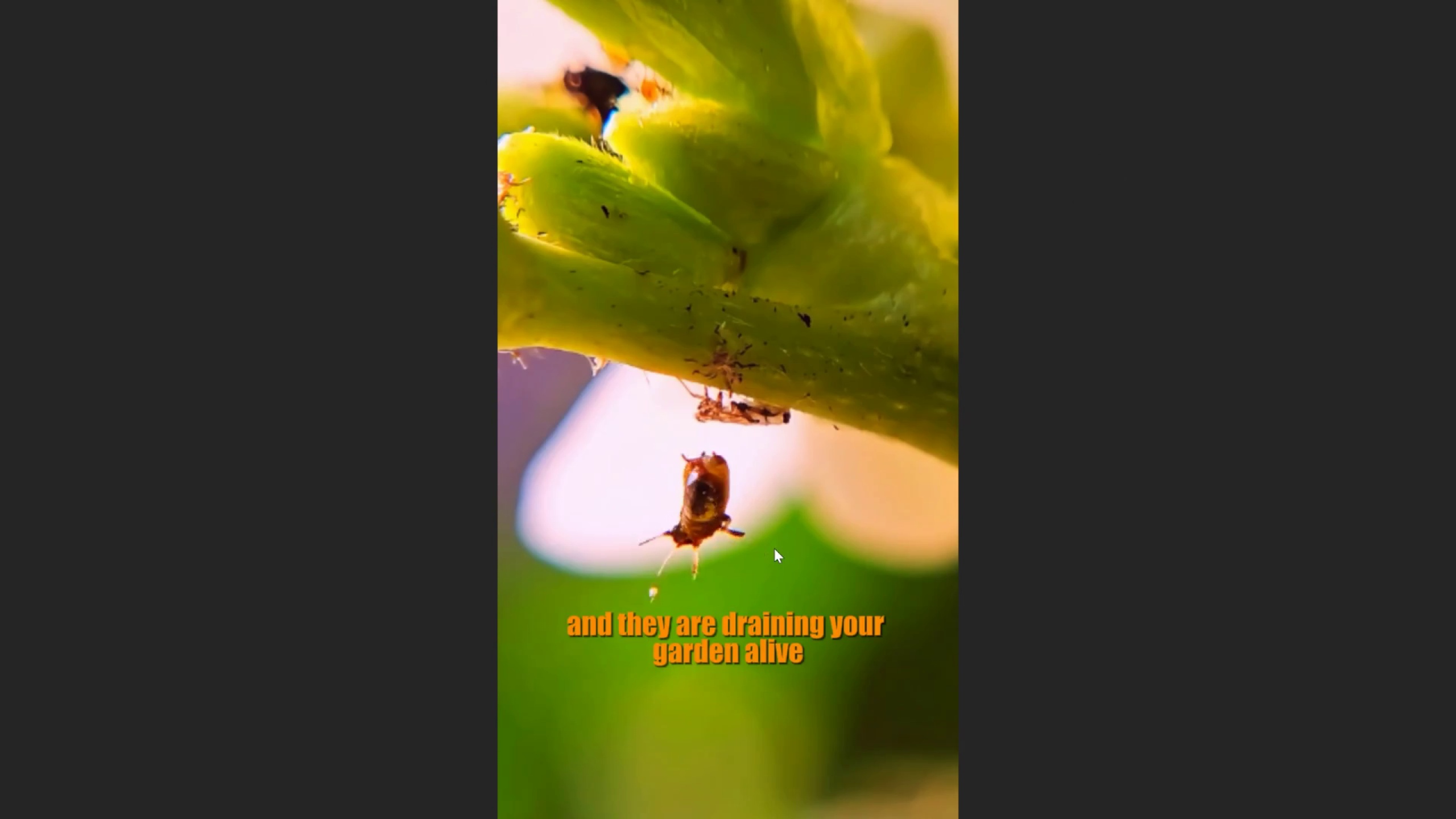 
key(Escape)
 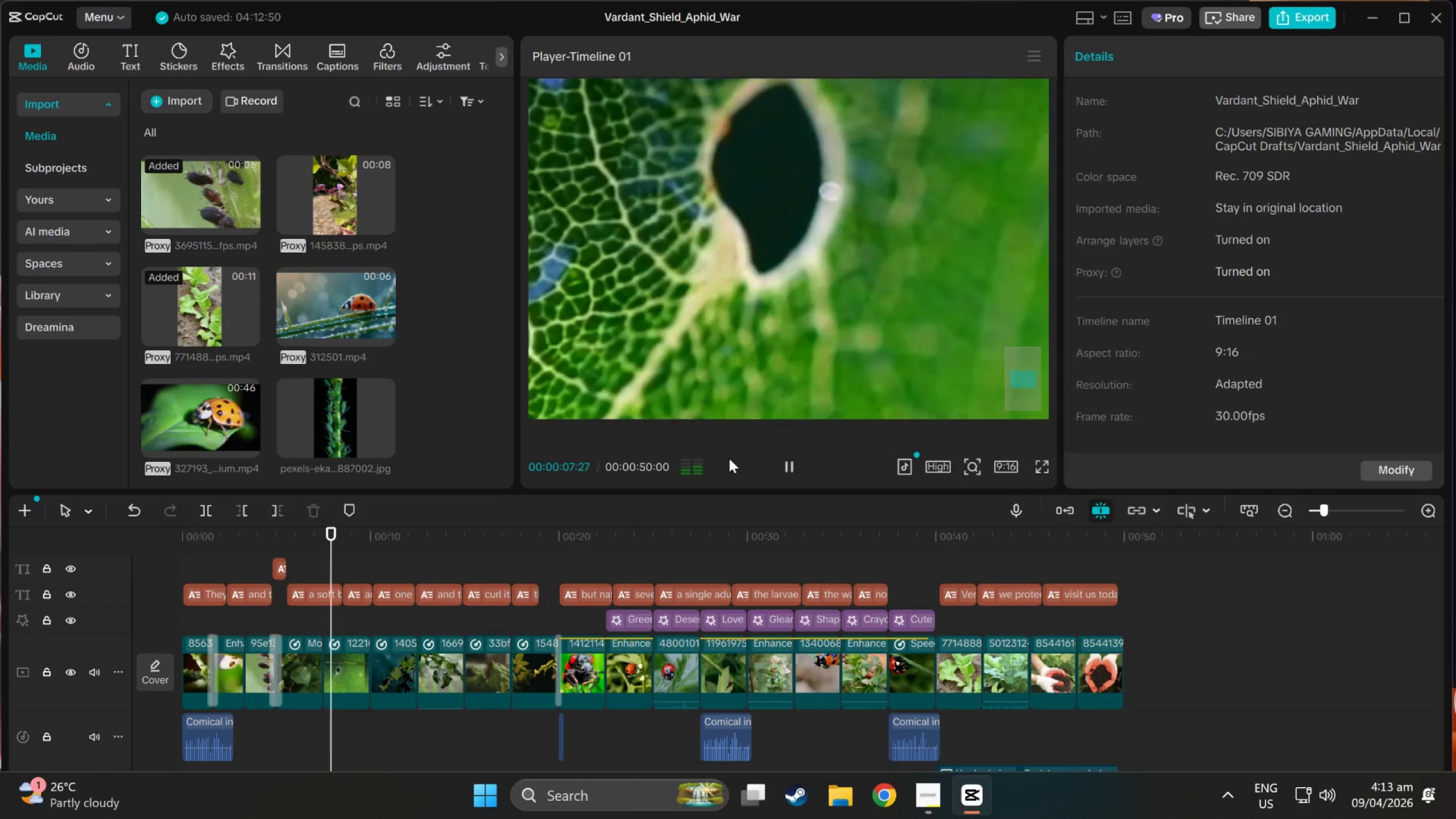 
key(Space)
 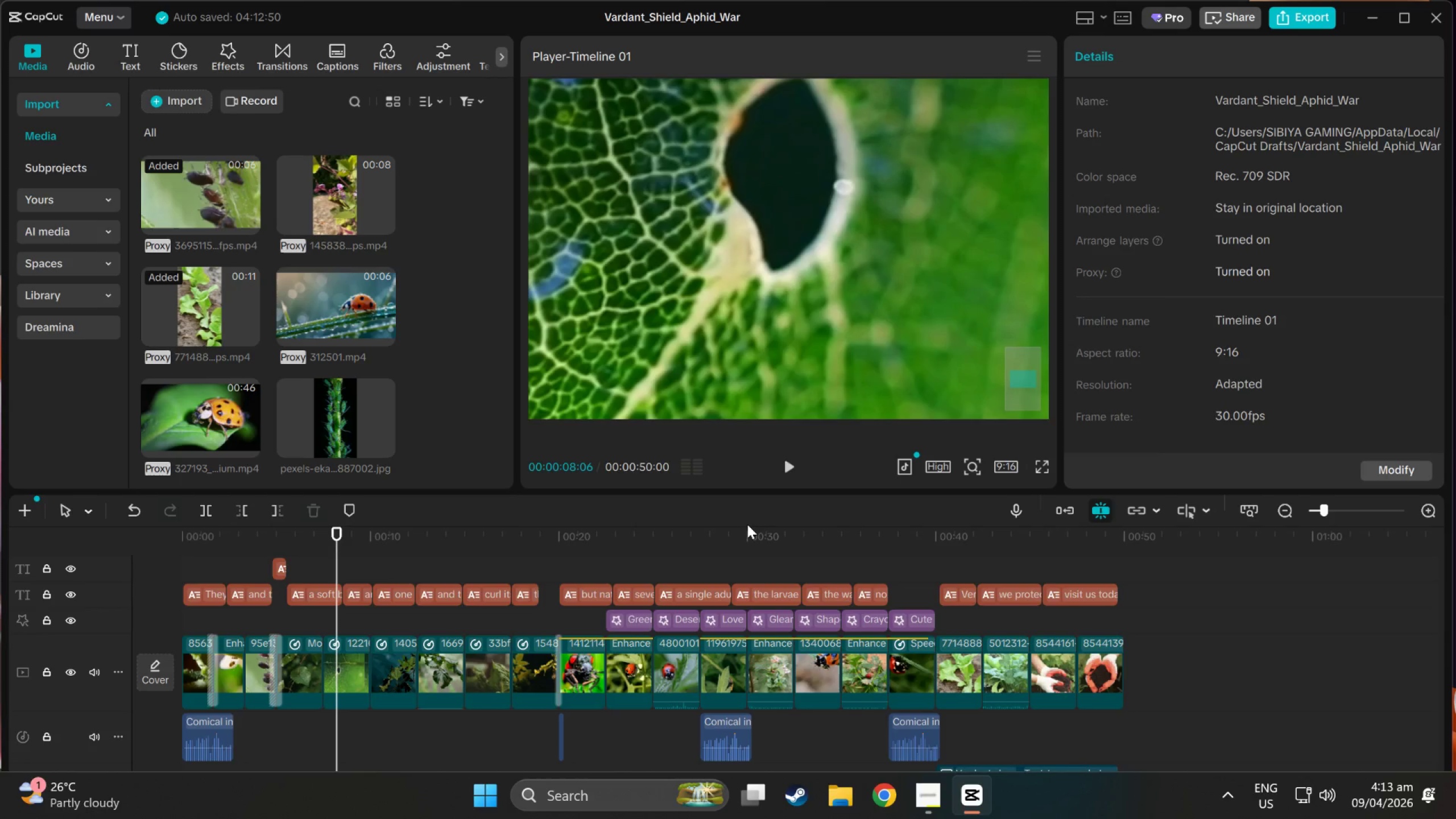 
key(Alt+Tab)
 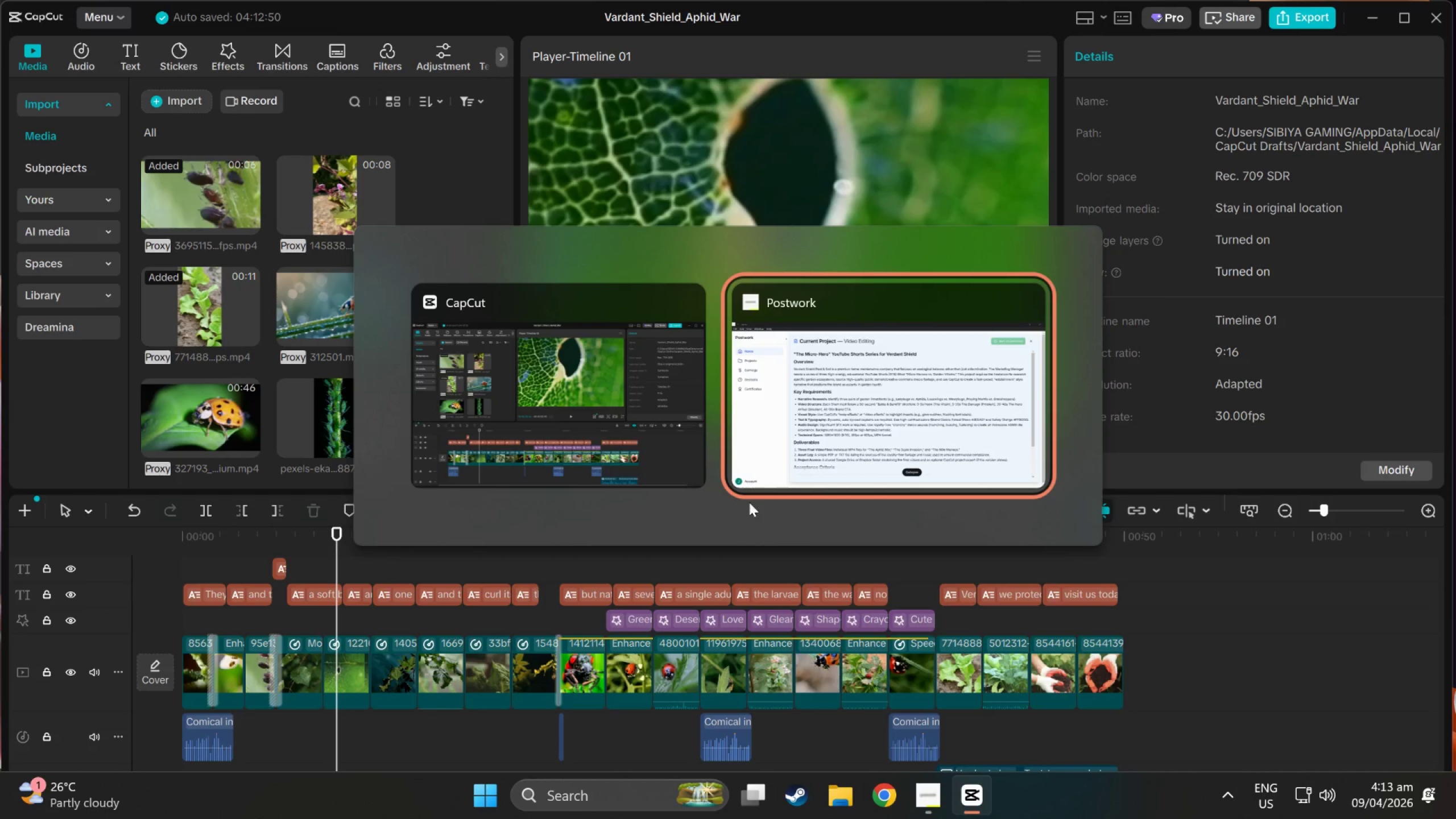 
key(Alt+Tab)
 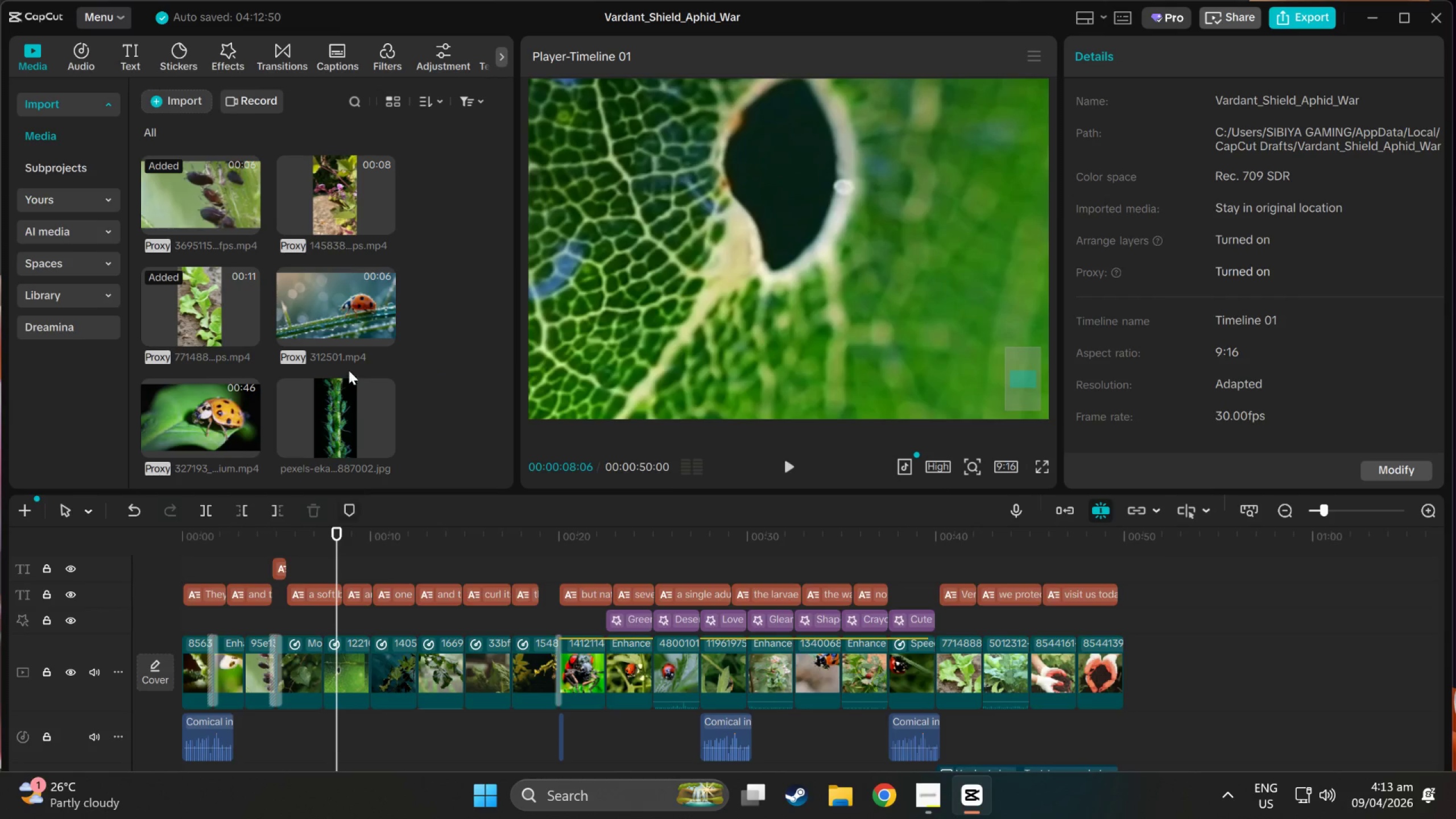 
left_click([324, 408])
 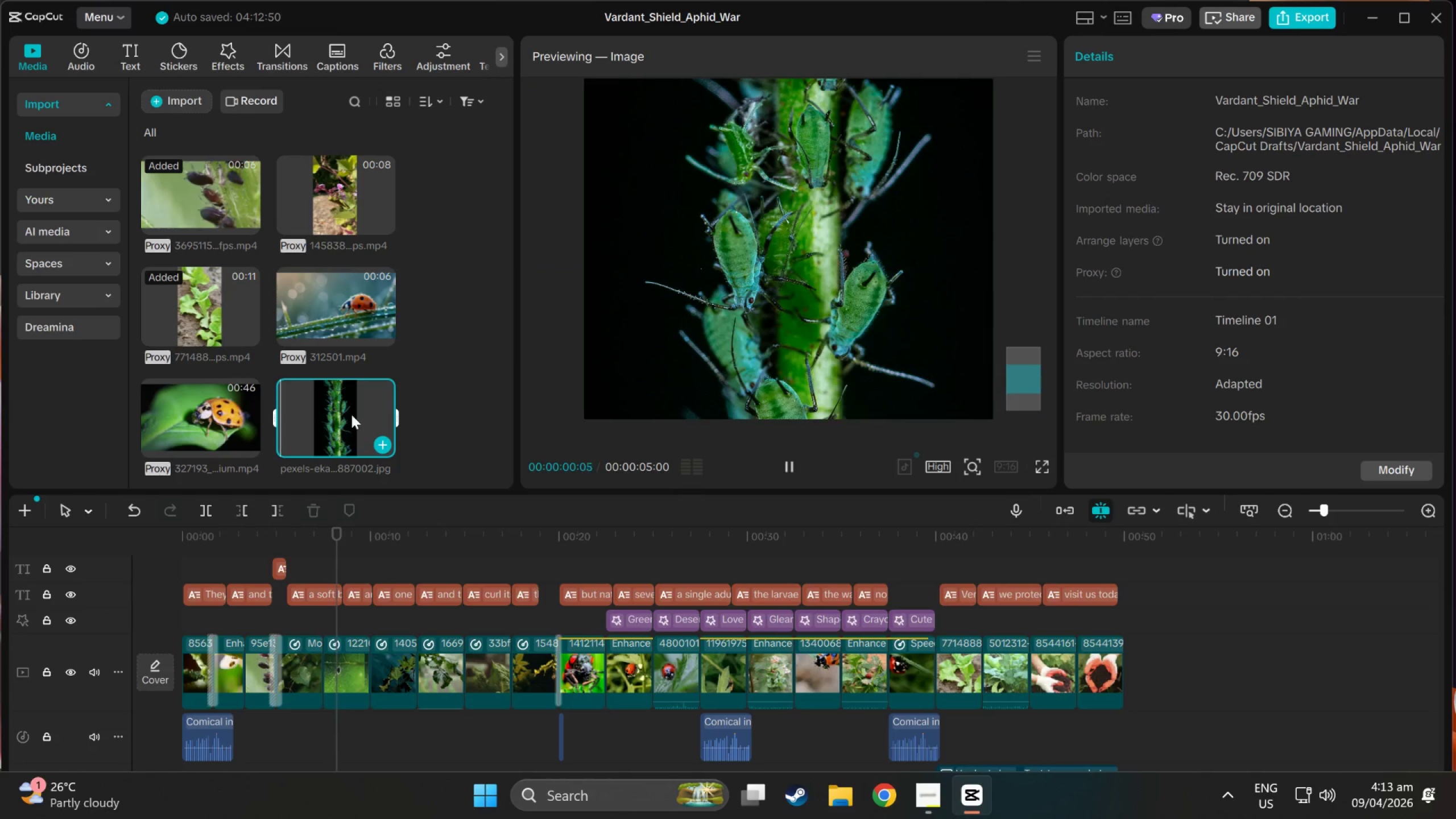 
left_click_drag(start_coordinate=[349, 413], to_coordinate=[276, 539])
 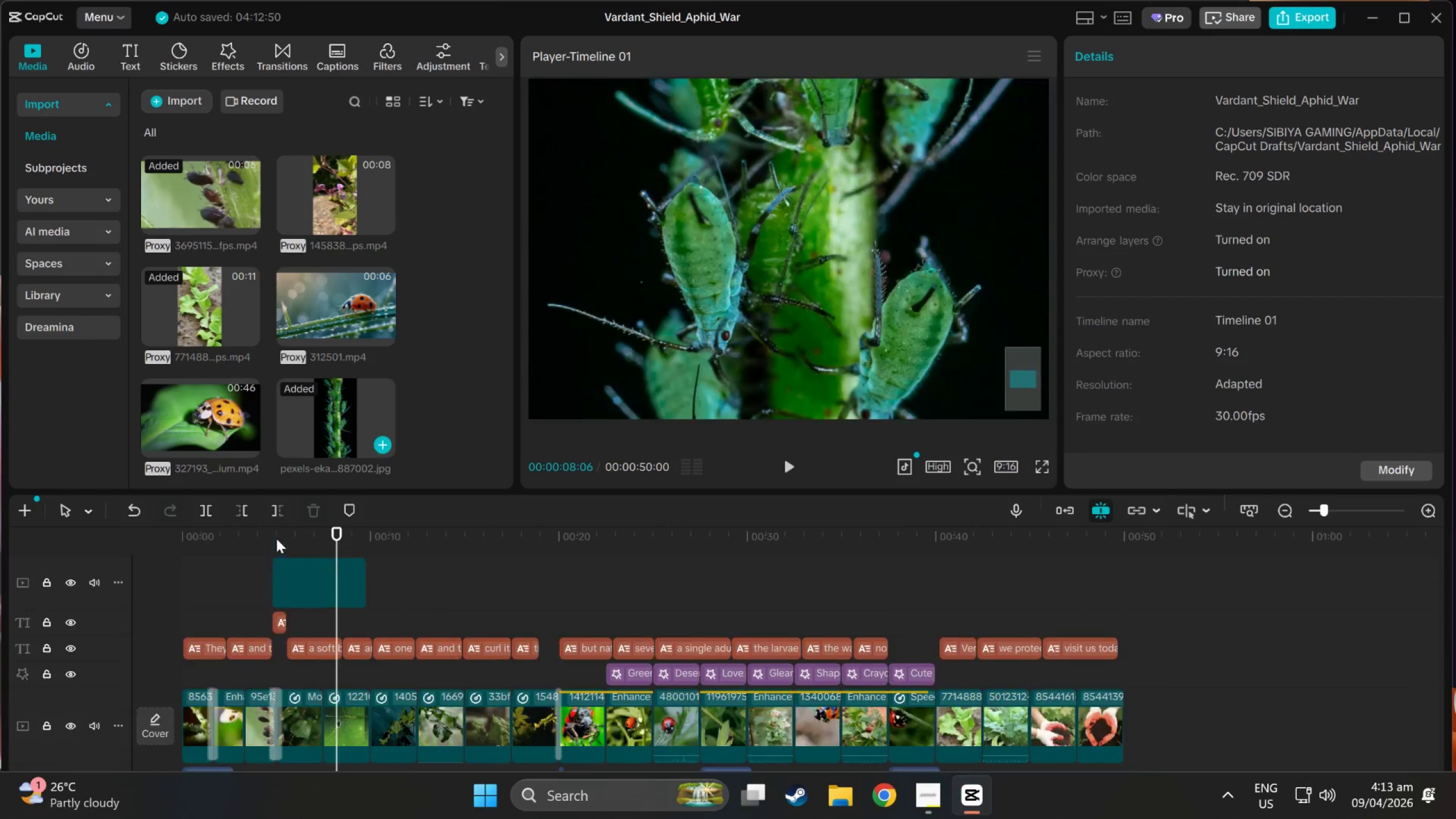 
scroll: coordinate [276, 597], scroll_direction: up, amount: 3.0
 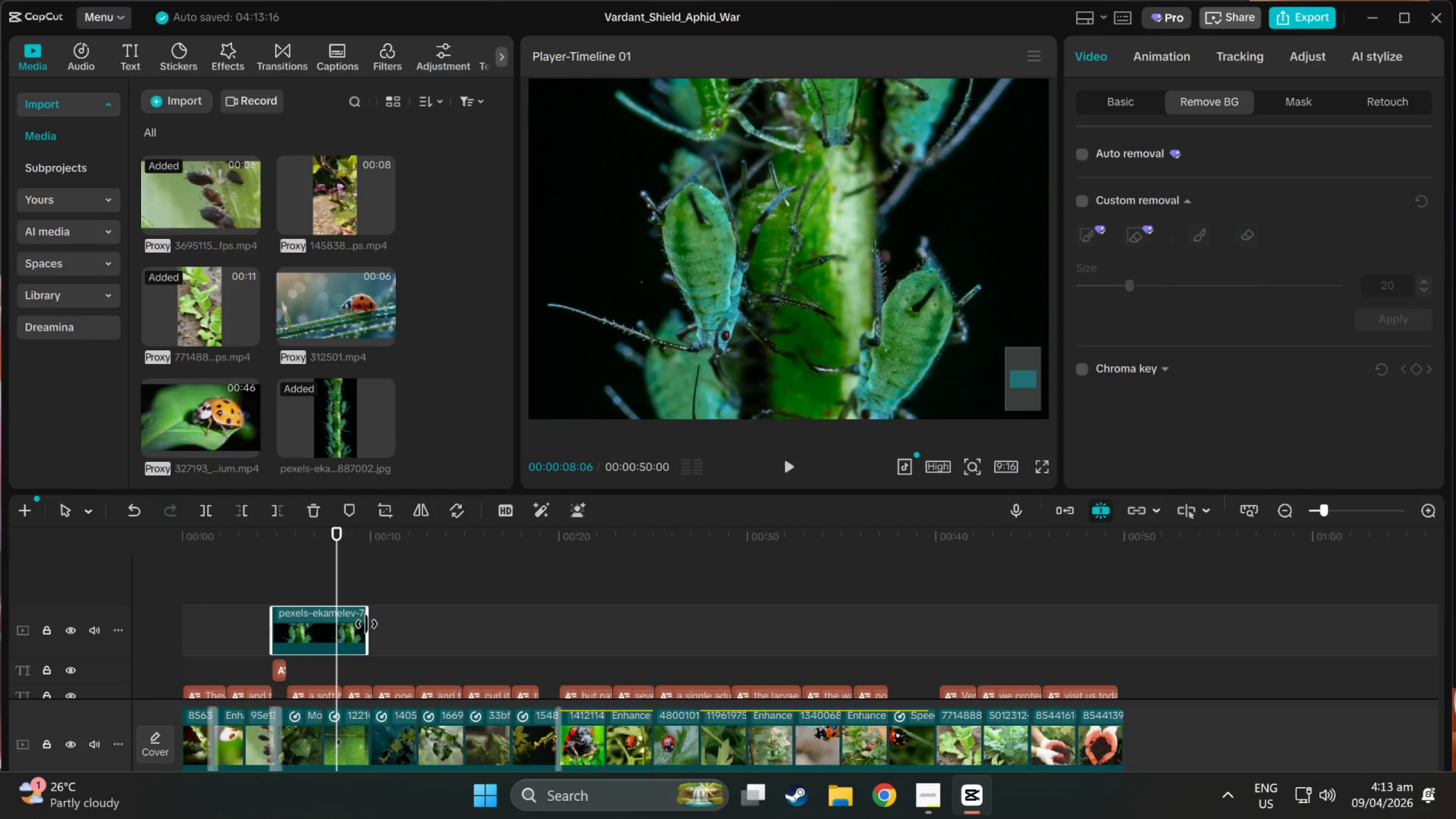 
left_click_drag(start_coordinate=[365, 624], to_coordinate=[287, 618])
 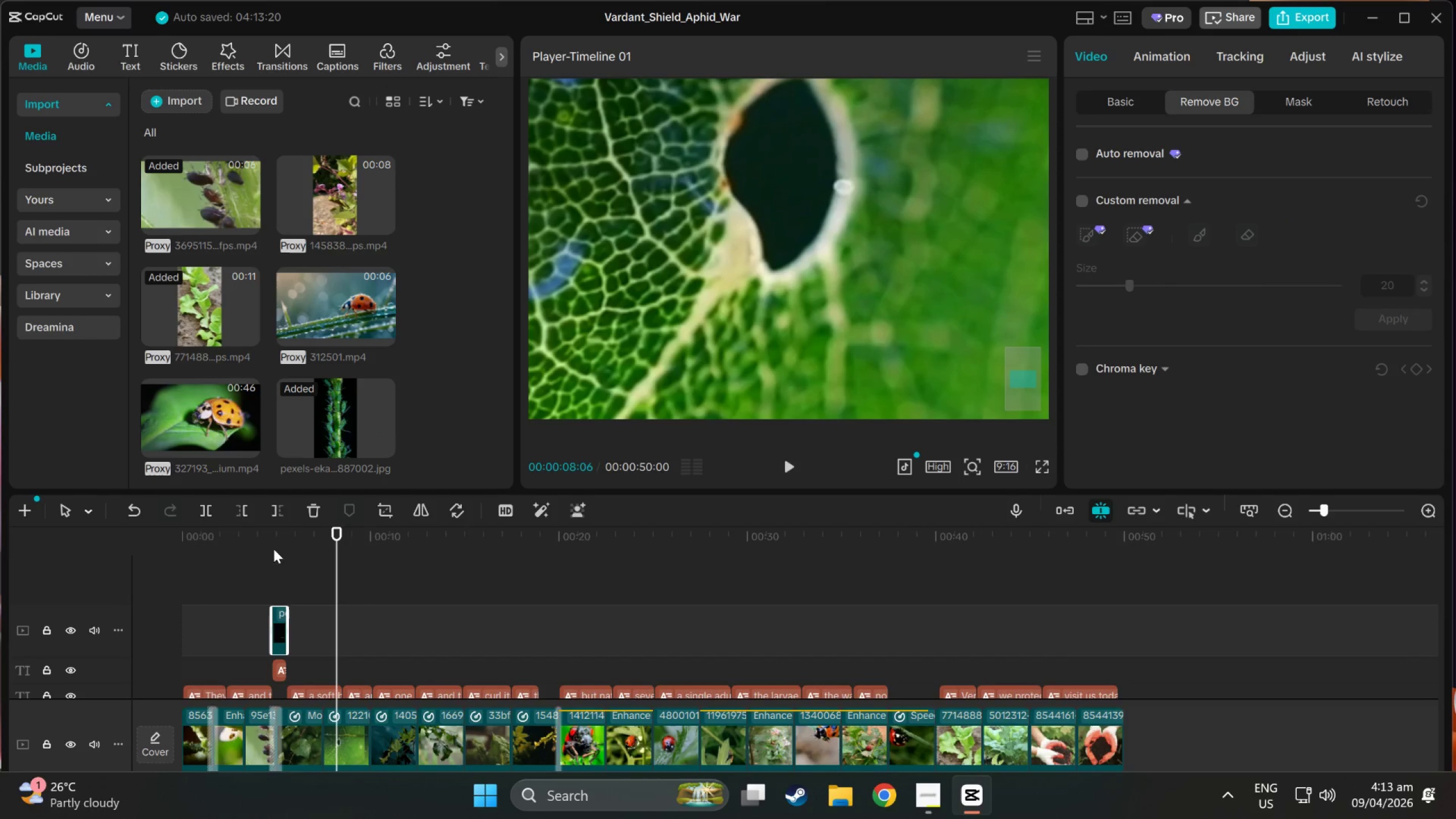 
left_click([268, 536])
 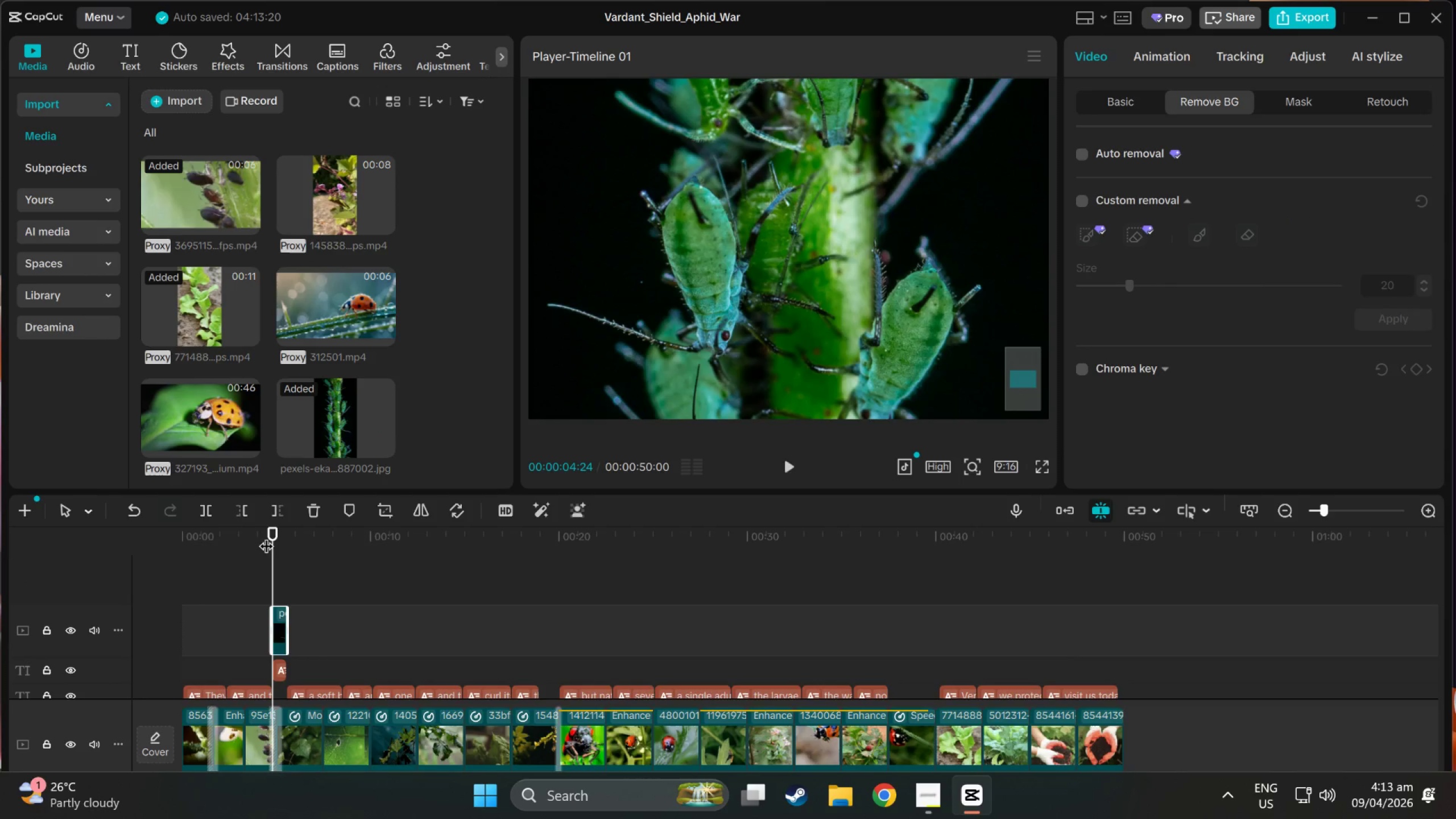 
key(Space)
 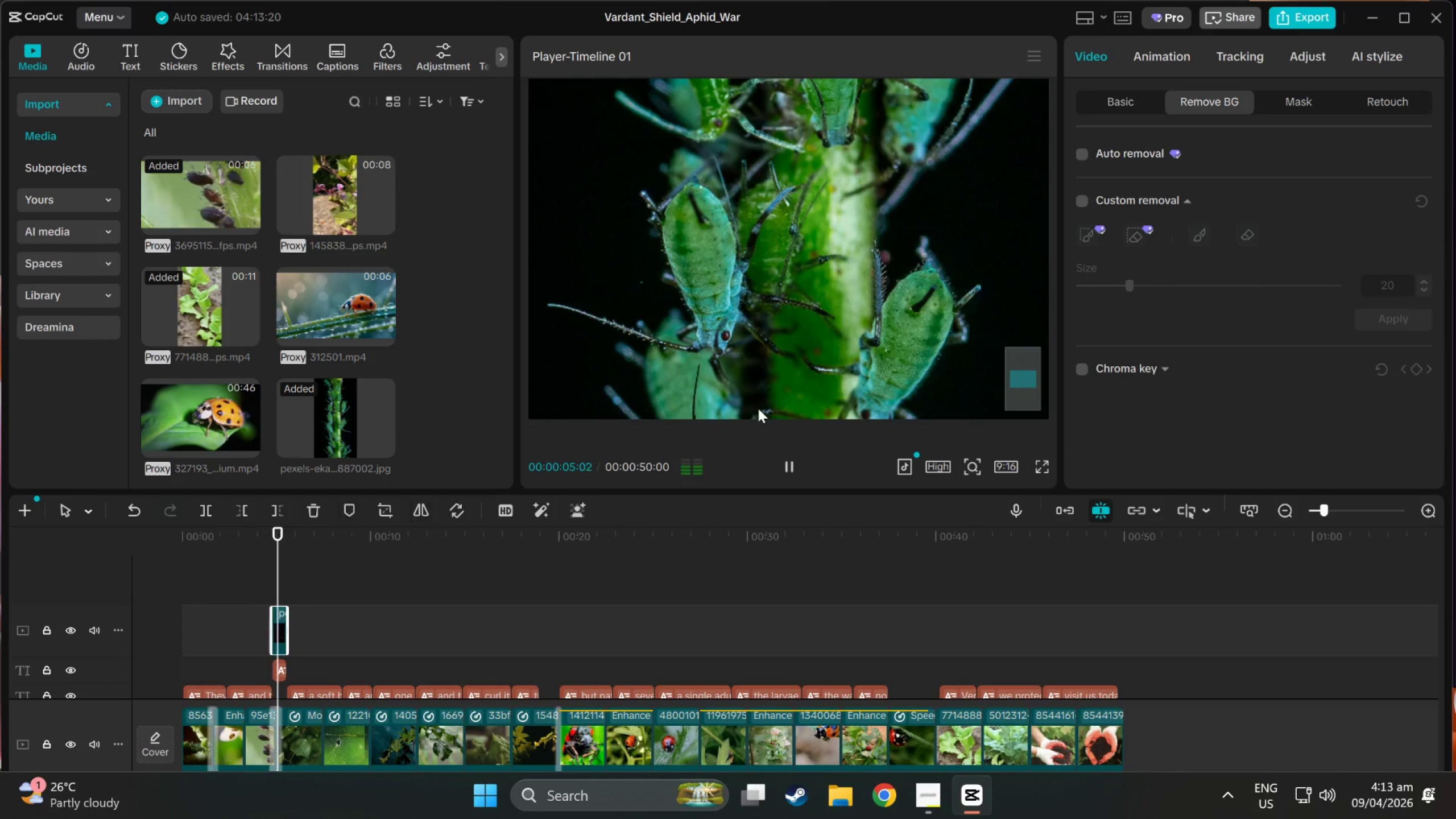 
key(Space)
 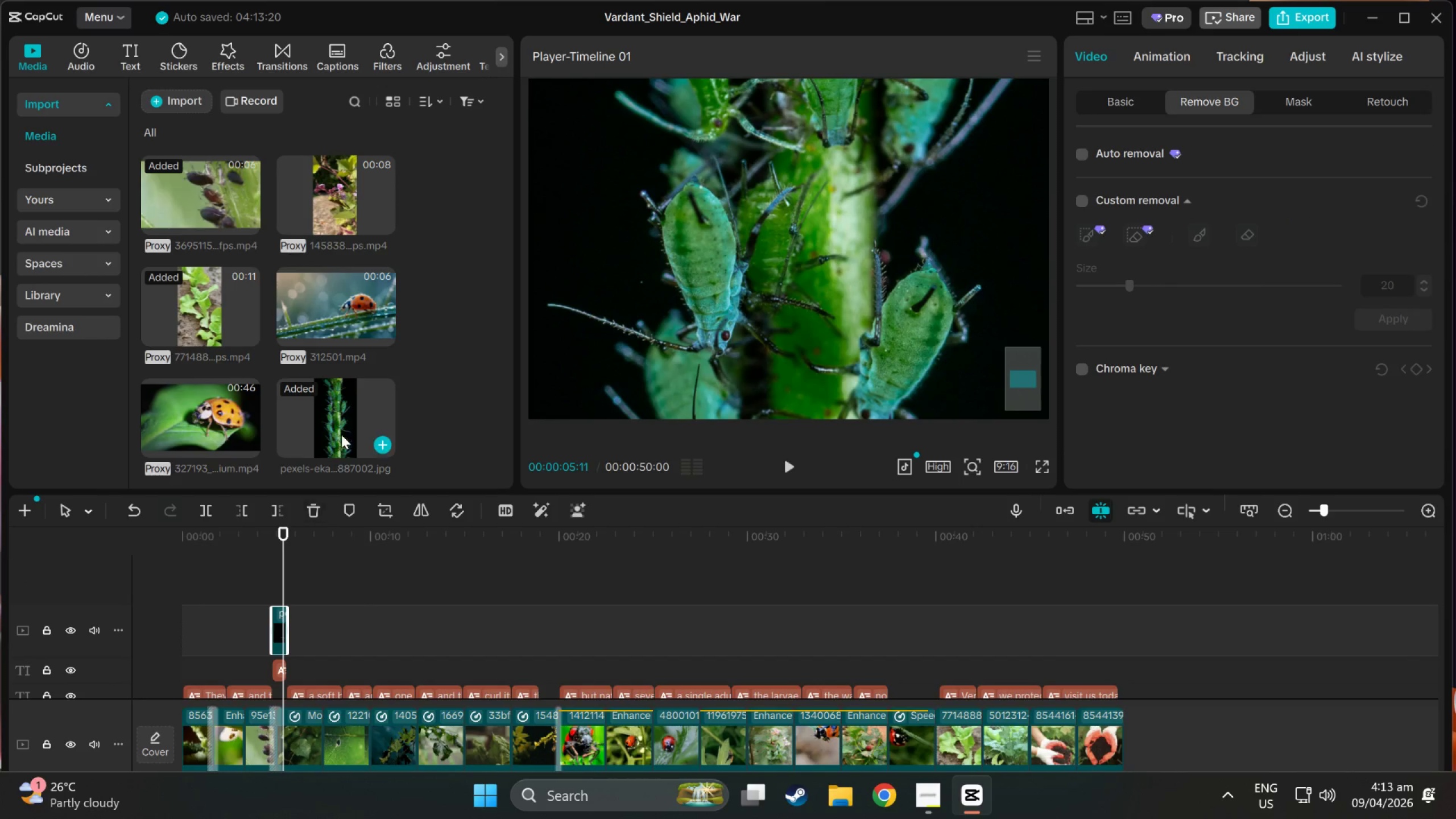 
hold_key(key=ControlLeft, duration=1.52)
 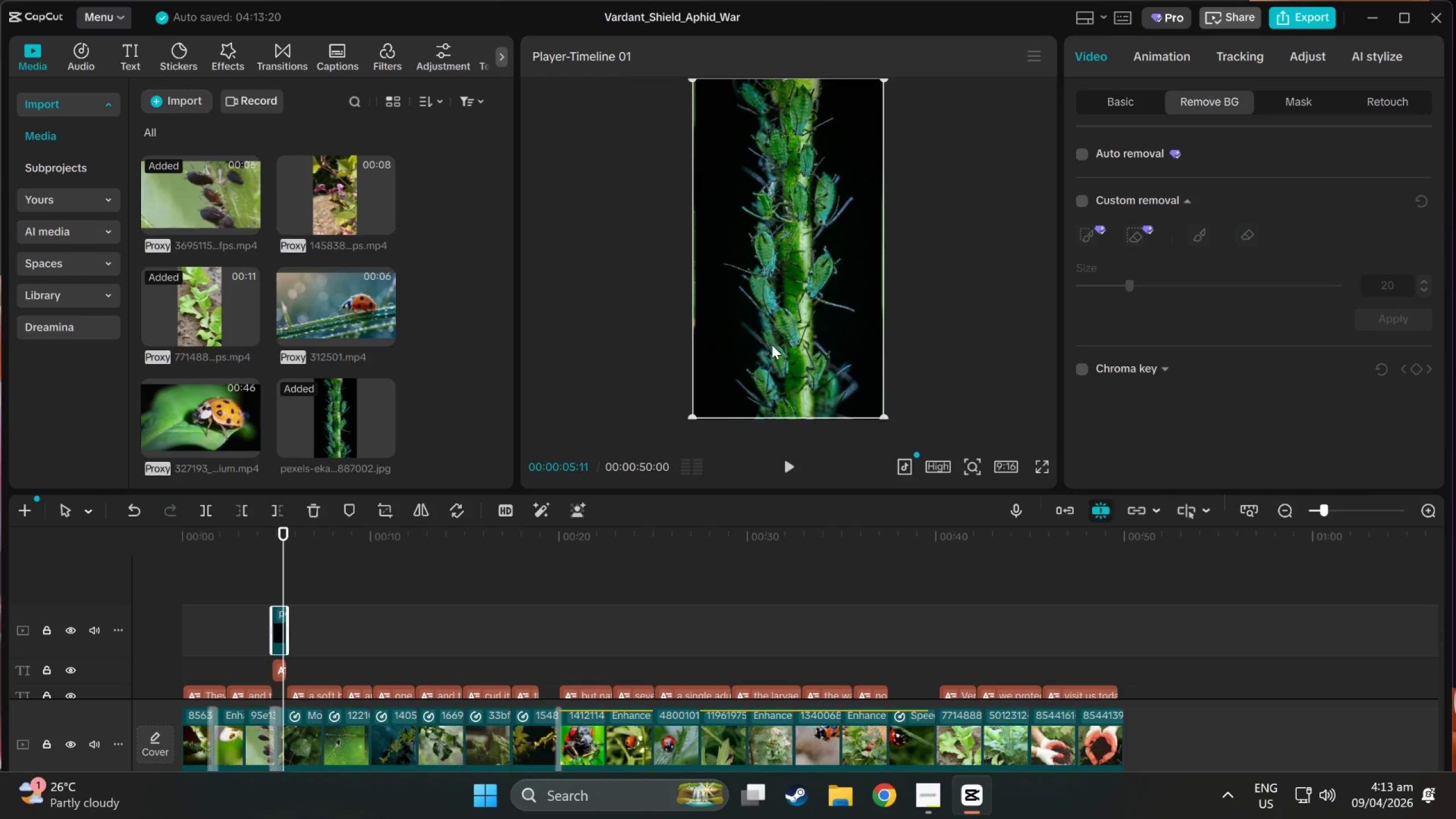 
key(Control+ControlLeft)
 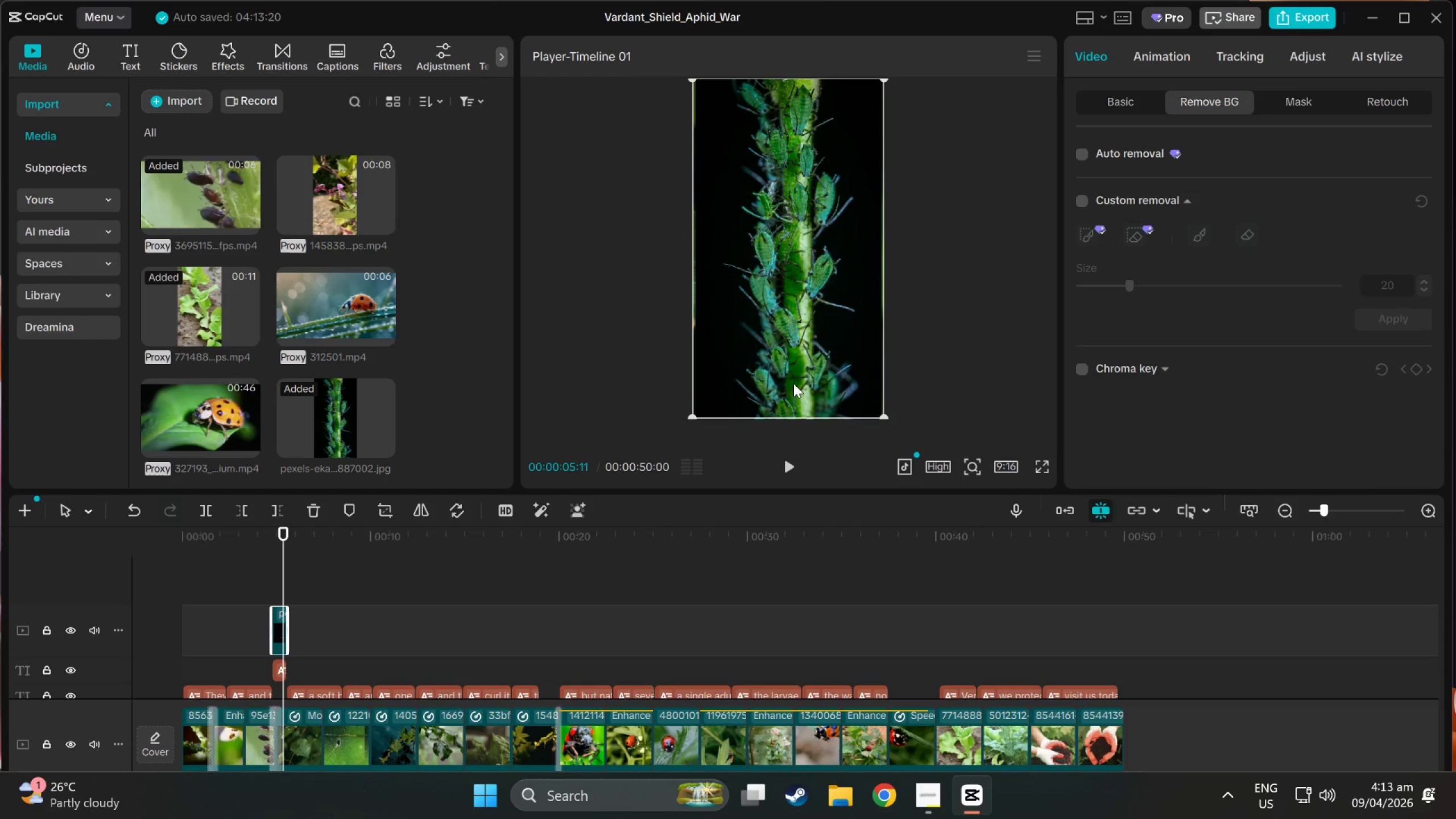 
scroll: coordinate [811, 341], scroll_direction: down, amount: 13.0
 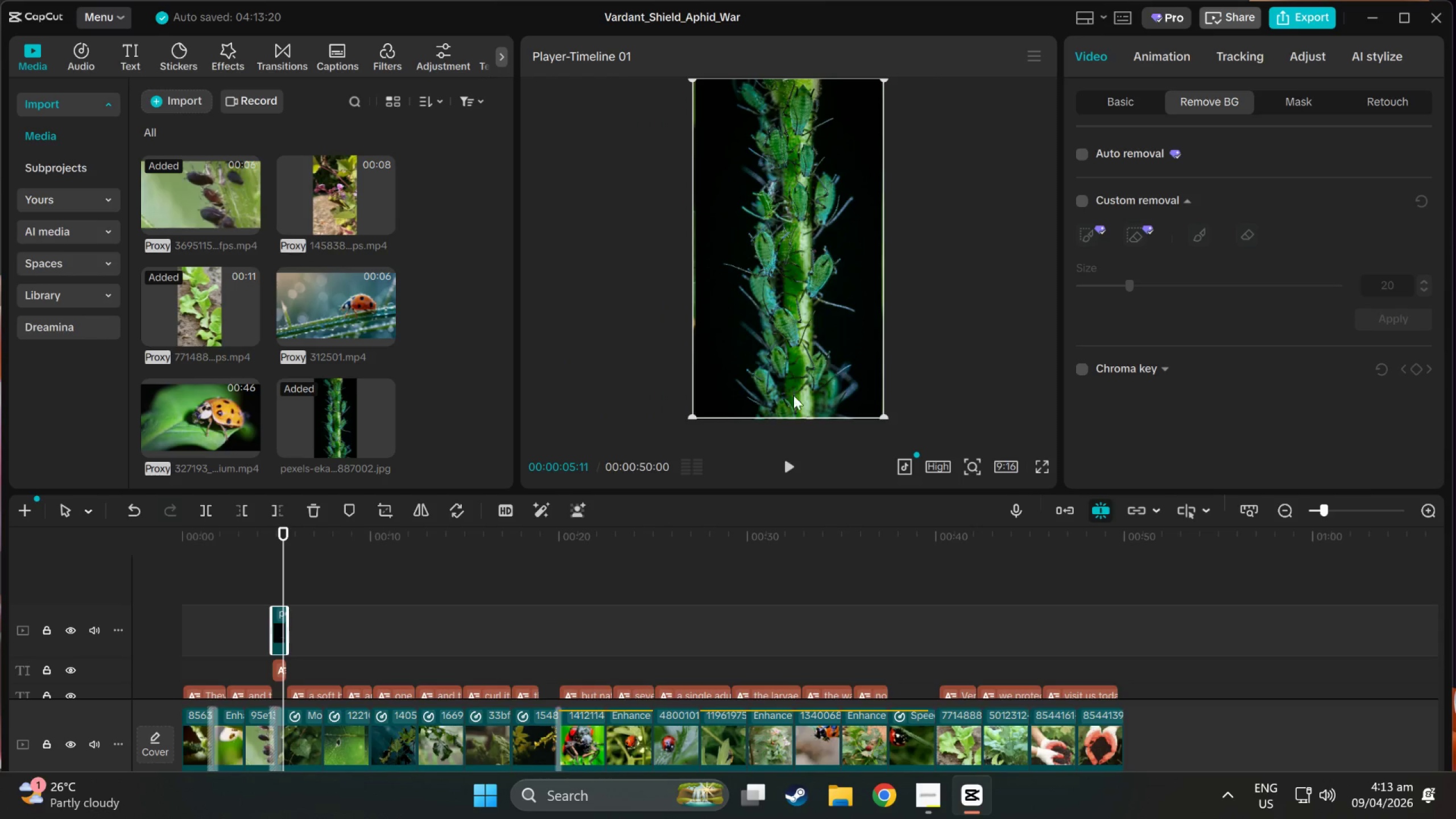 
key(Control+ControlLeft)
 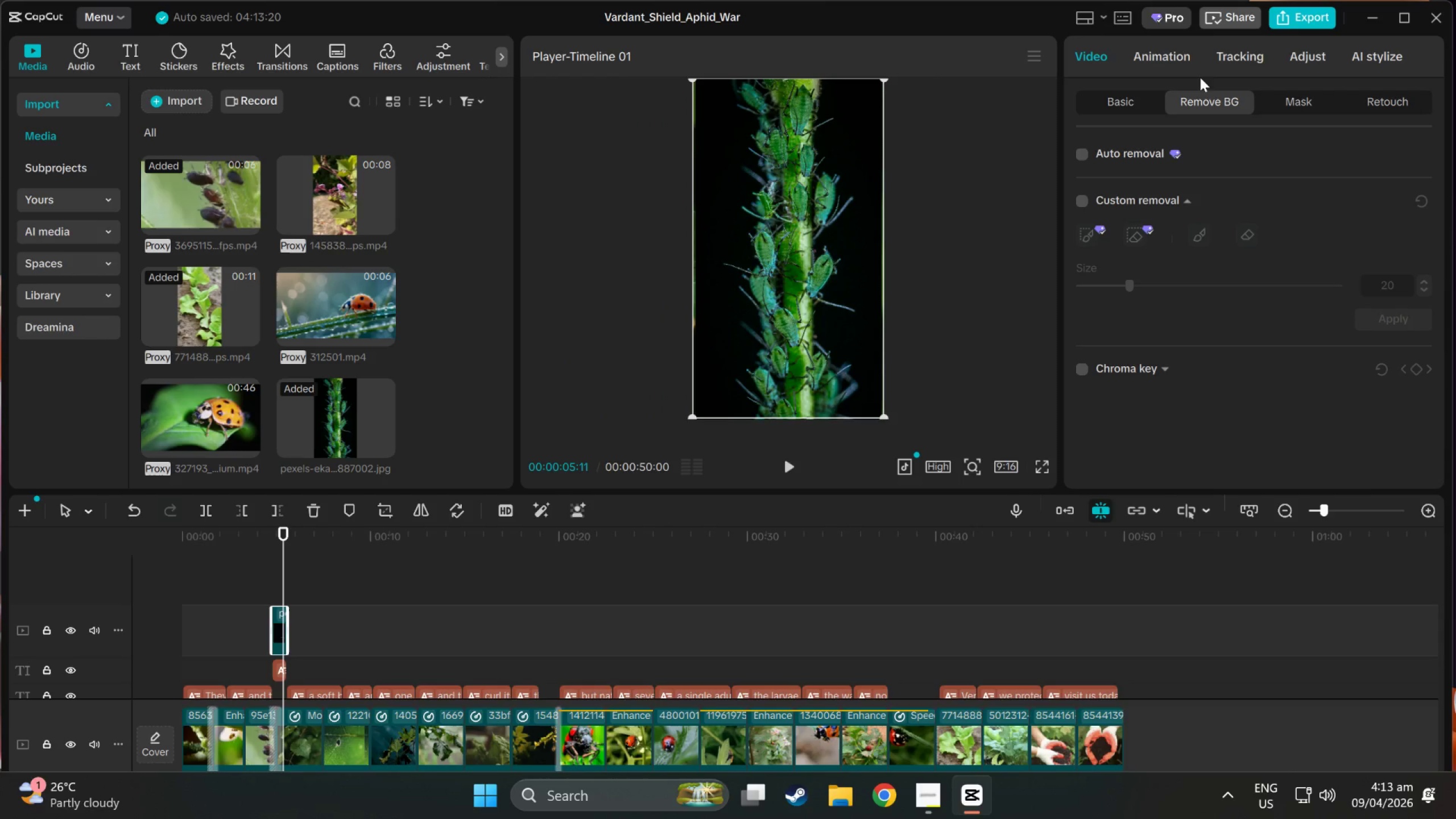 
left_click([1154, 64])
 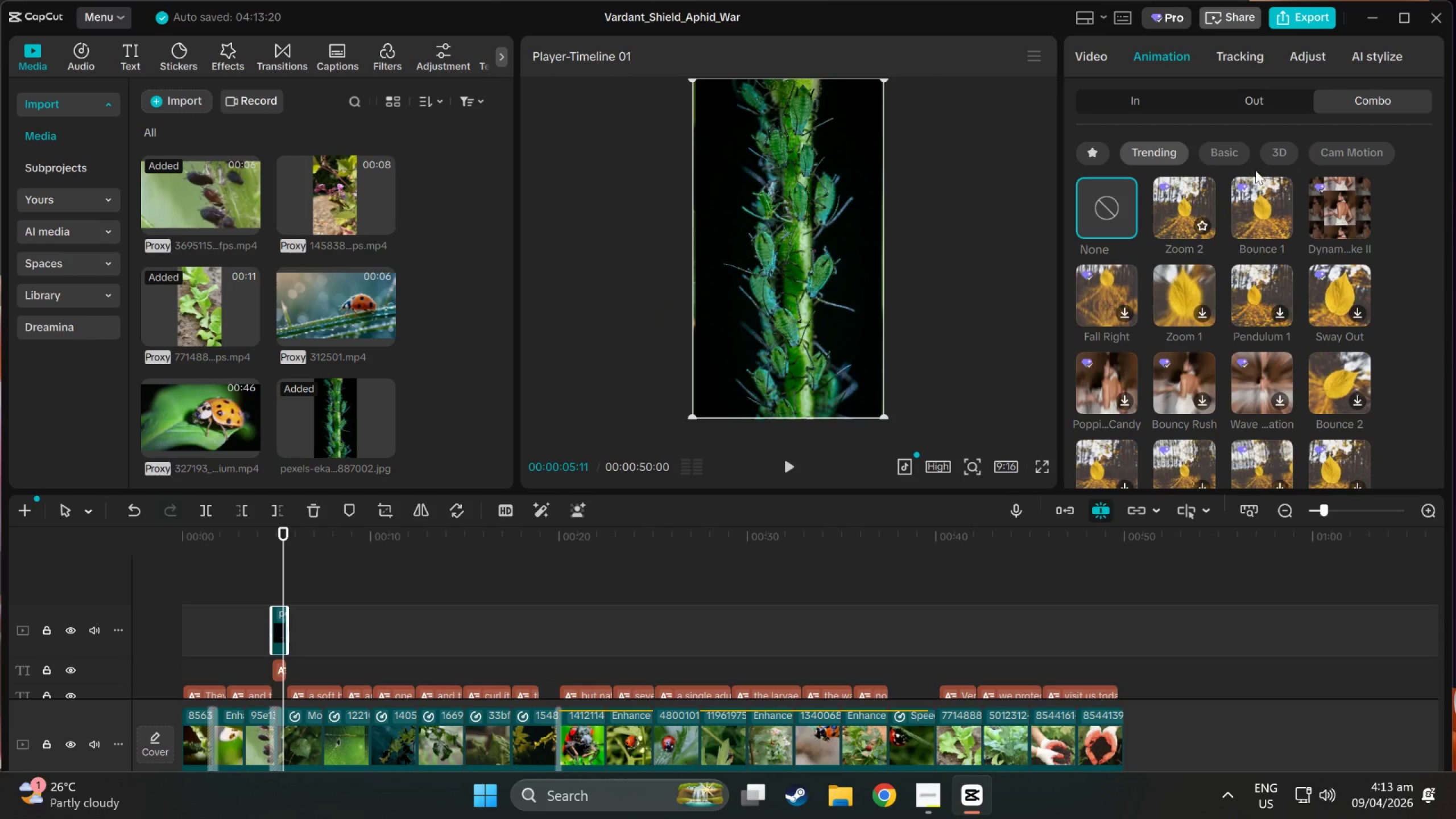 
left_click([1320, 164])
 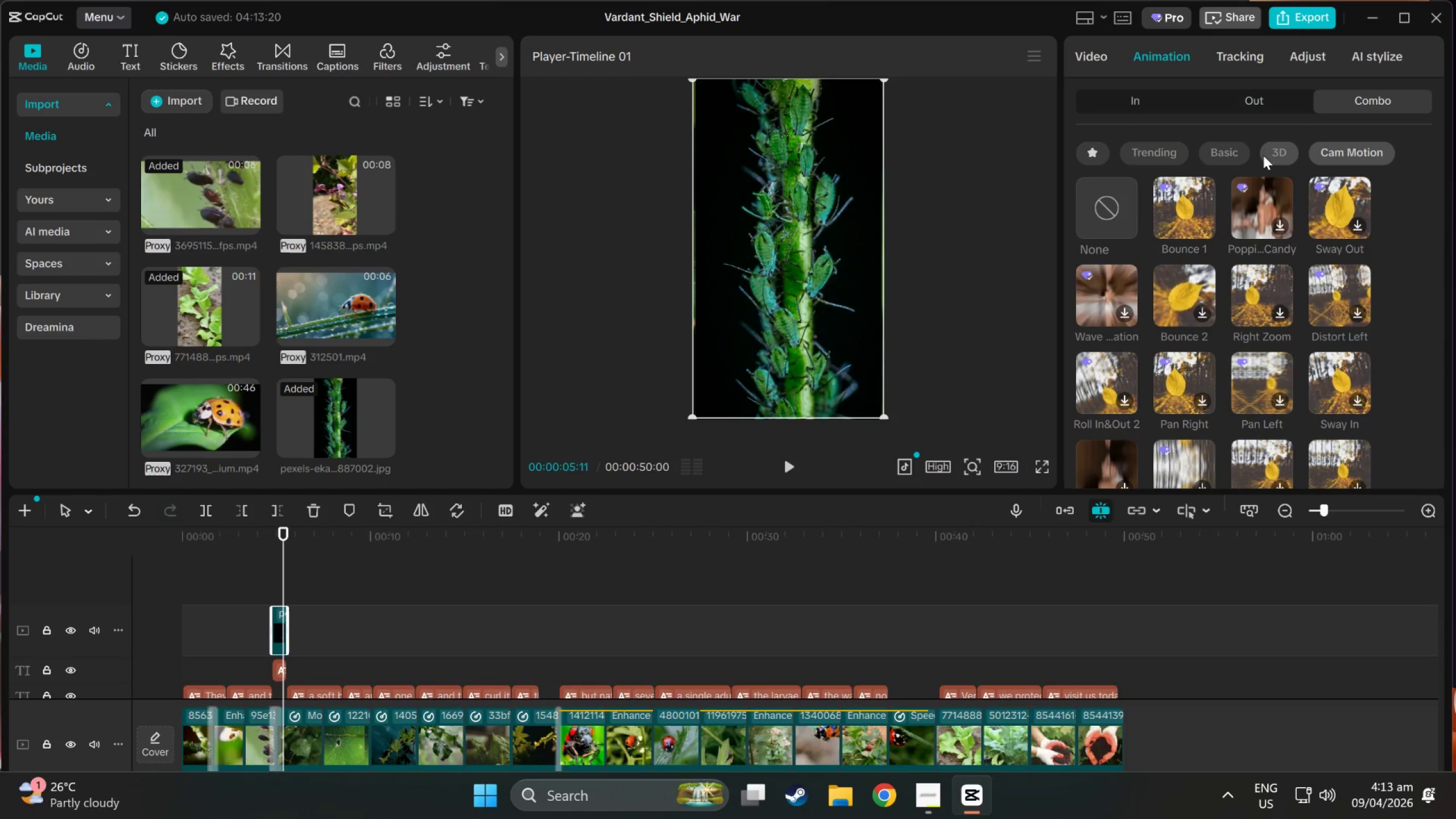 
left_click([1273, 156])
 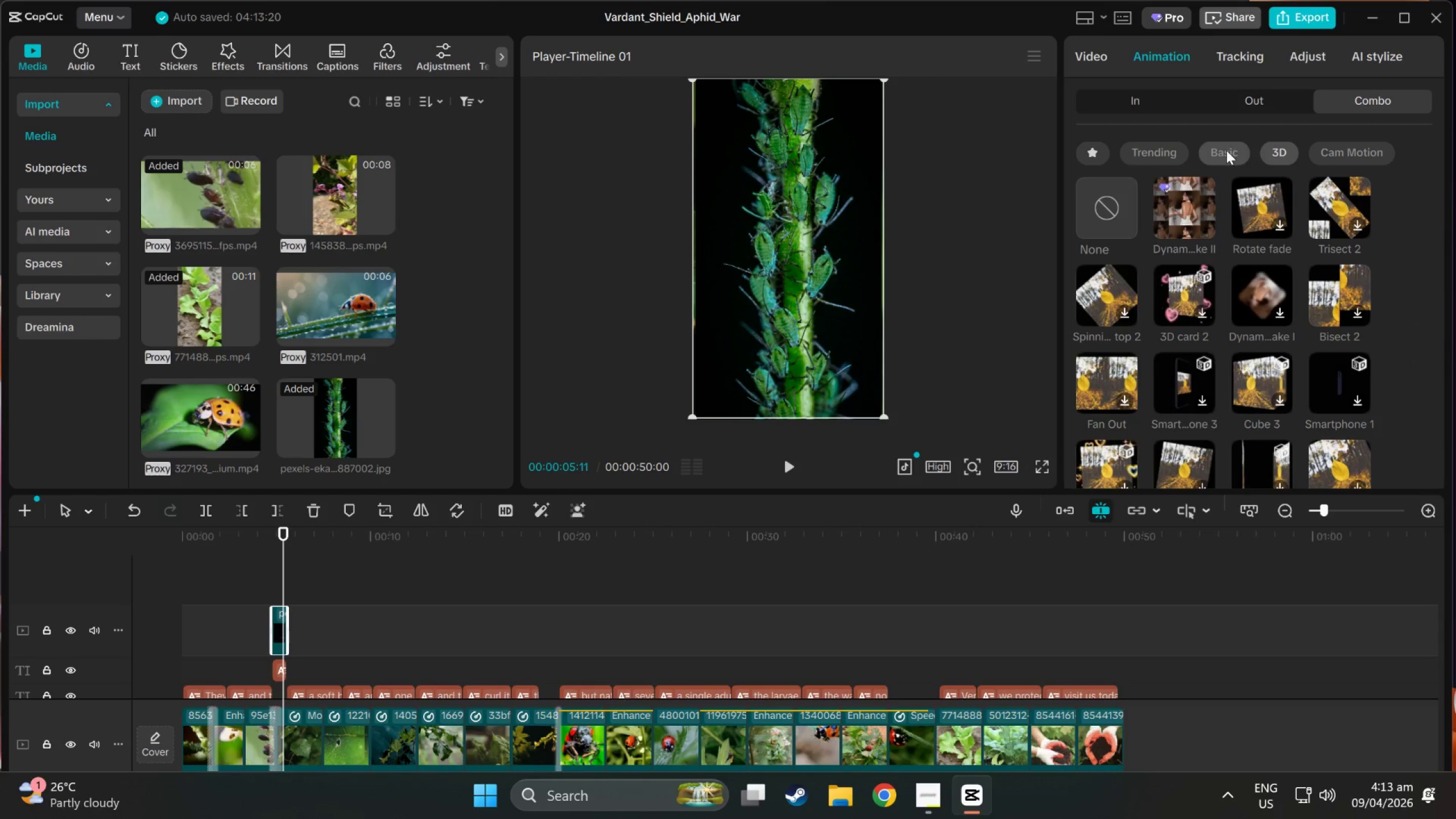 
left_click([1226, 150])
 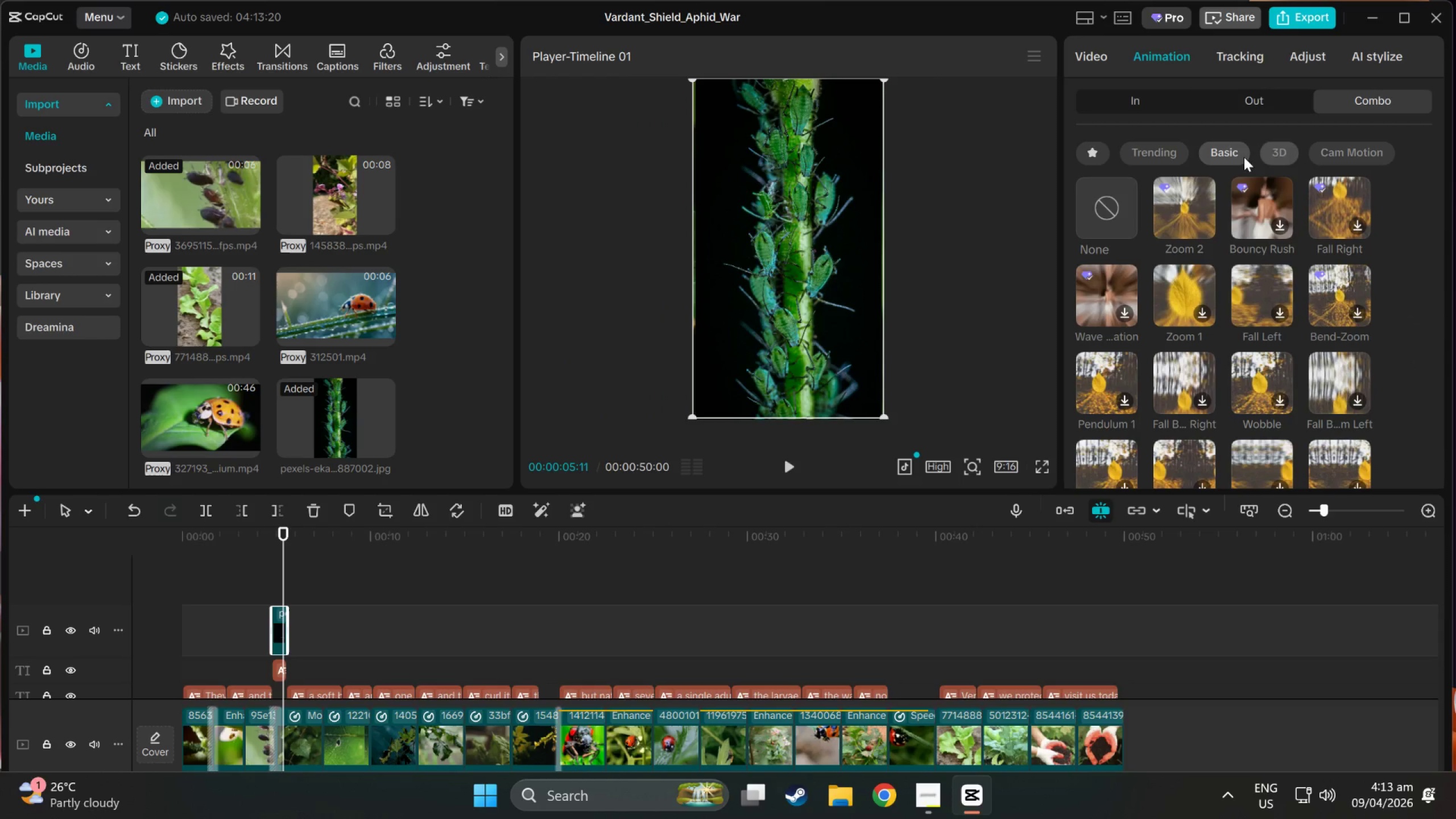 
left_click([1144, 157])
 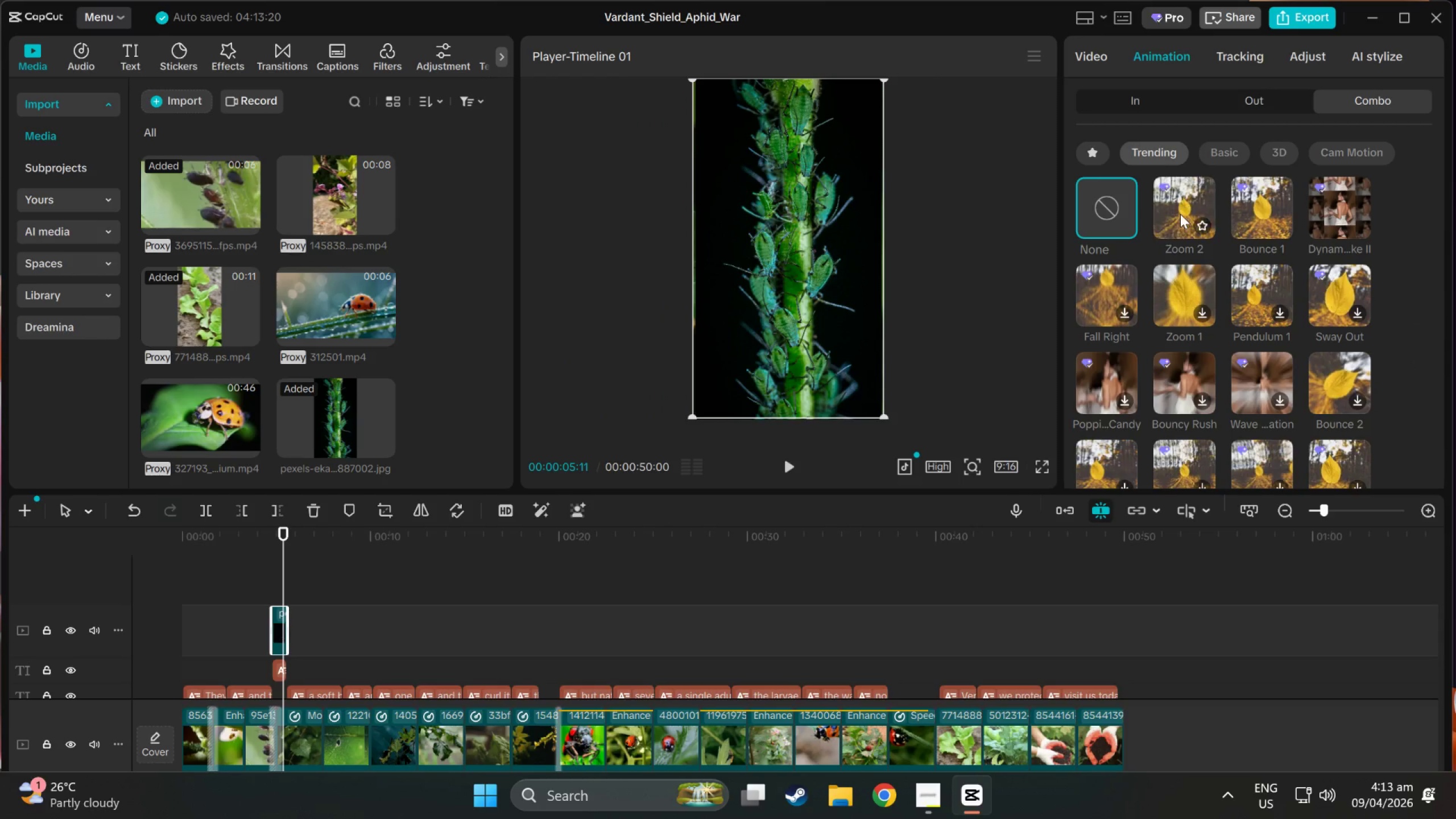 
left_click([1180, 214])
 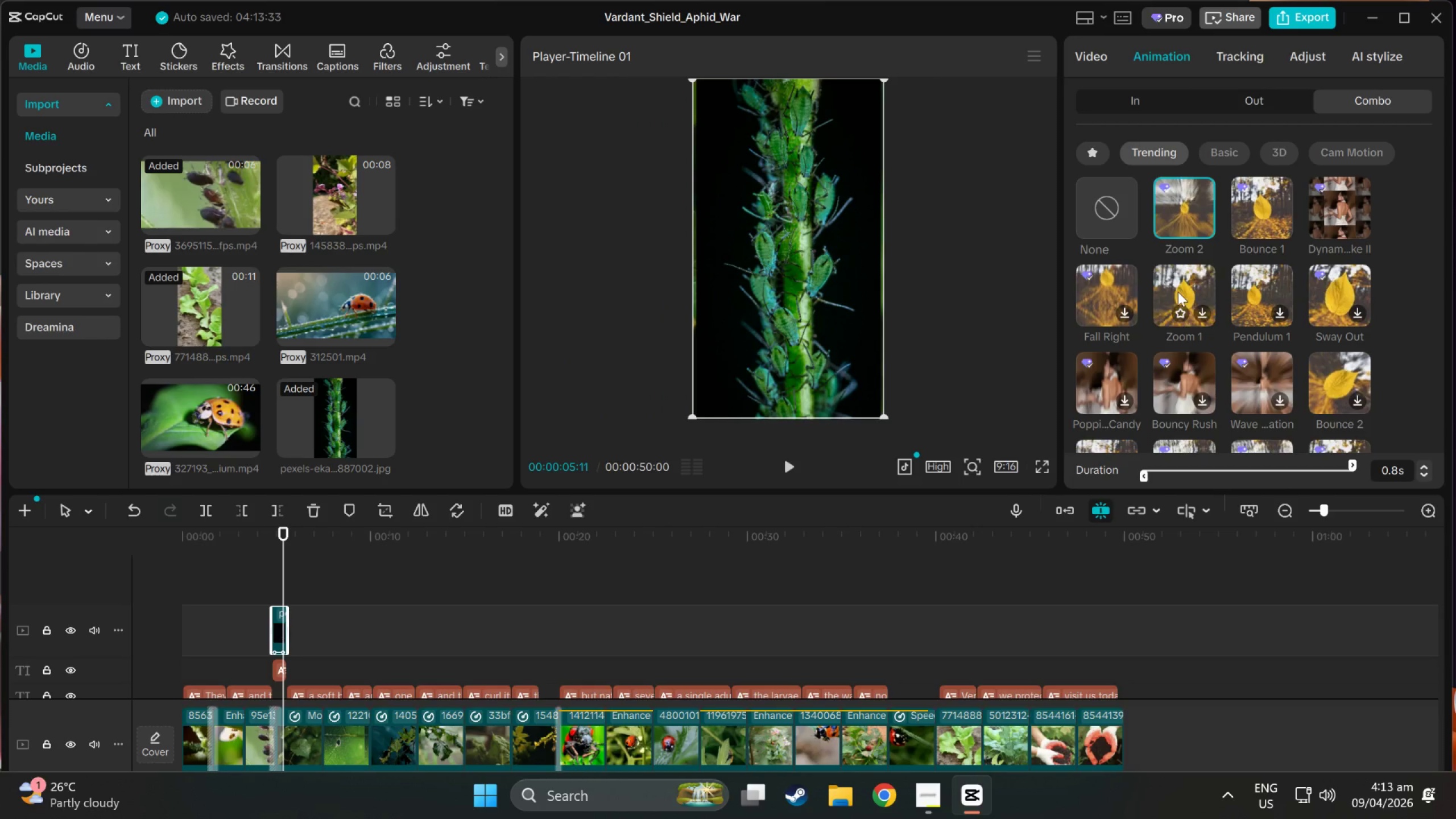 
left_click([1178, 292])
 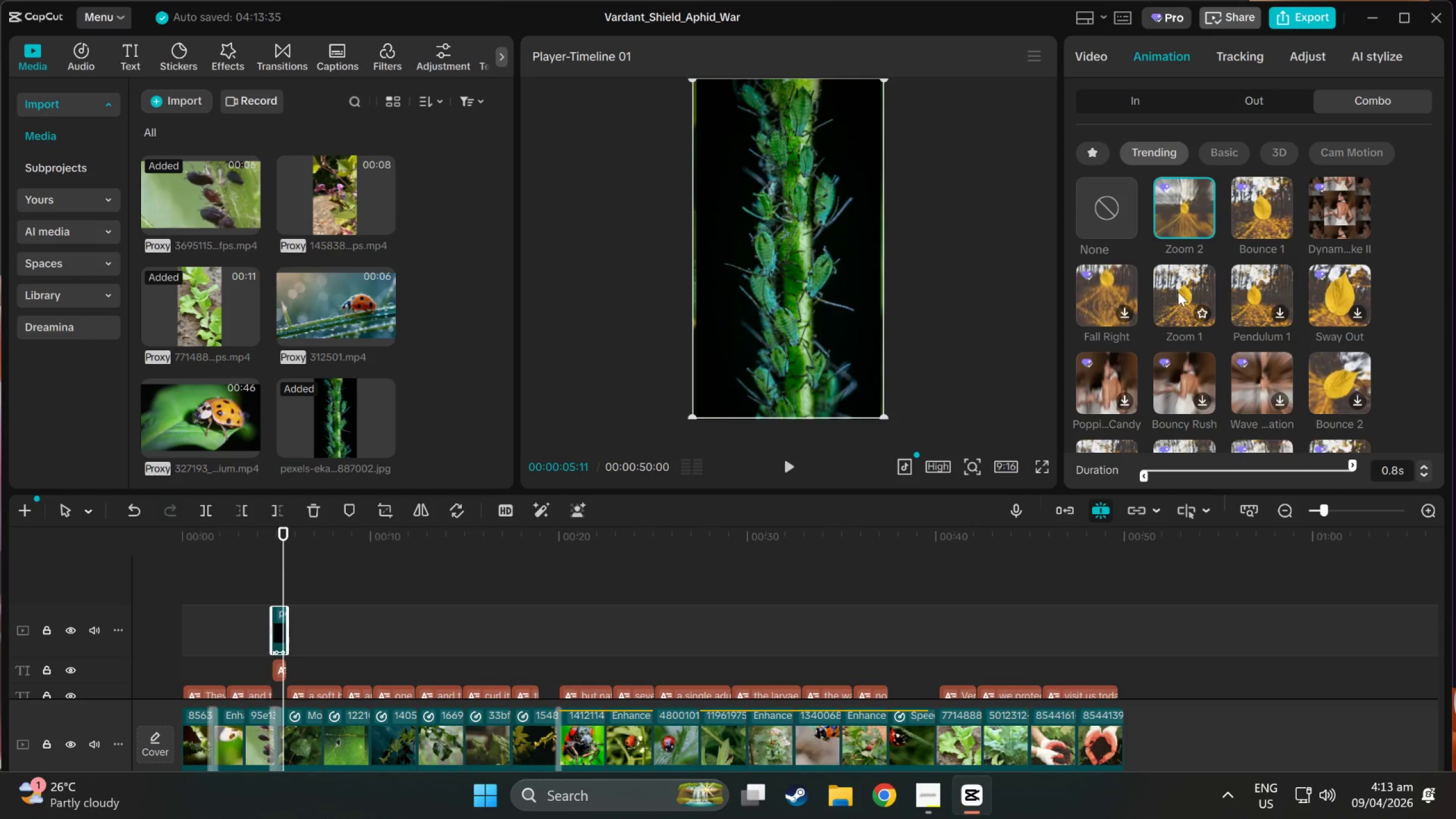 
left_click([1178, 292])
 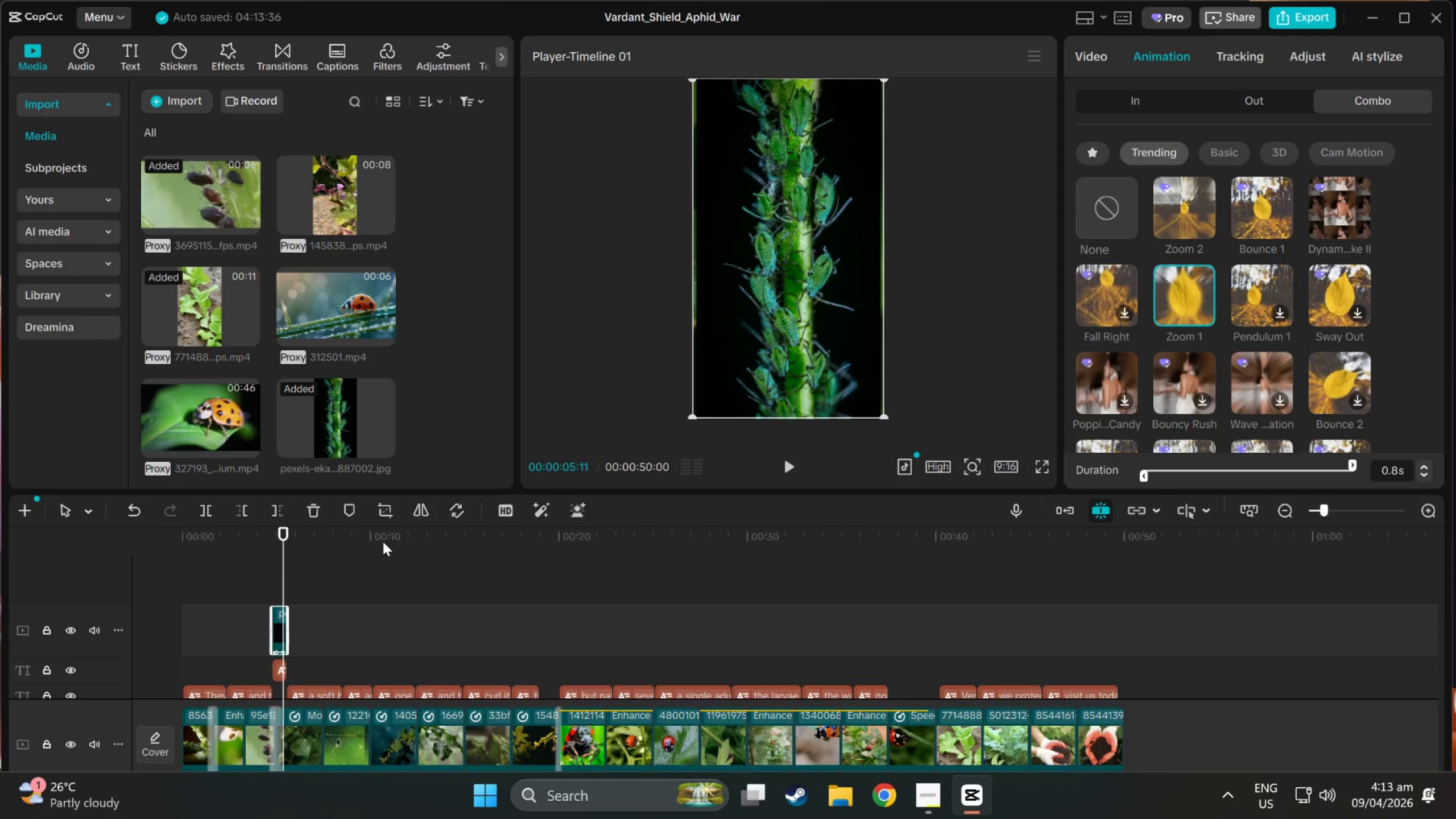 
left_click_drag(start_coordinate=[268, 526], to_coordinate=[242, 526])
 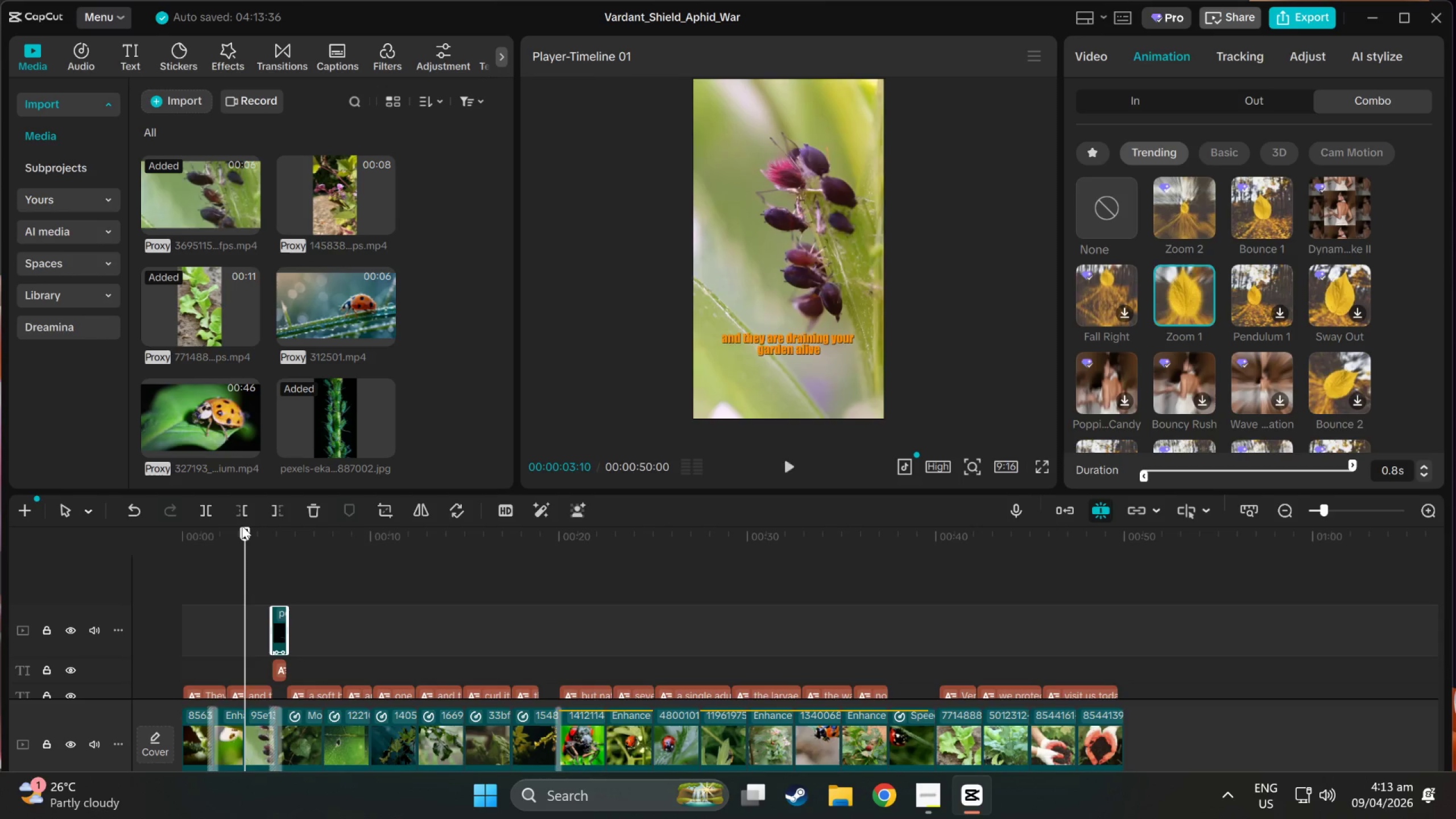 
key(Space)
 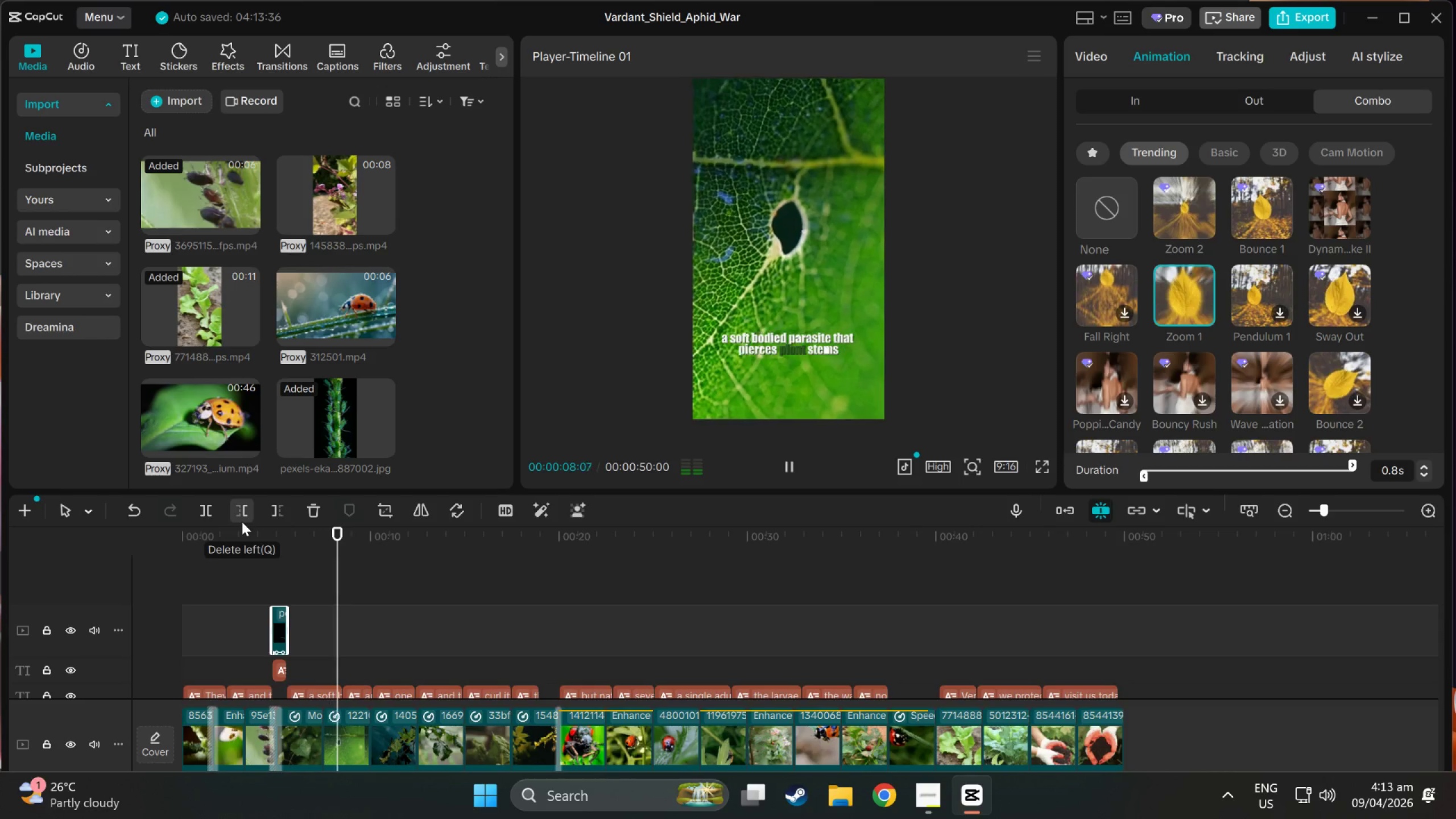 
wait(9.93)
 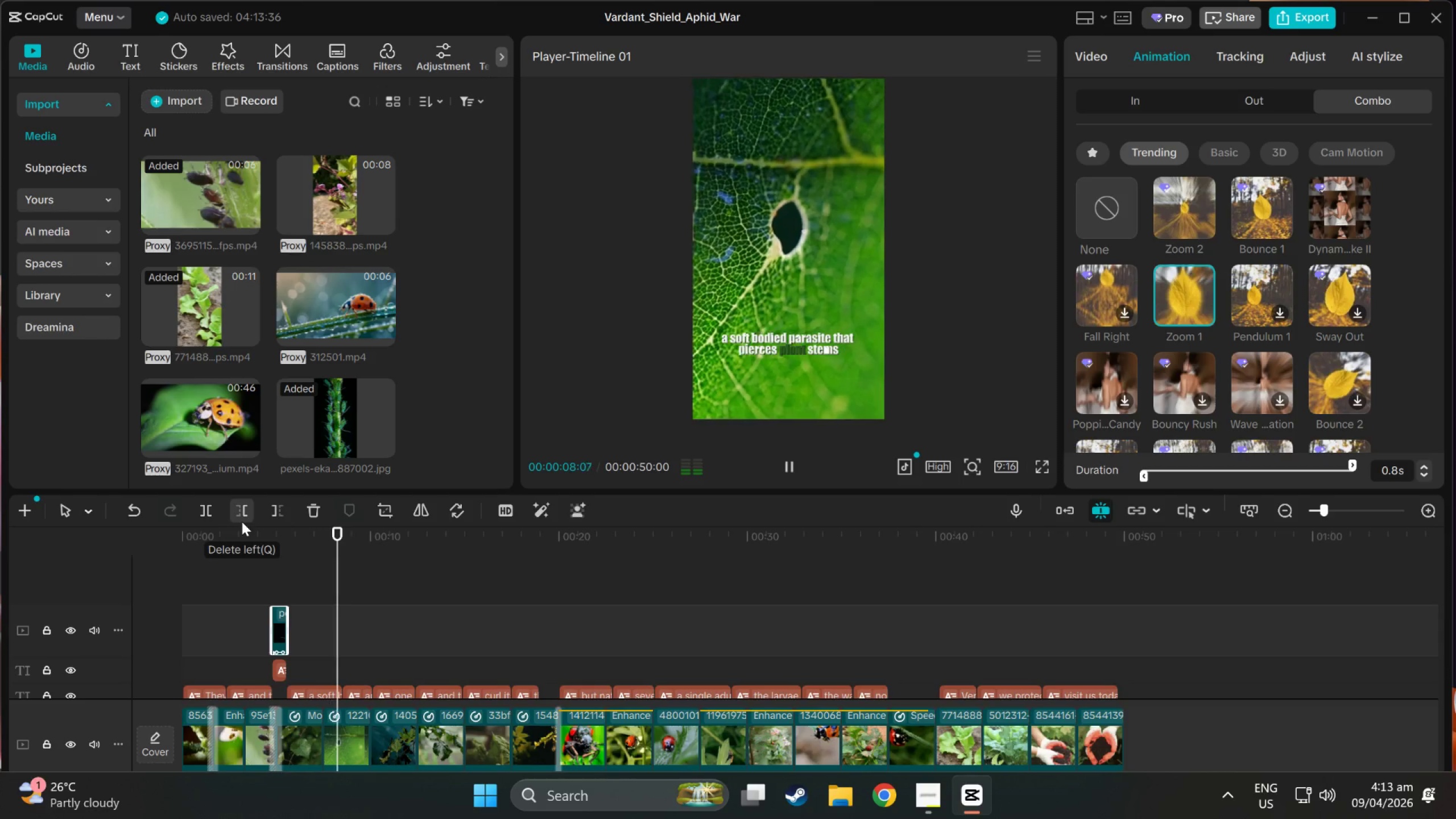 
left_click([1324, 288])
 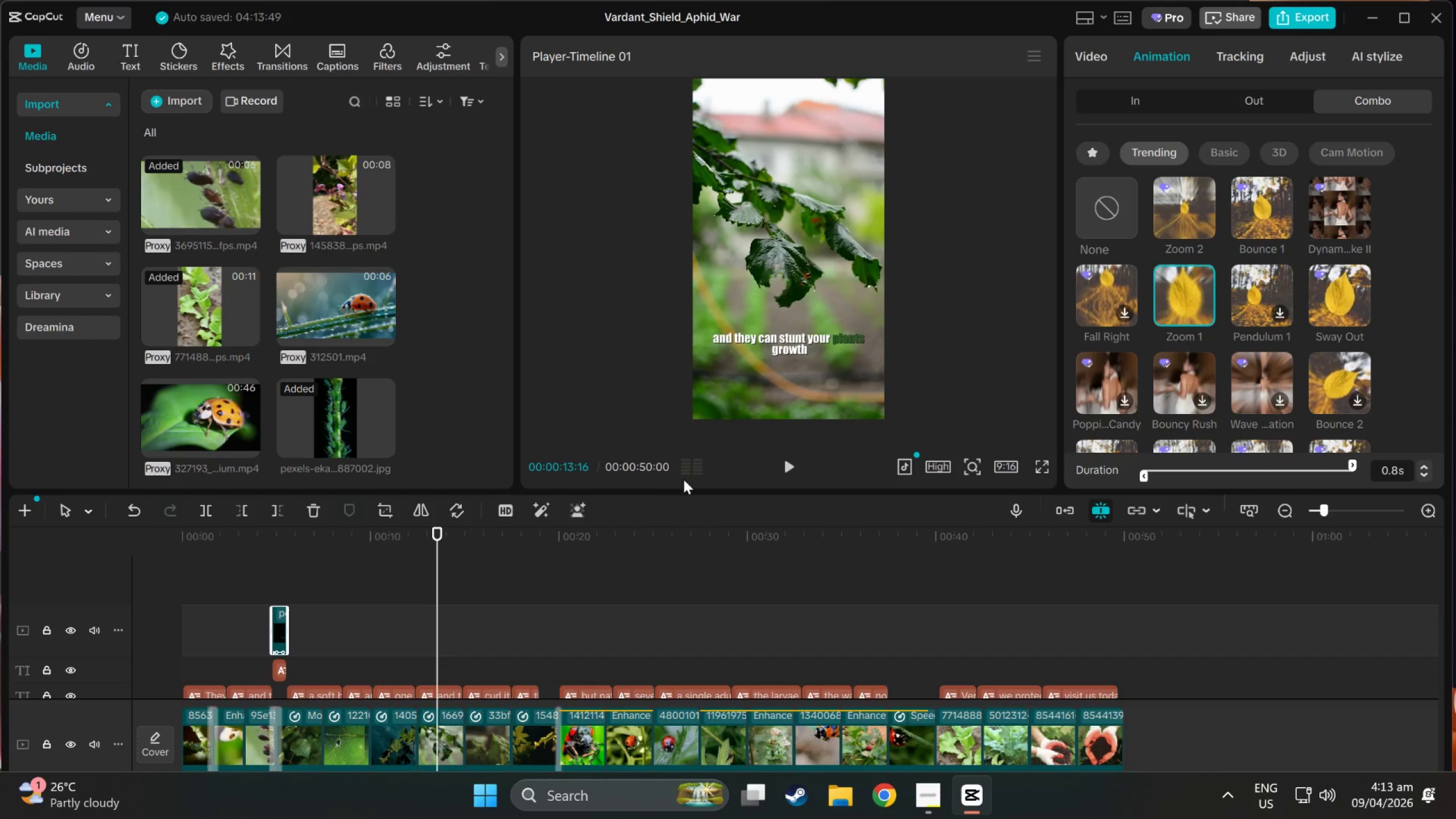 
left_click([804, 473])
 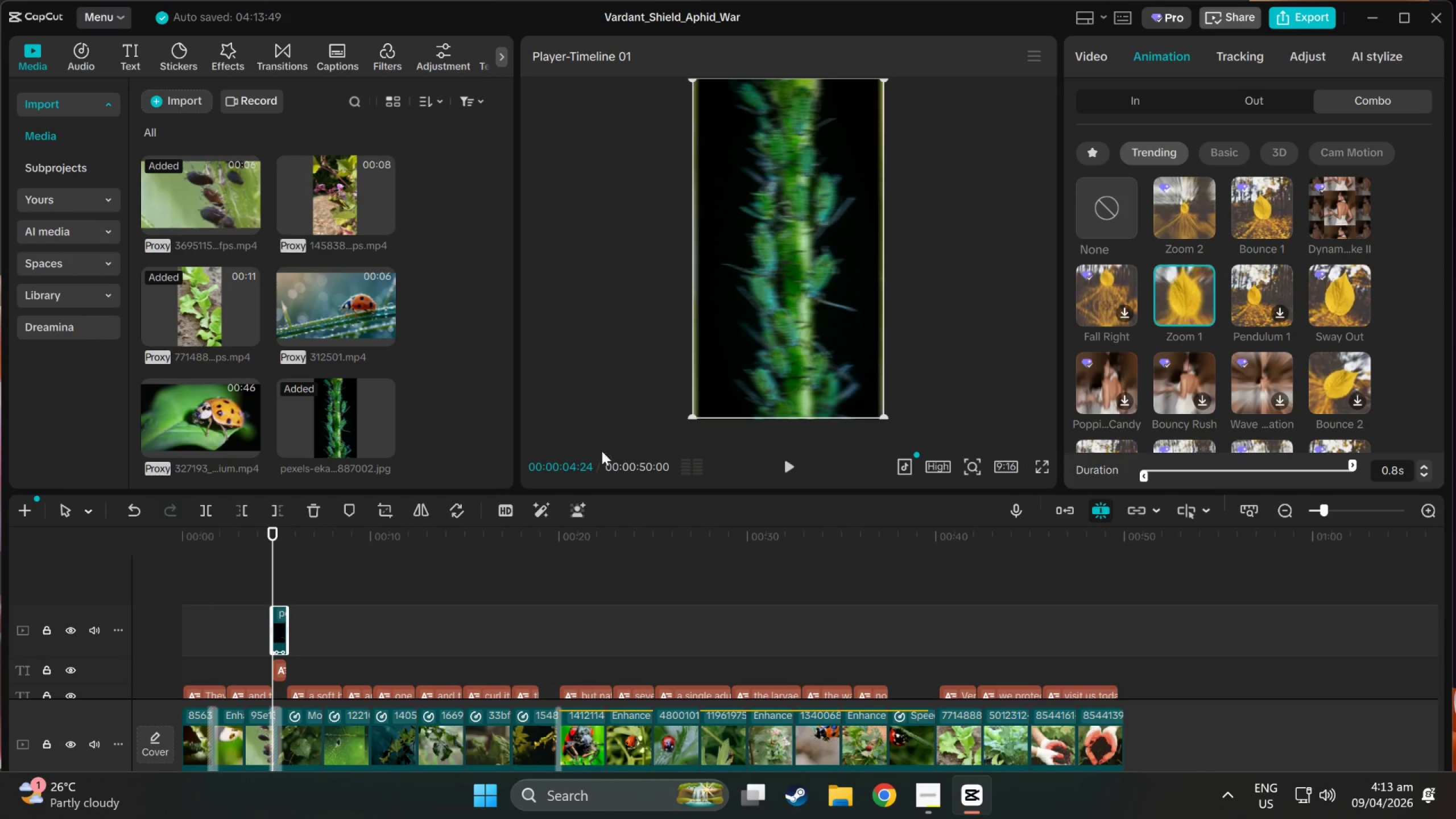 
key(Space)
 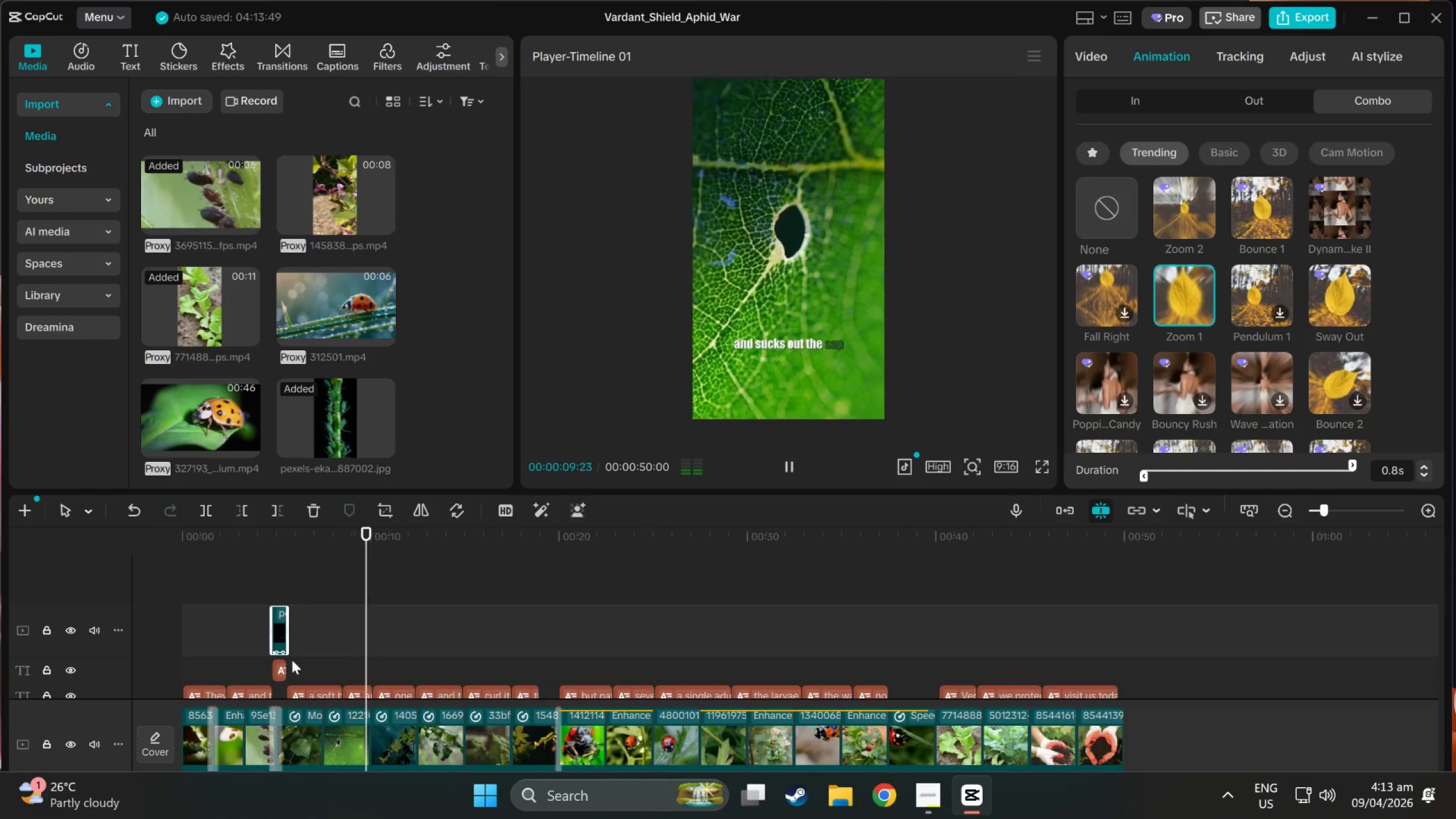 
wait(6.66)
 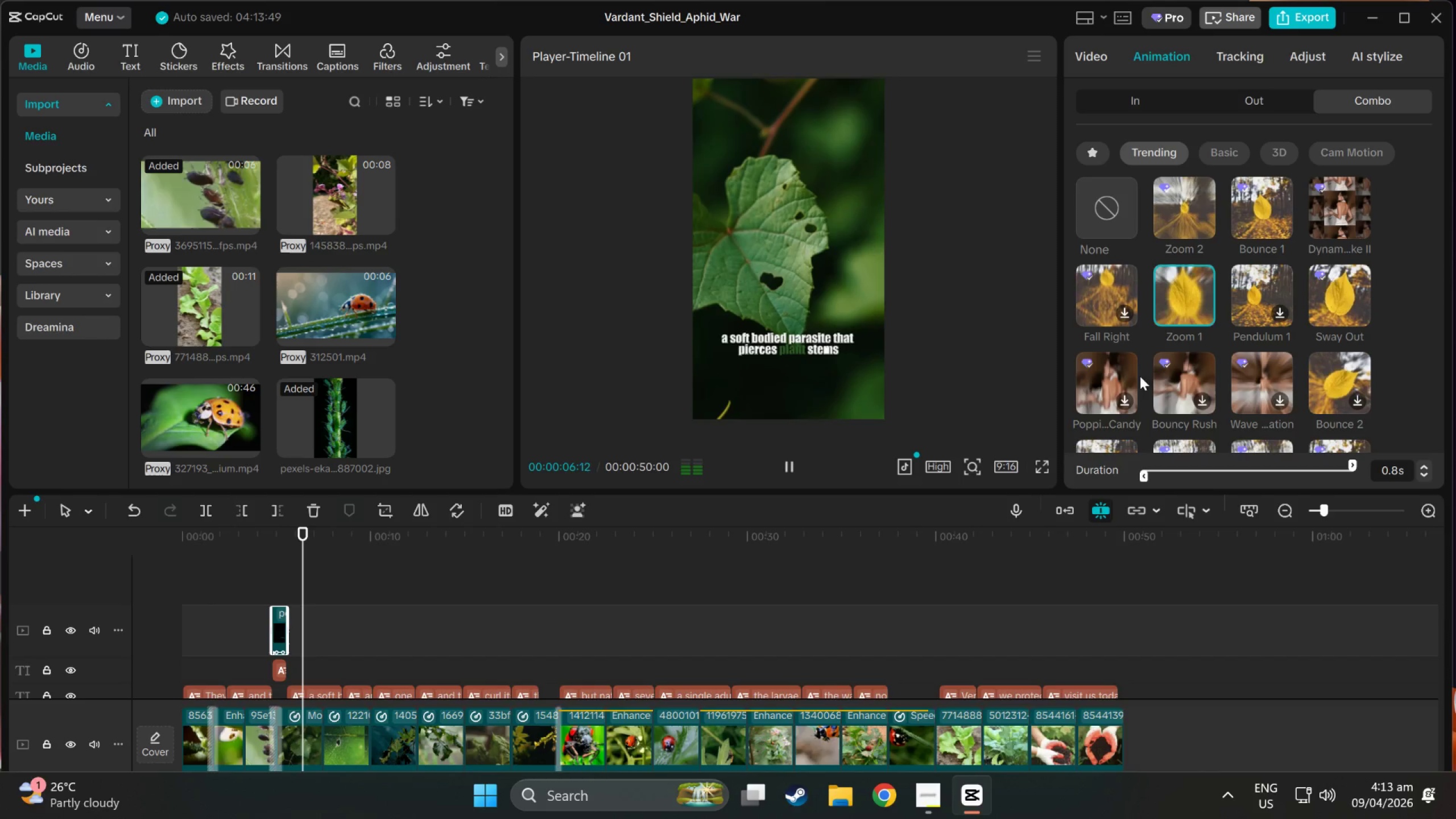 
left_click_drag(start_coordinate=[284, 614], to_coordinate=[280, 675])
 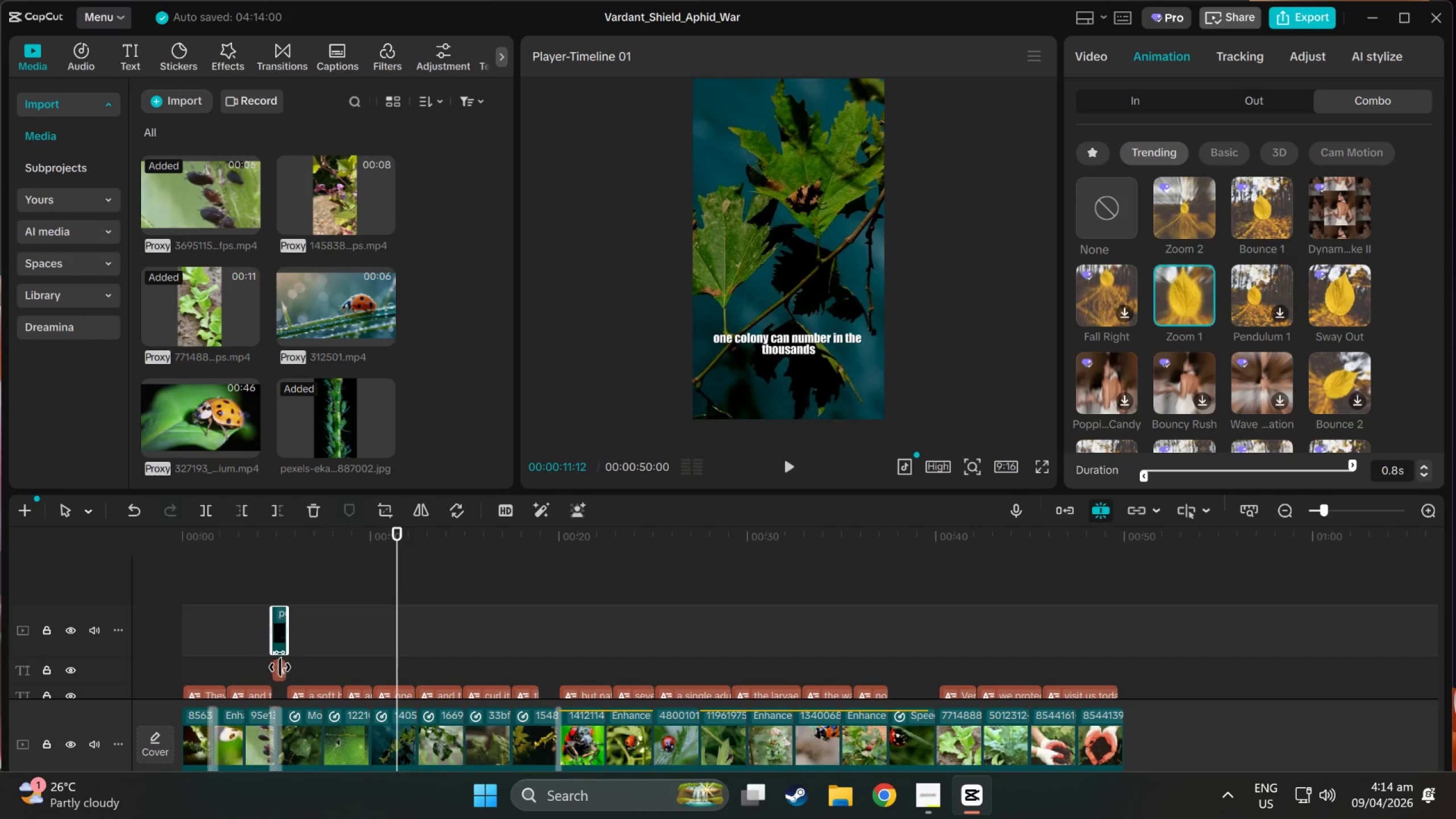 
left_click([278, 665])
 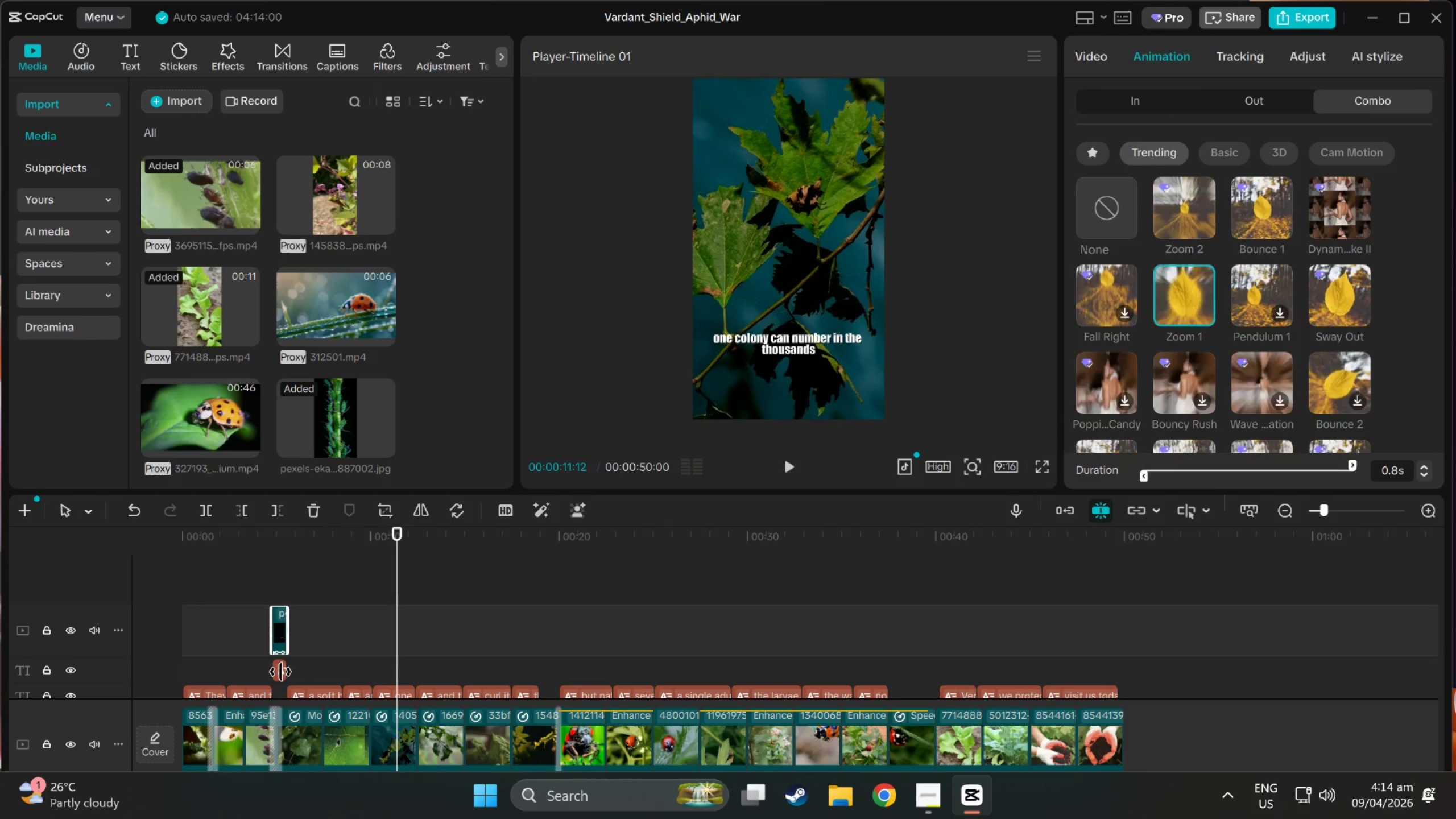 
left_click([280, 672])
 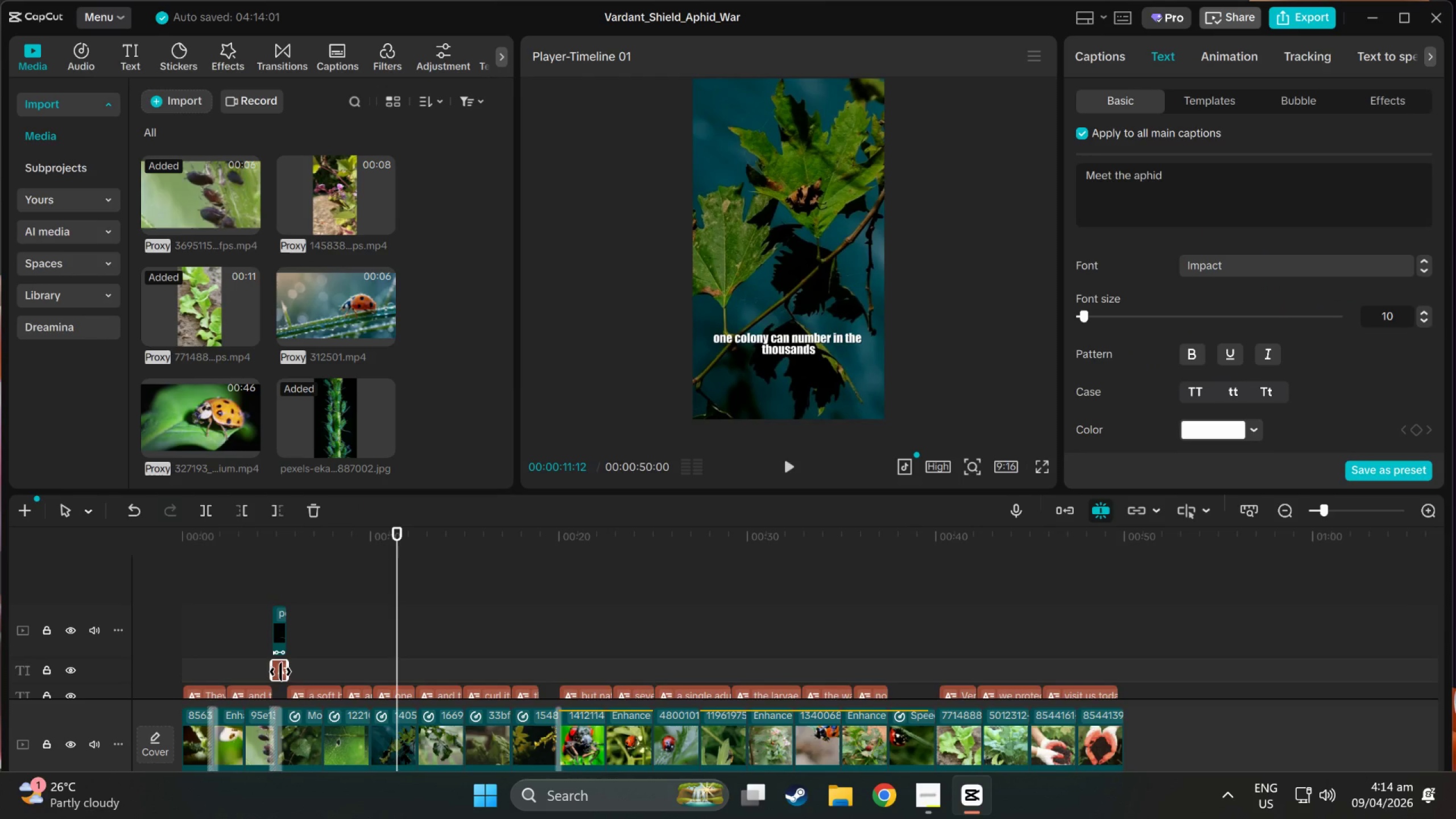 
left_click_drag(start_coordinate=[280, 671], to_coordinate=[287, 589])
 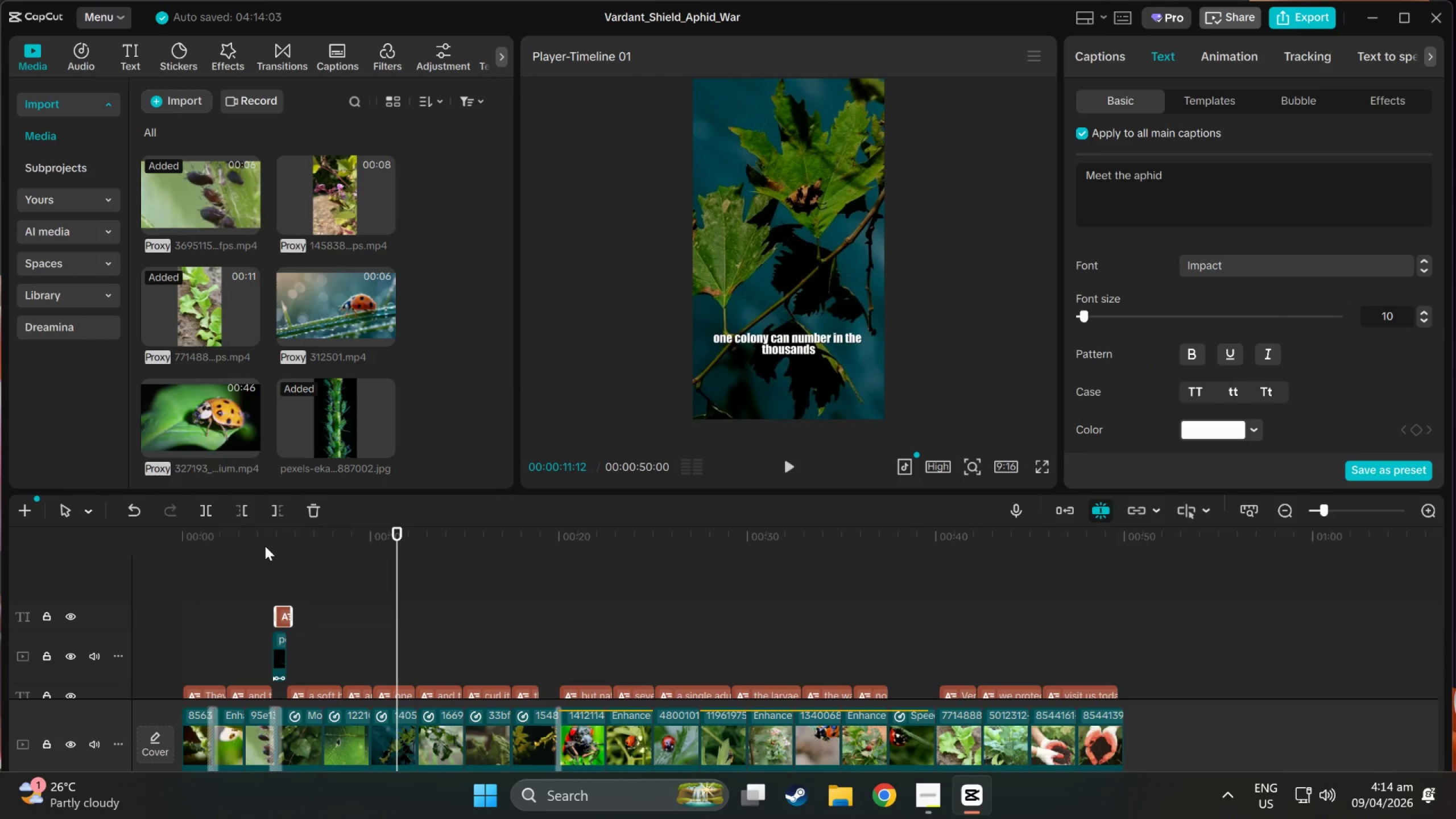 
left_click([265, 546])
 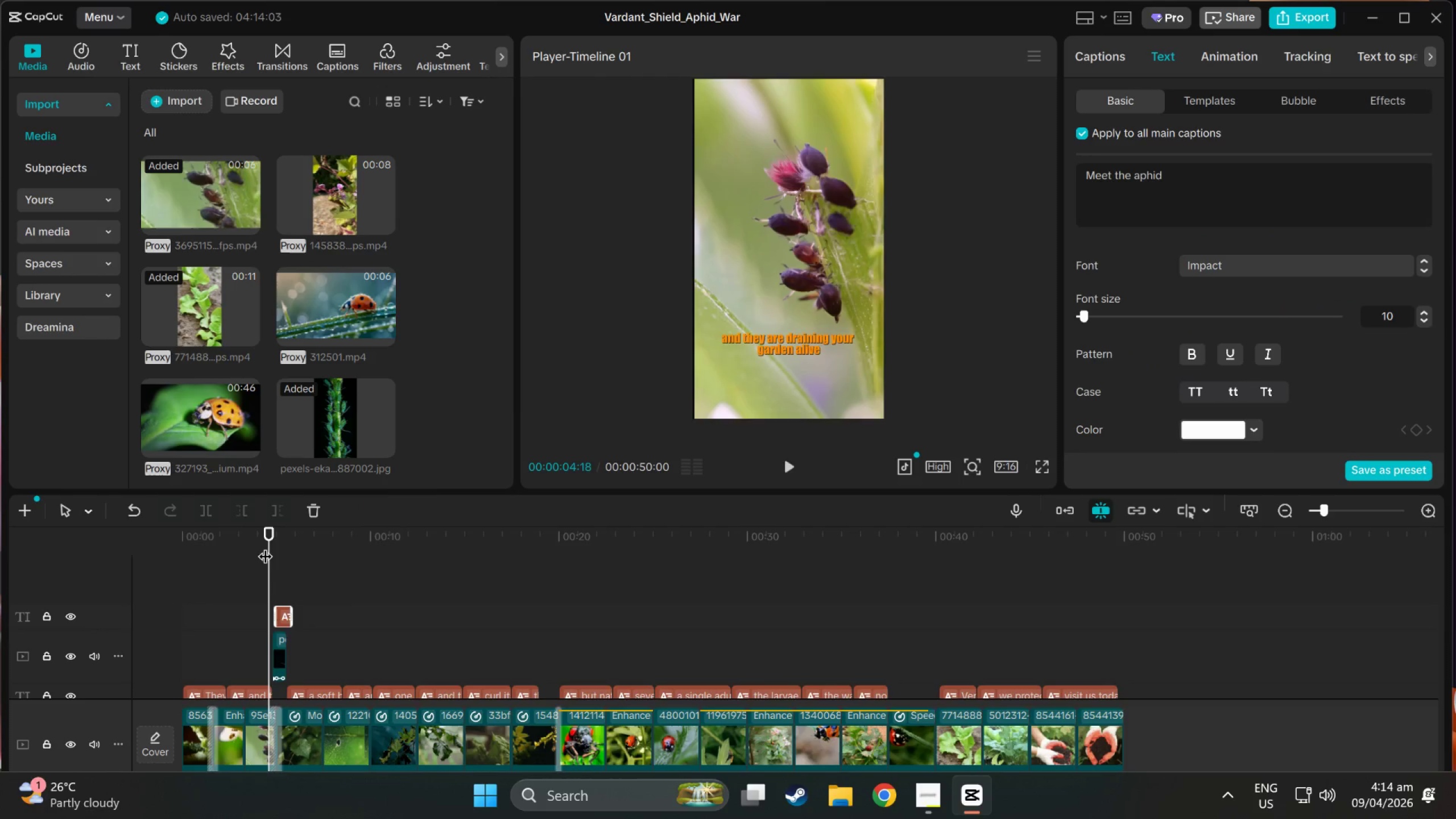 
key(Space)
 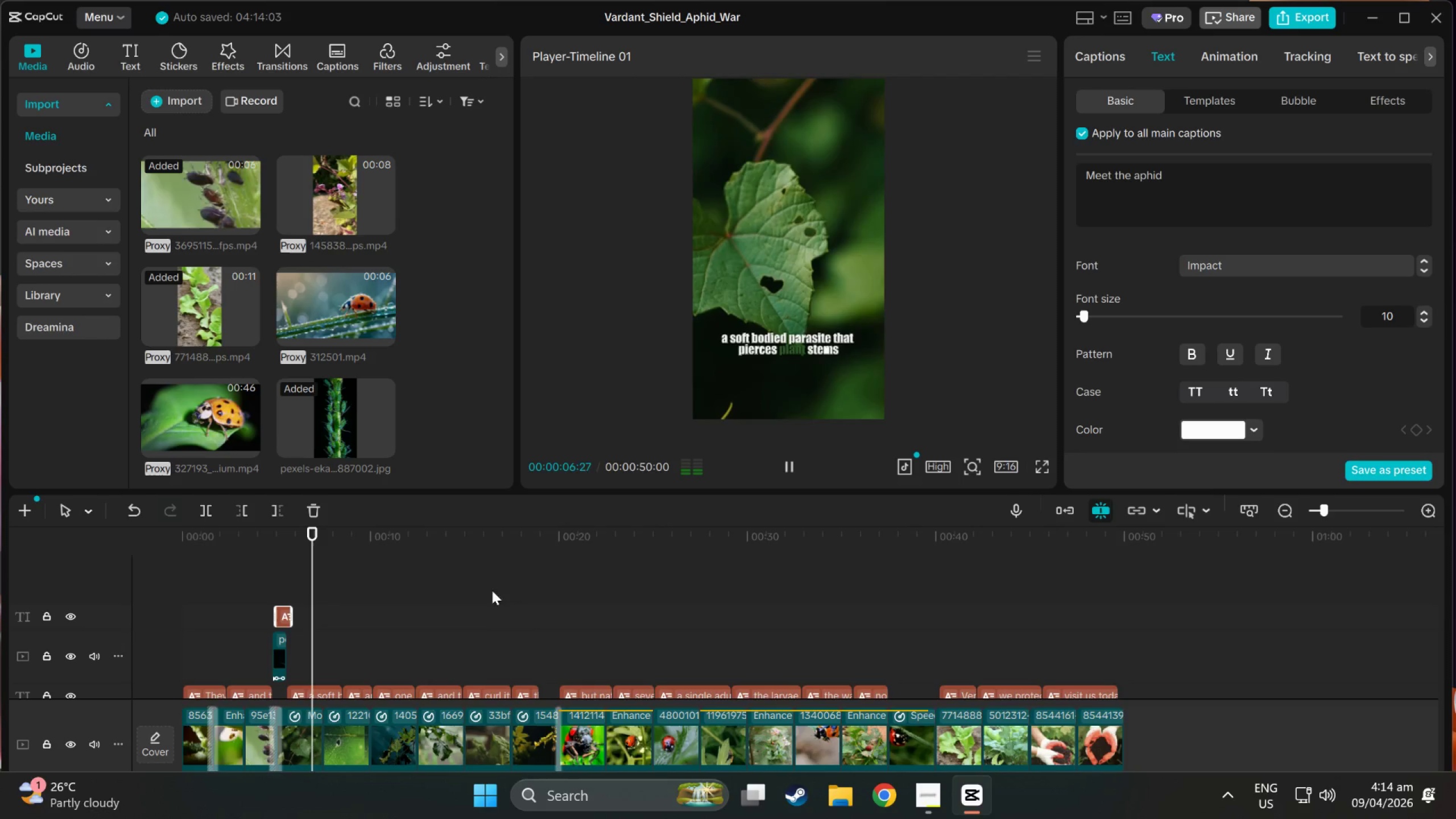 
left_click([477, 556])
 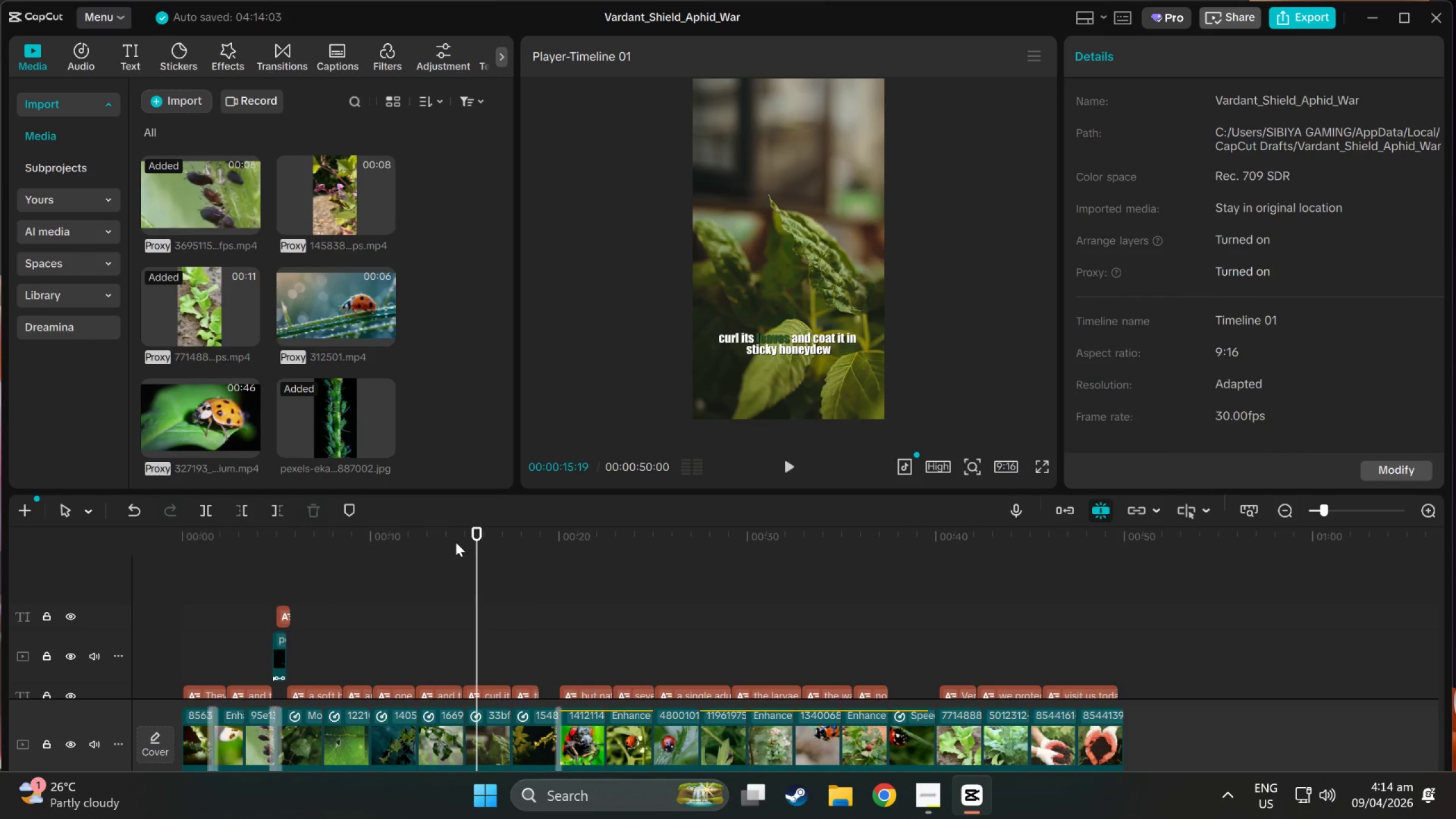 
left_click_drag(start_coordinate=[476, 535], to_coordinate=[0, 534])
 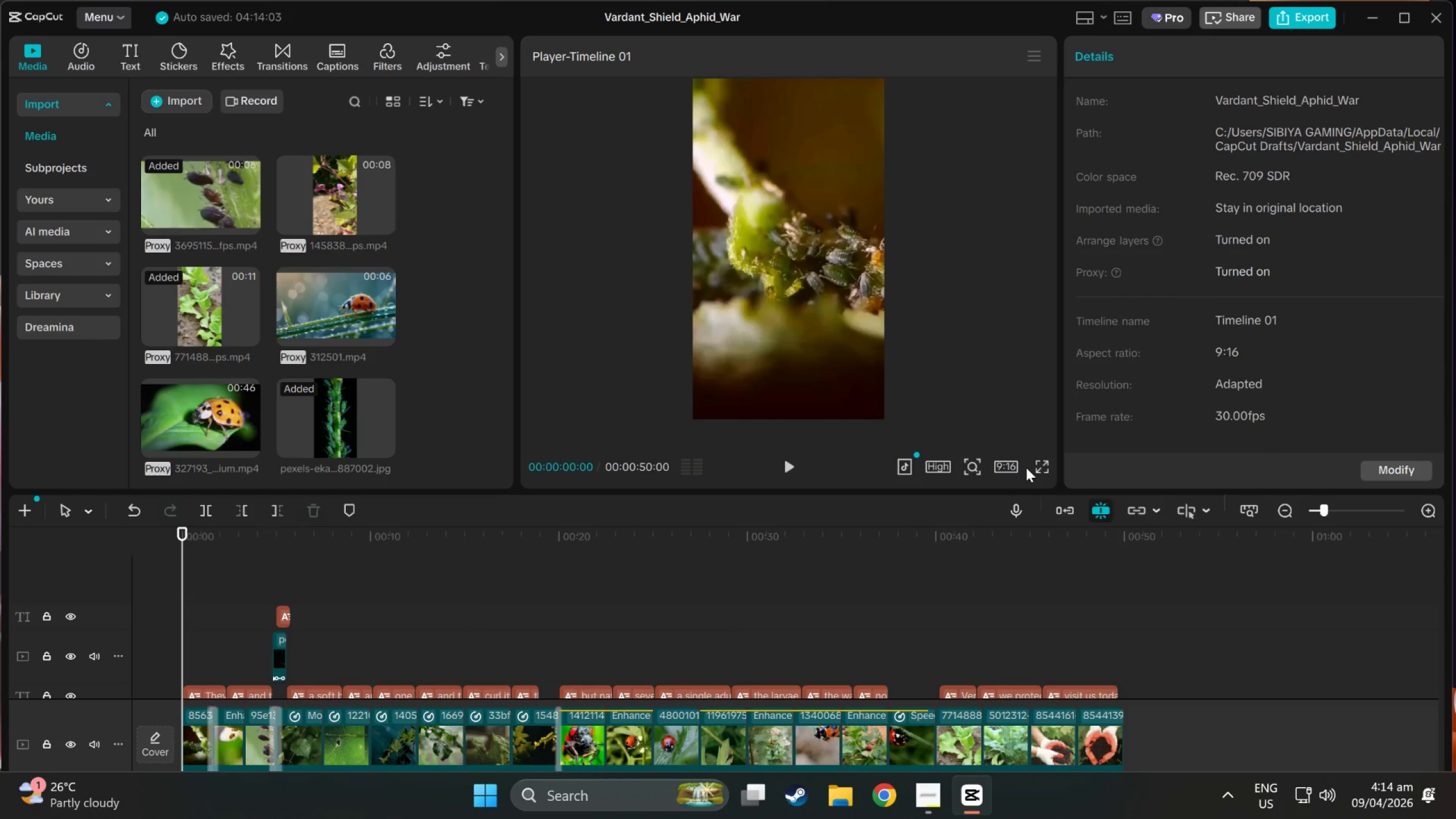 
left_click([1040, 473])
 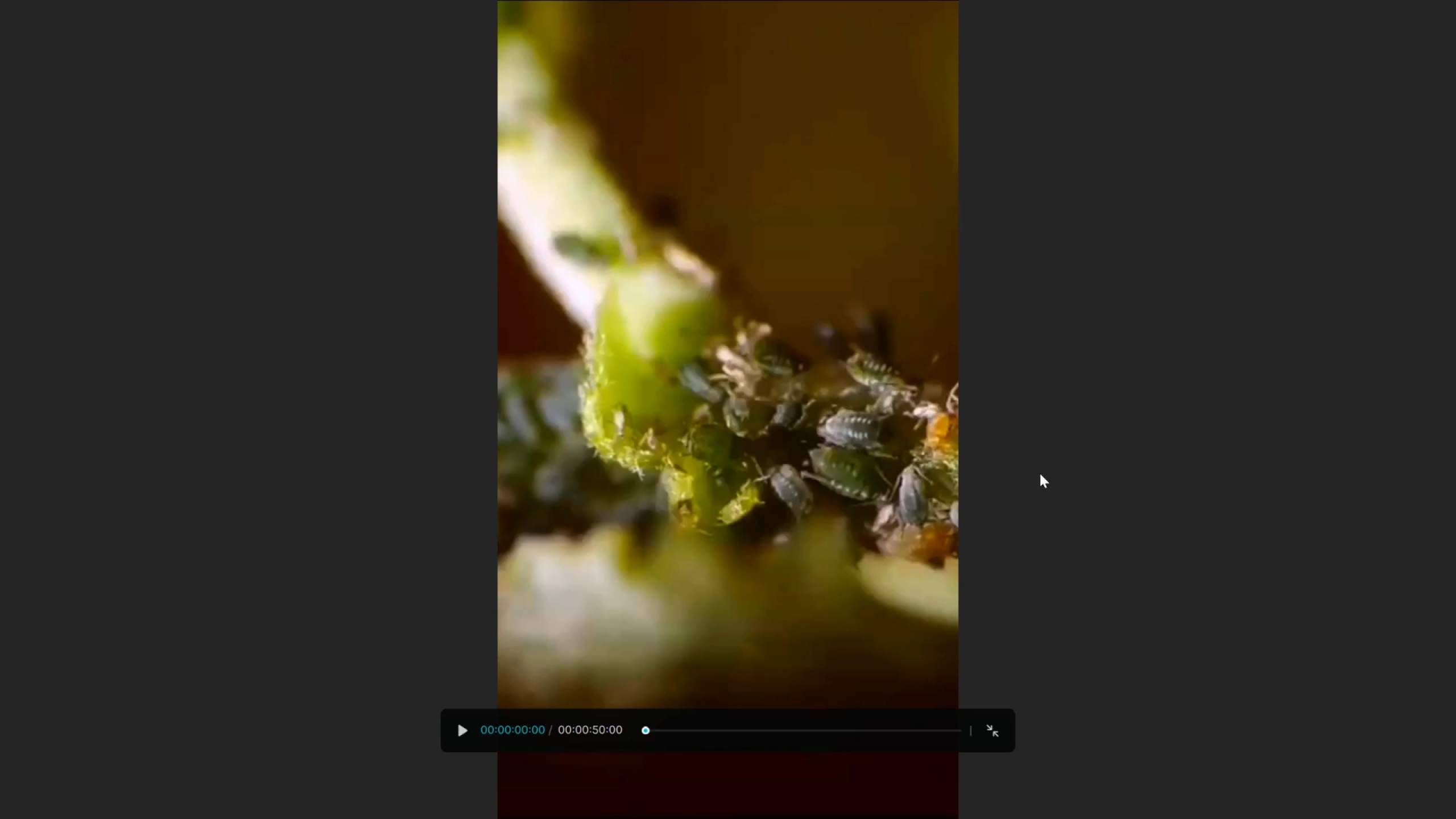 
key(Space)
 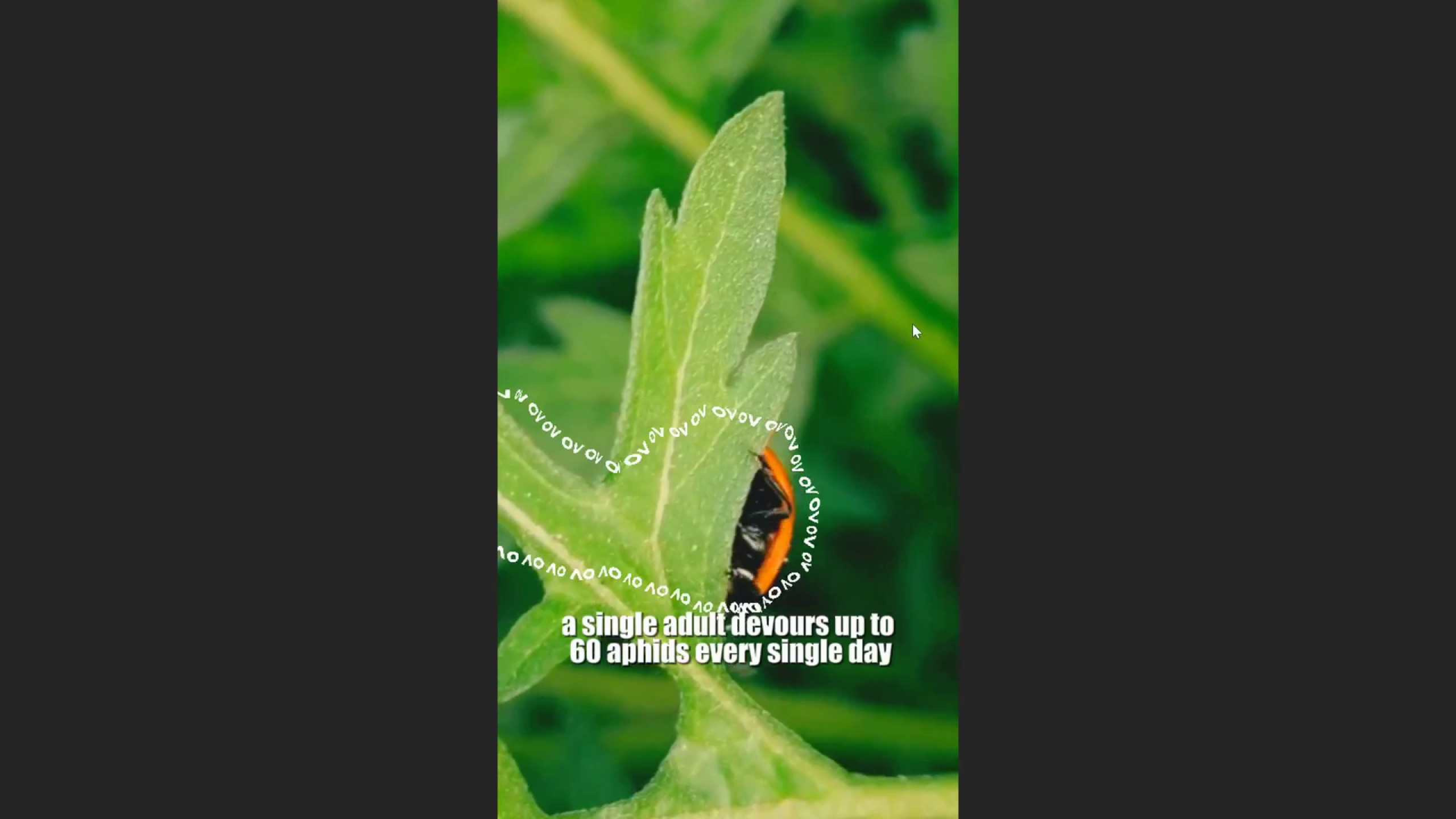 
wait(34.57)
 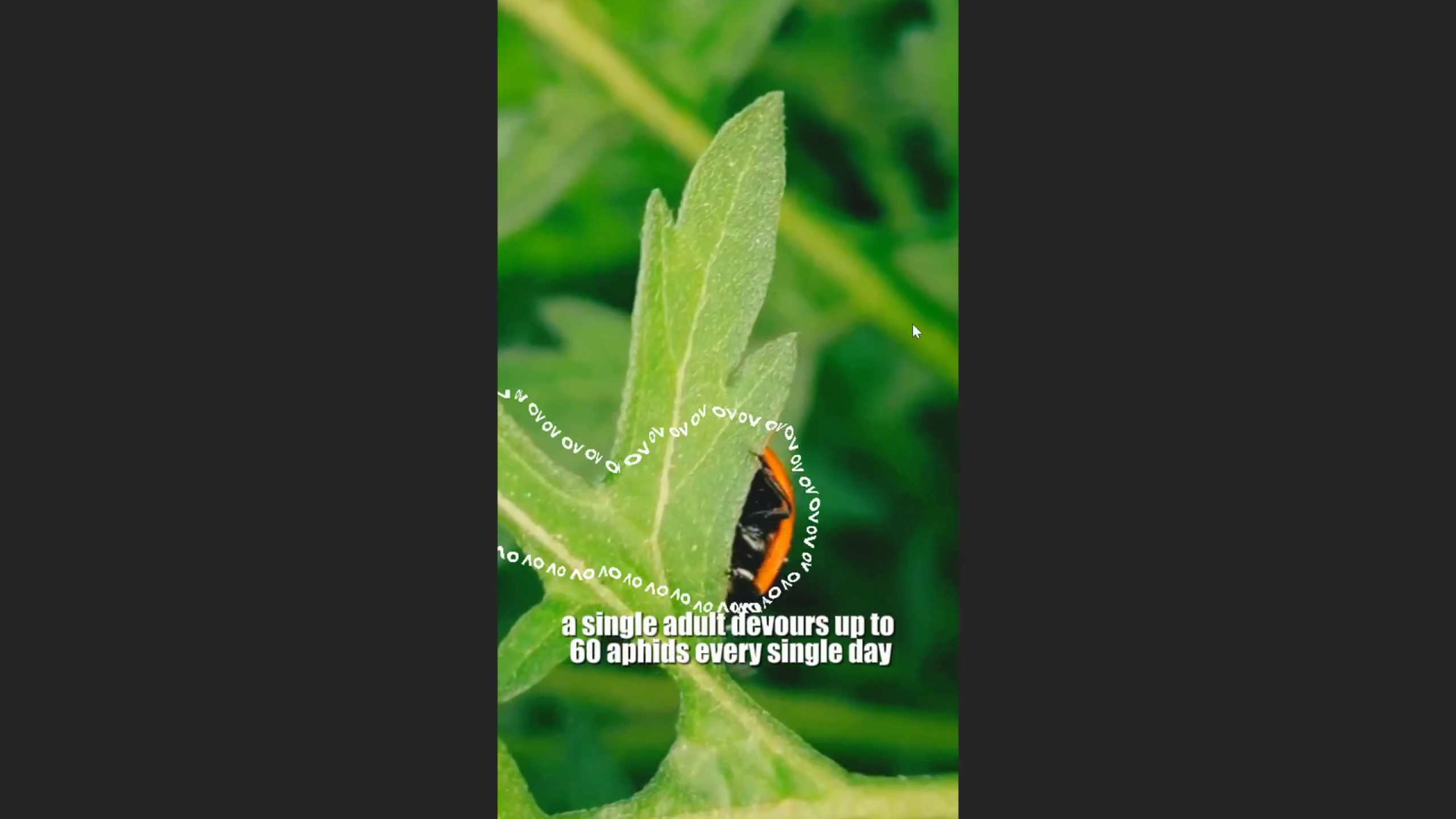 
key(Escape)
 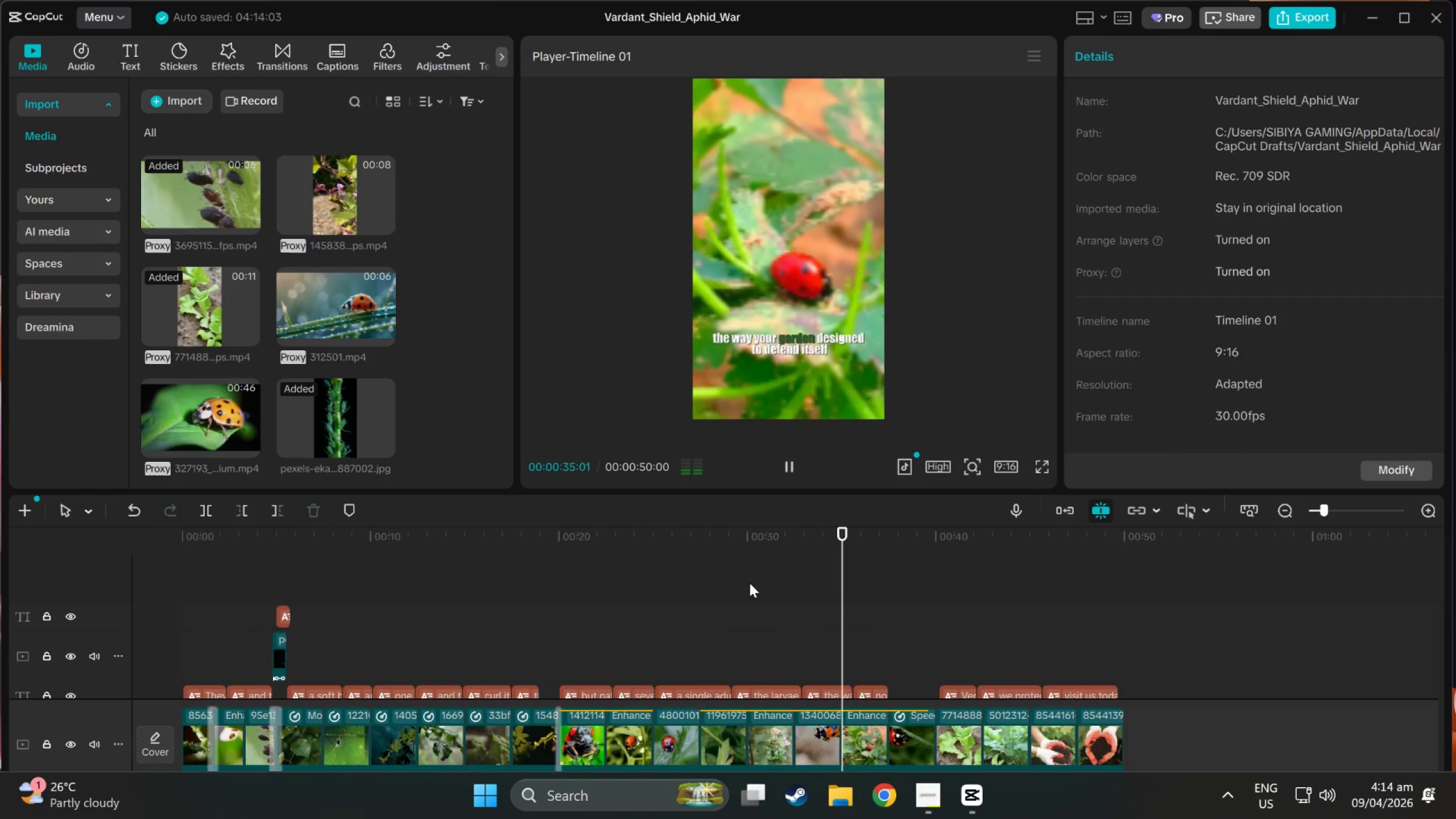 
key(Space)
 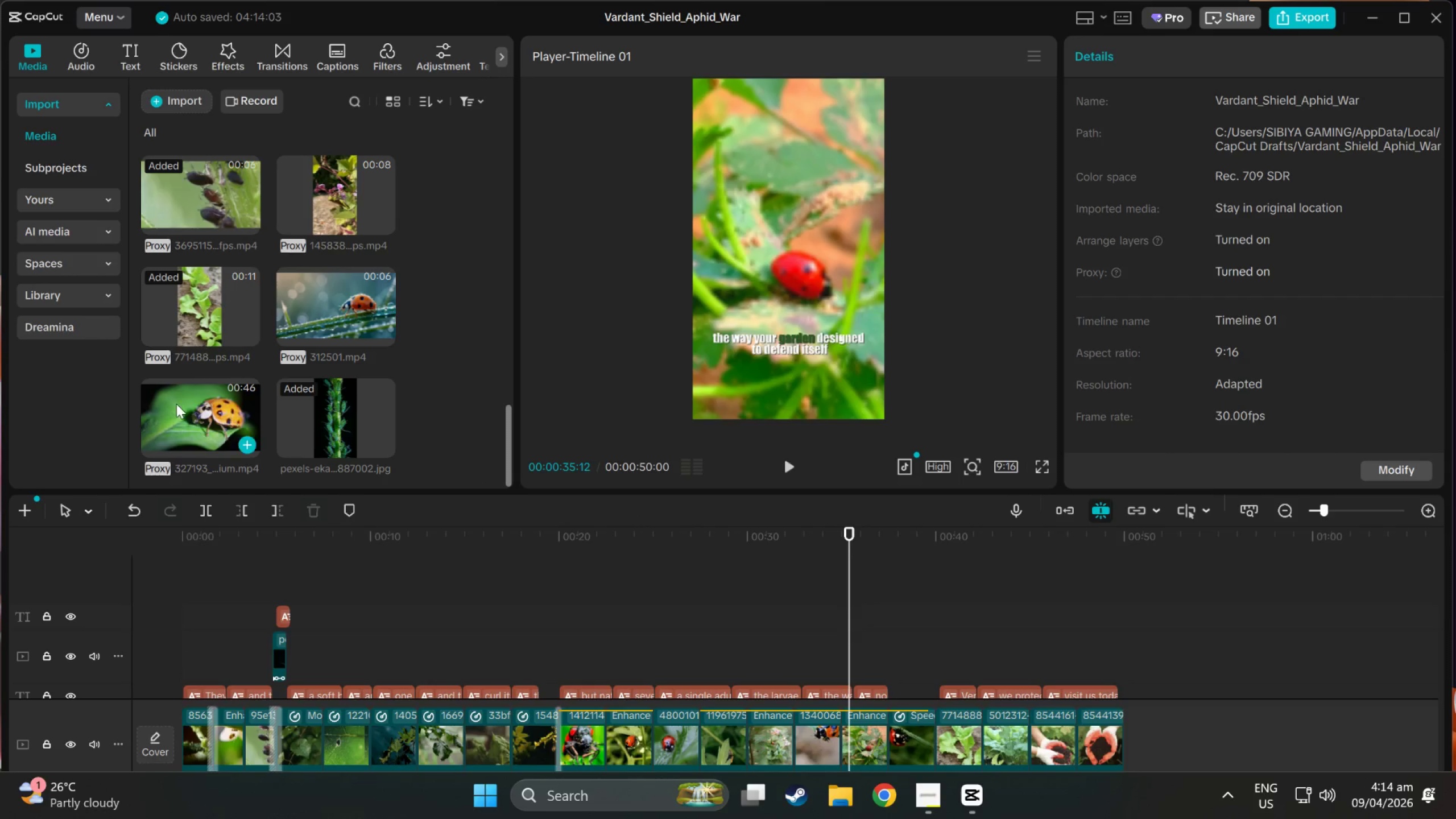 
left_click_drag(start_coordinate=[178, 404], to_coordinate=[836, 610])
 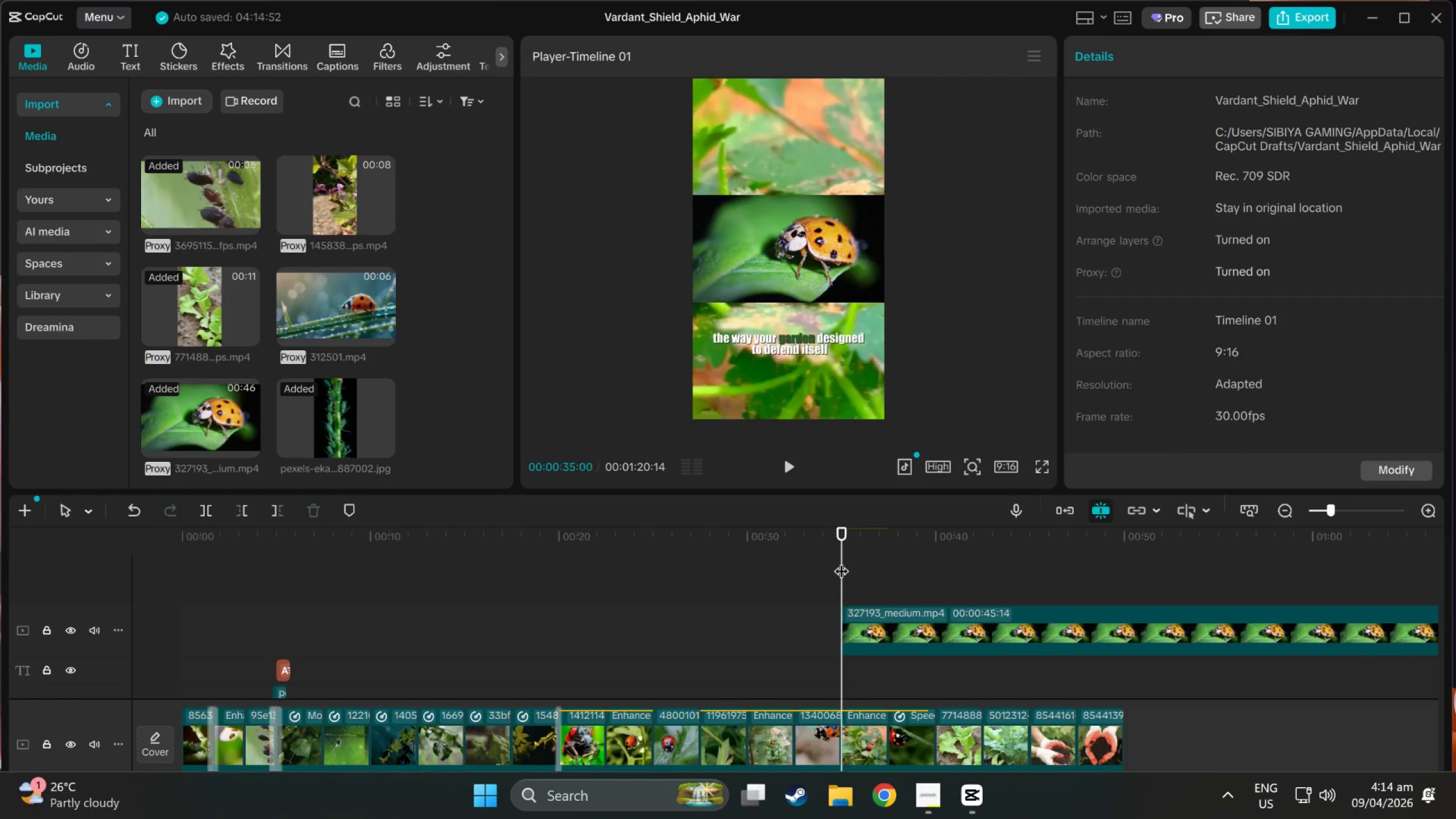 
double_click([842, 540])
 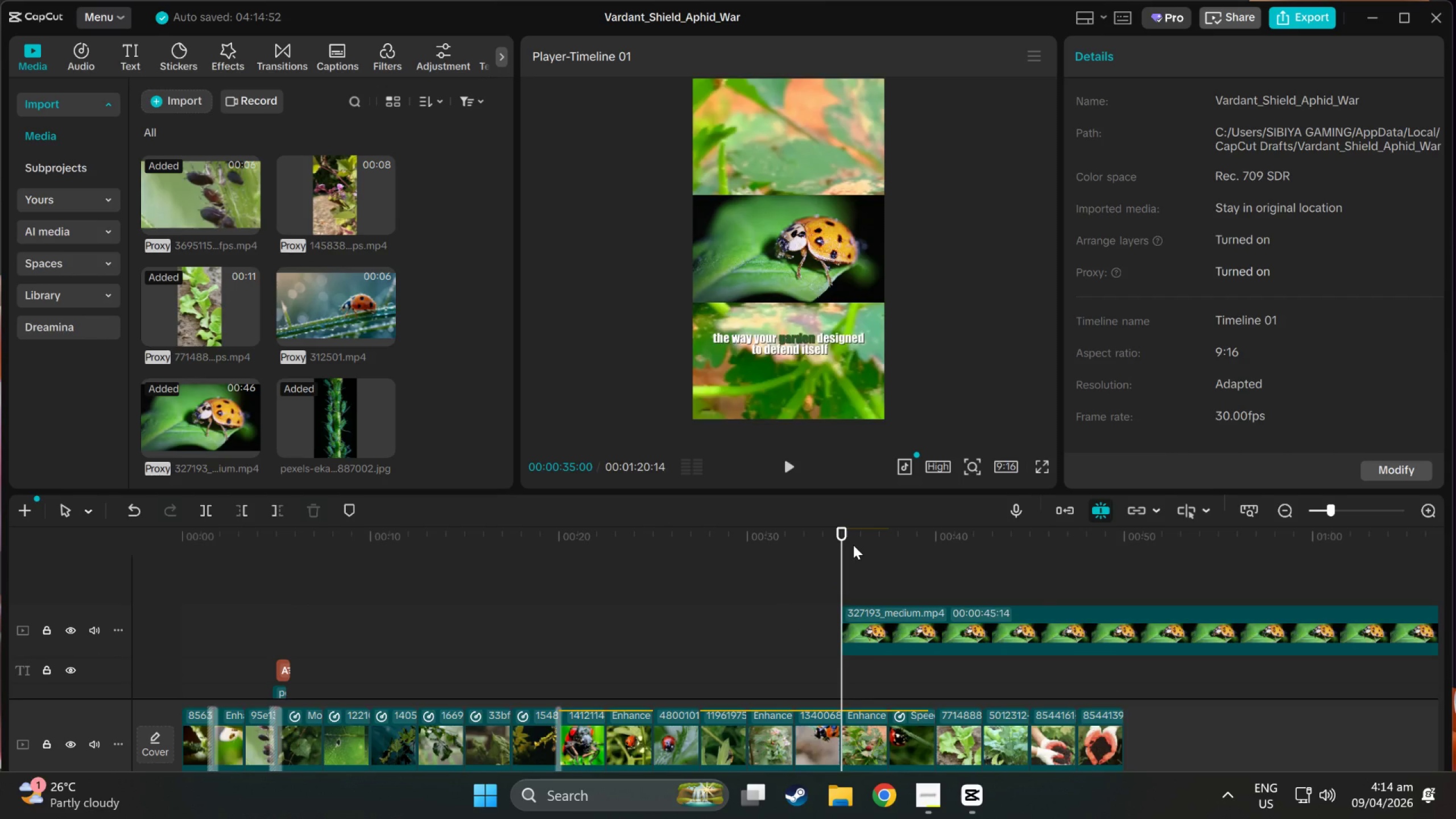 
left_click([853, 545])
 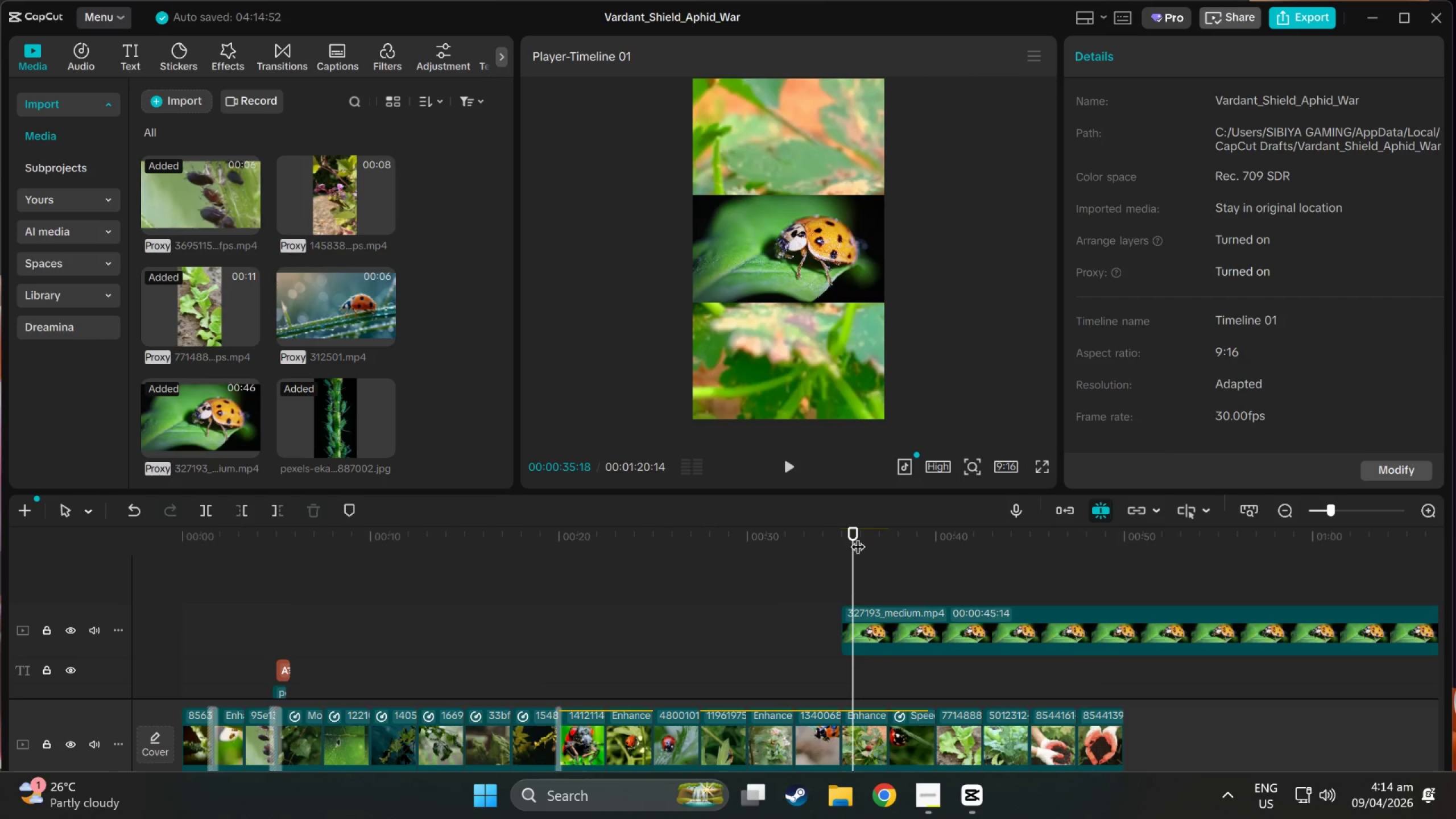 
left_click_drag(start_coordinate=[858, 535], to_coordinate=[884, 535])
 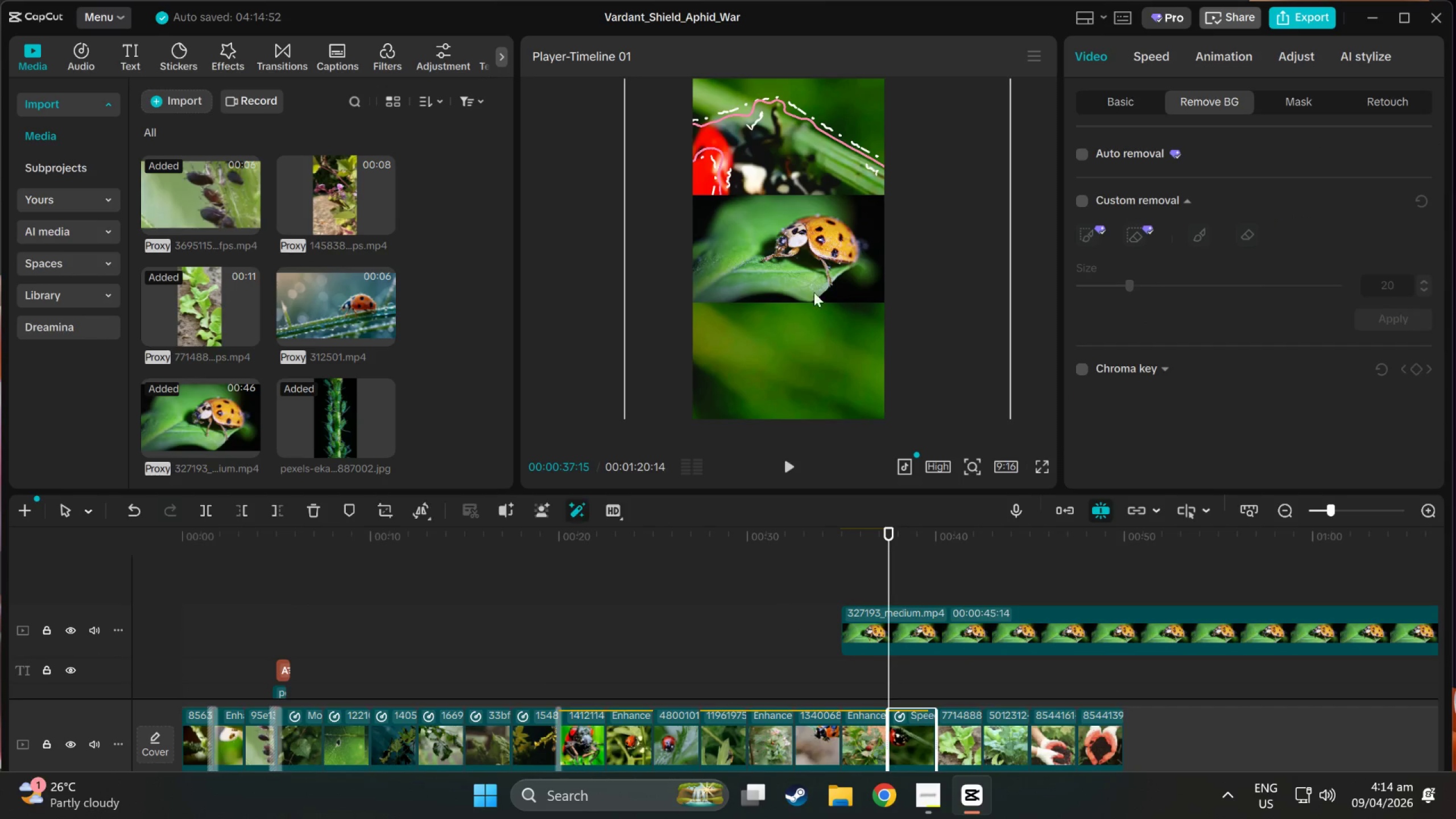 
double_click([810, 289])
 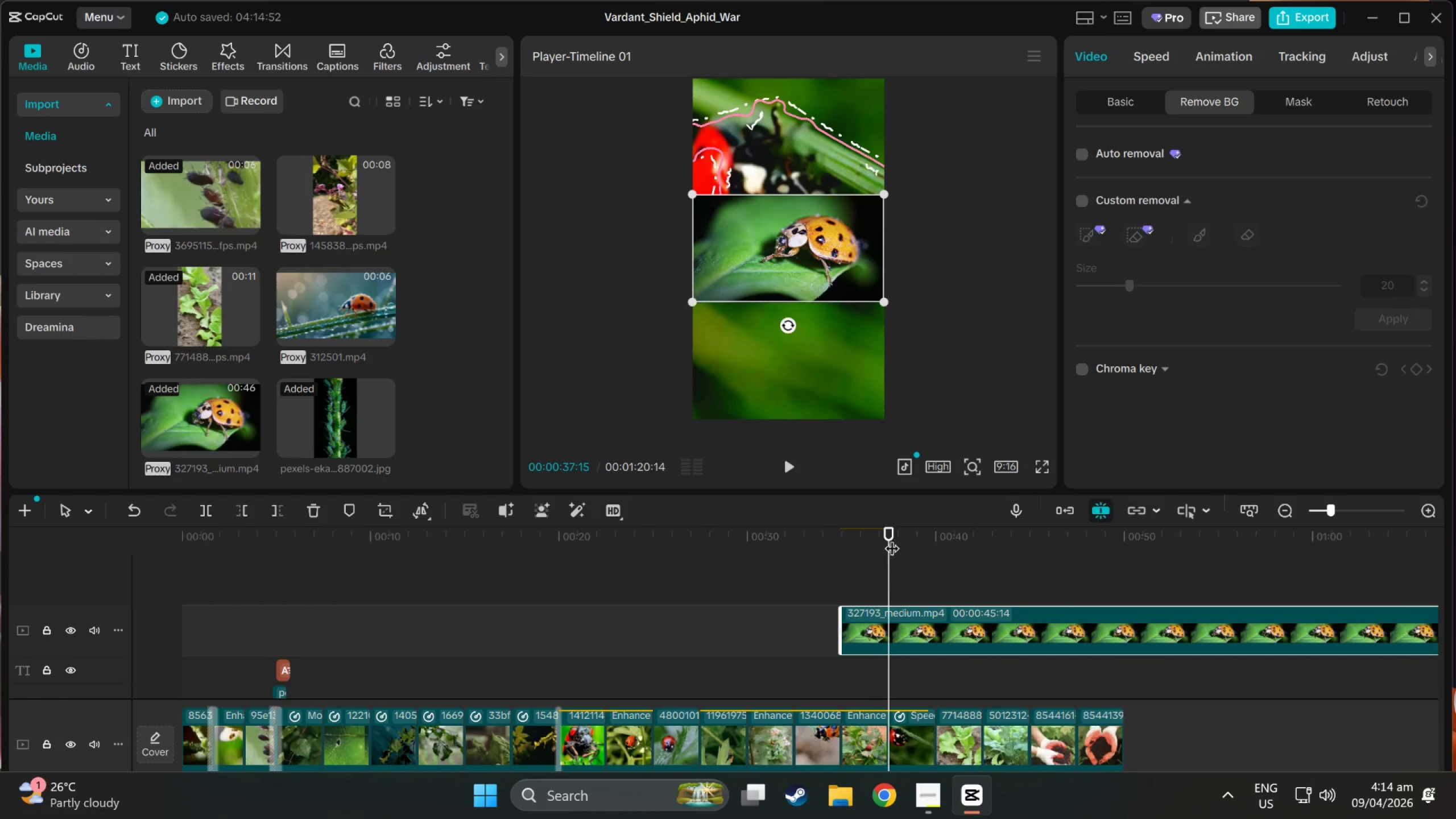 
left_click([886, 526])
 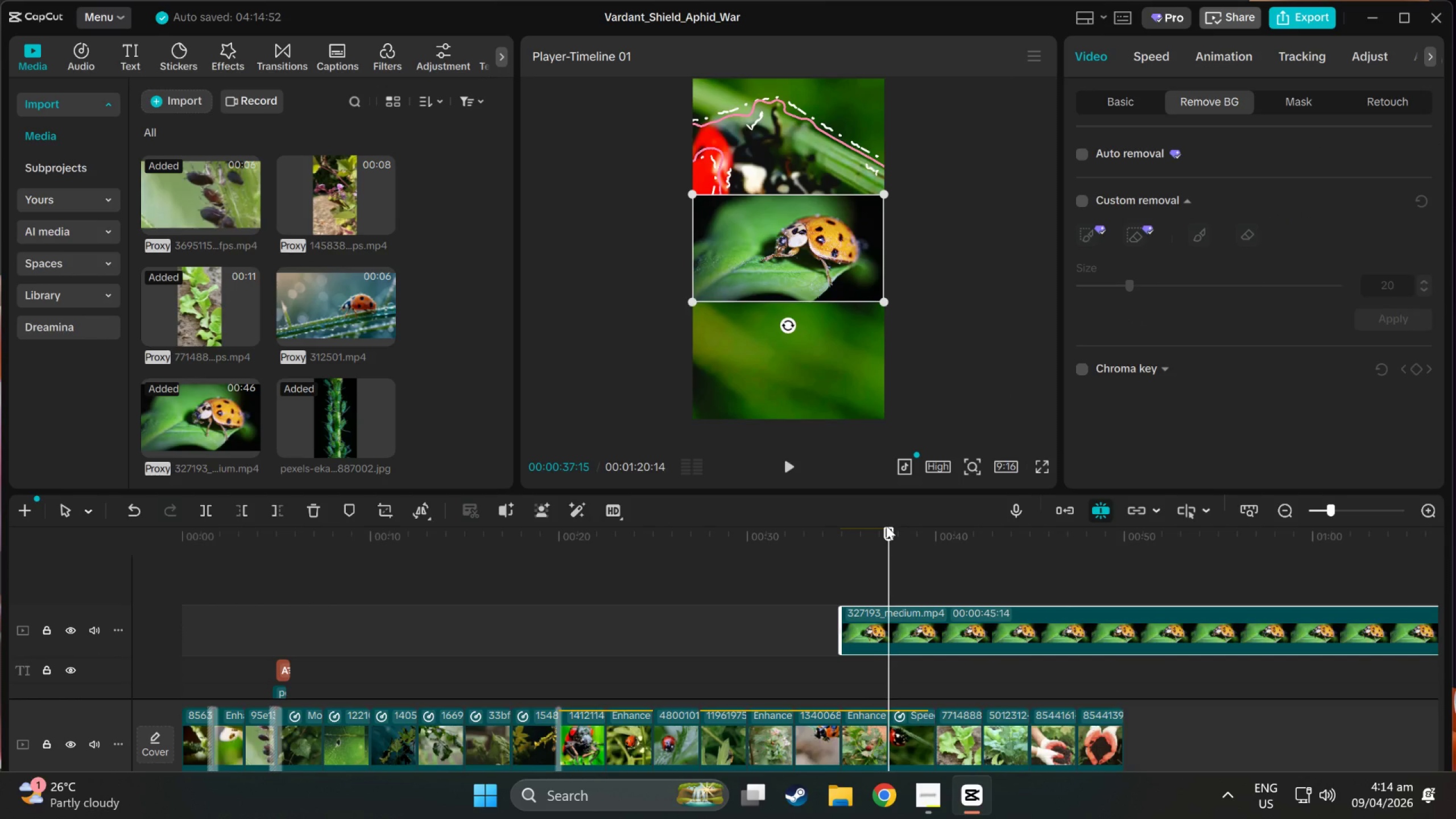 
key(W)
 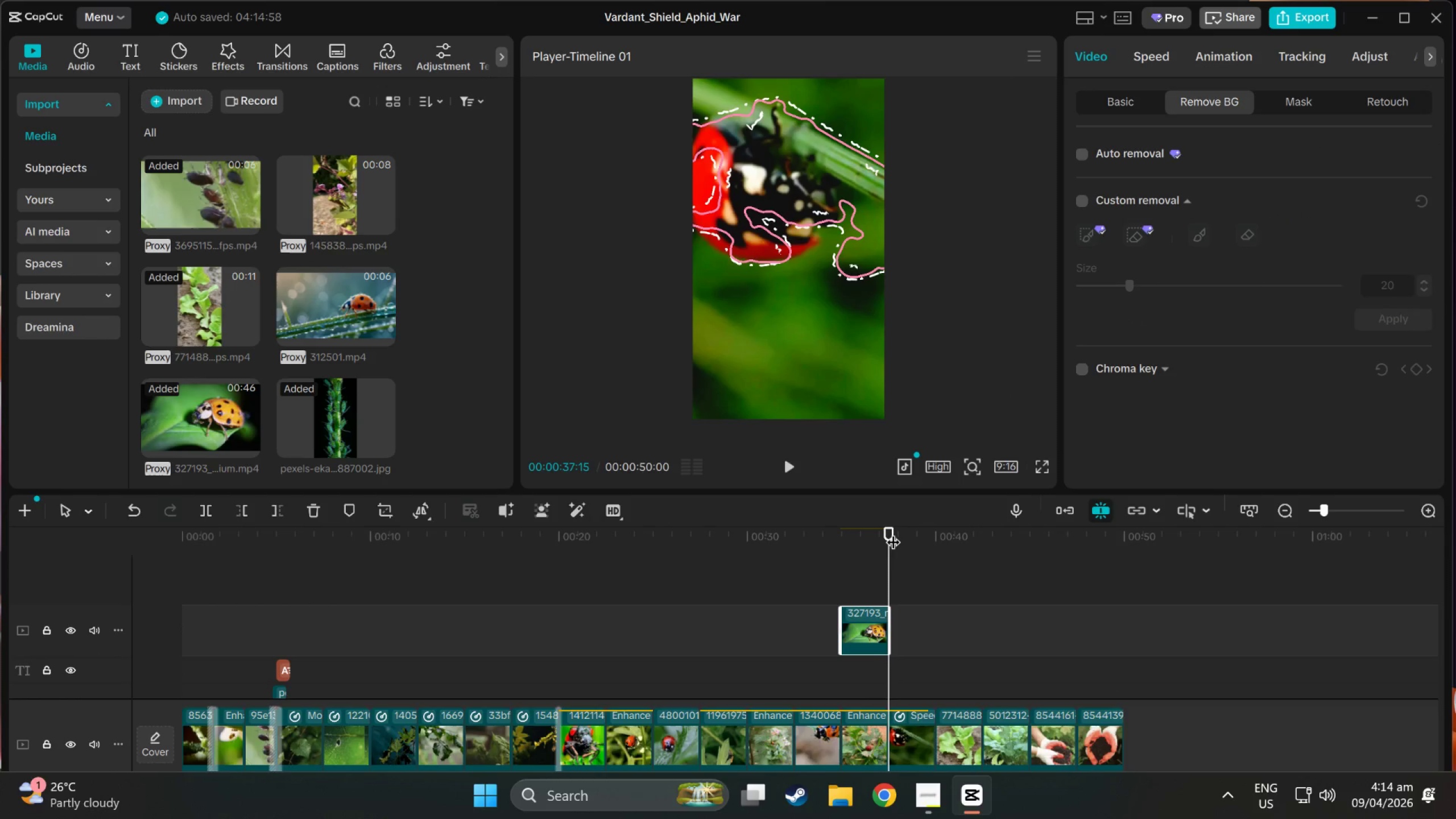 
left_click([859, 716])
 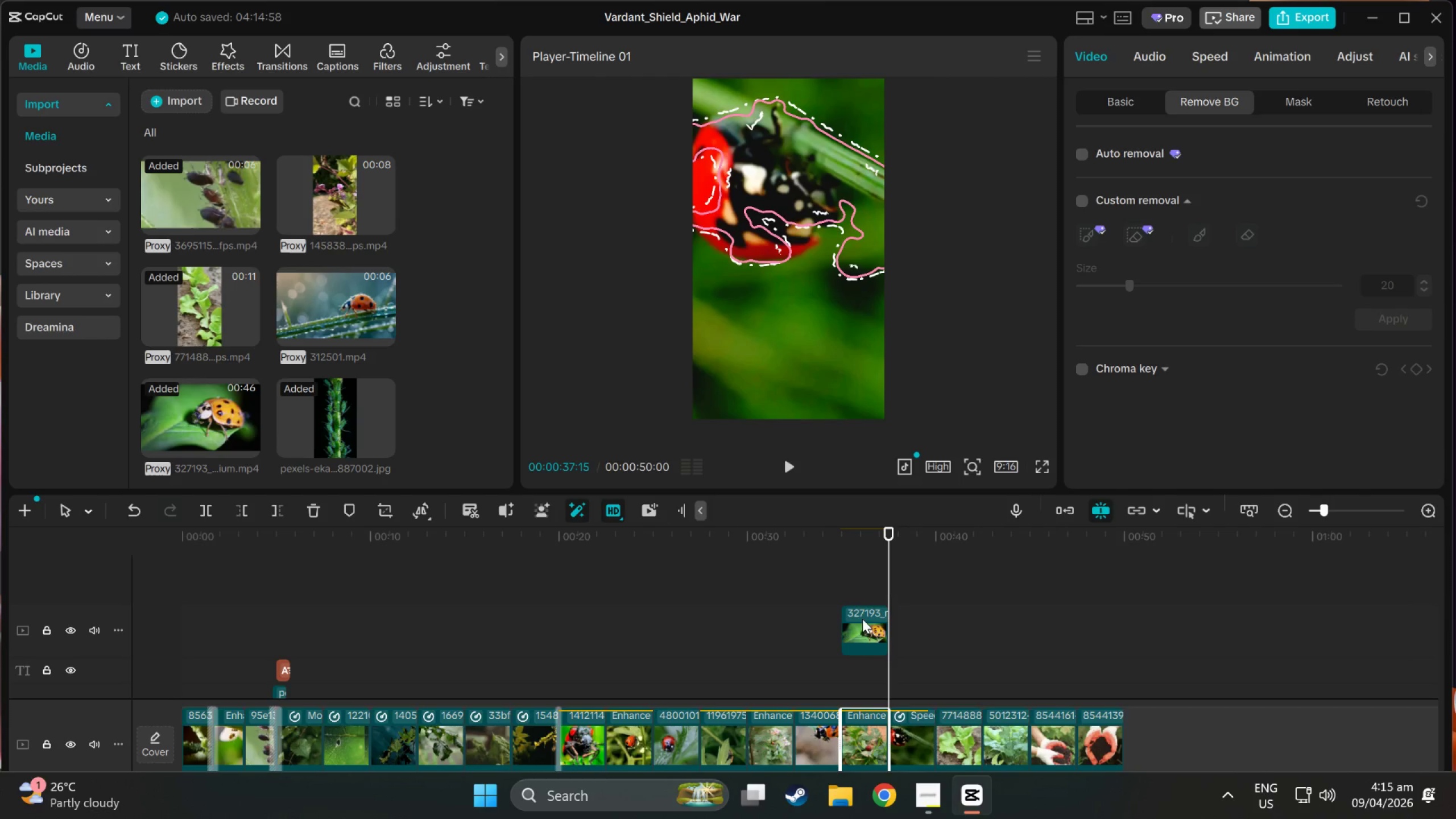 
left_click_drag(start_coordinate=[862, 619], to_coordinate=[829, 731])
 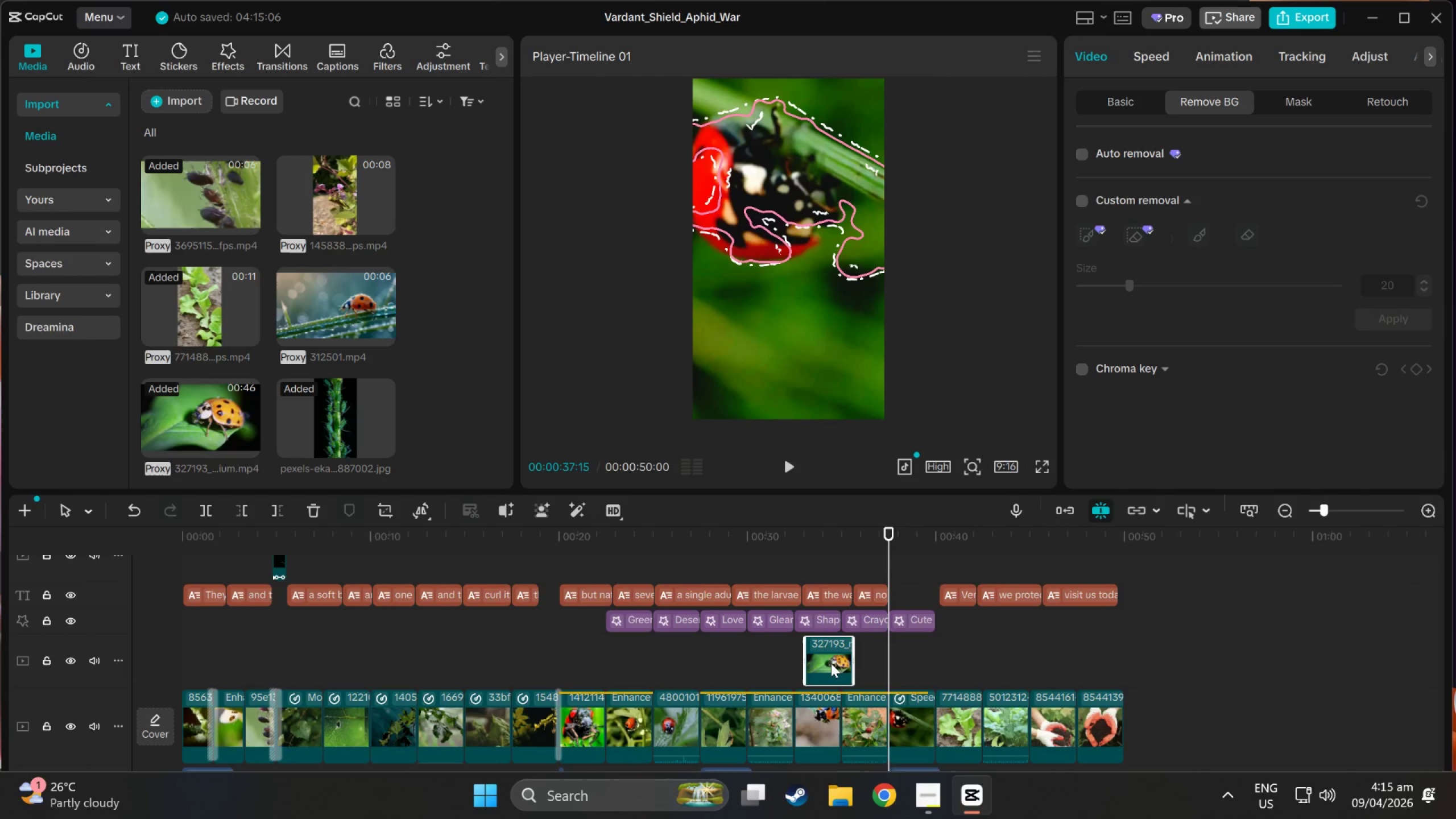 
left_click_drag(start_coordinate=[829, 656], to_coordinate=[1028, 673])
 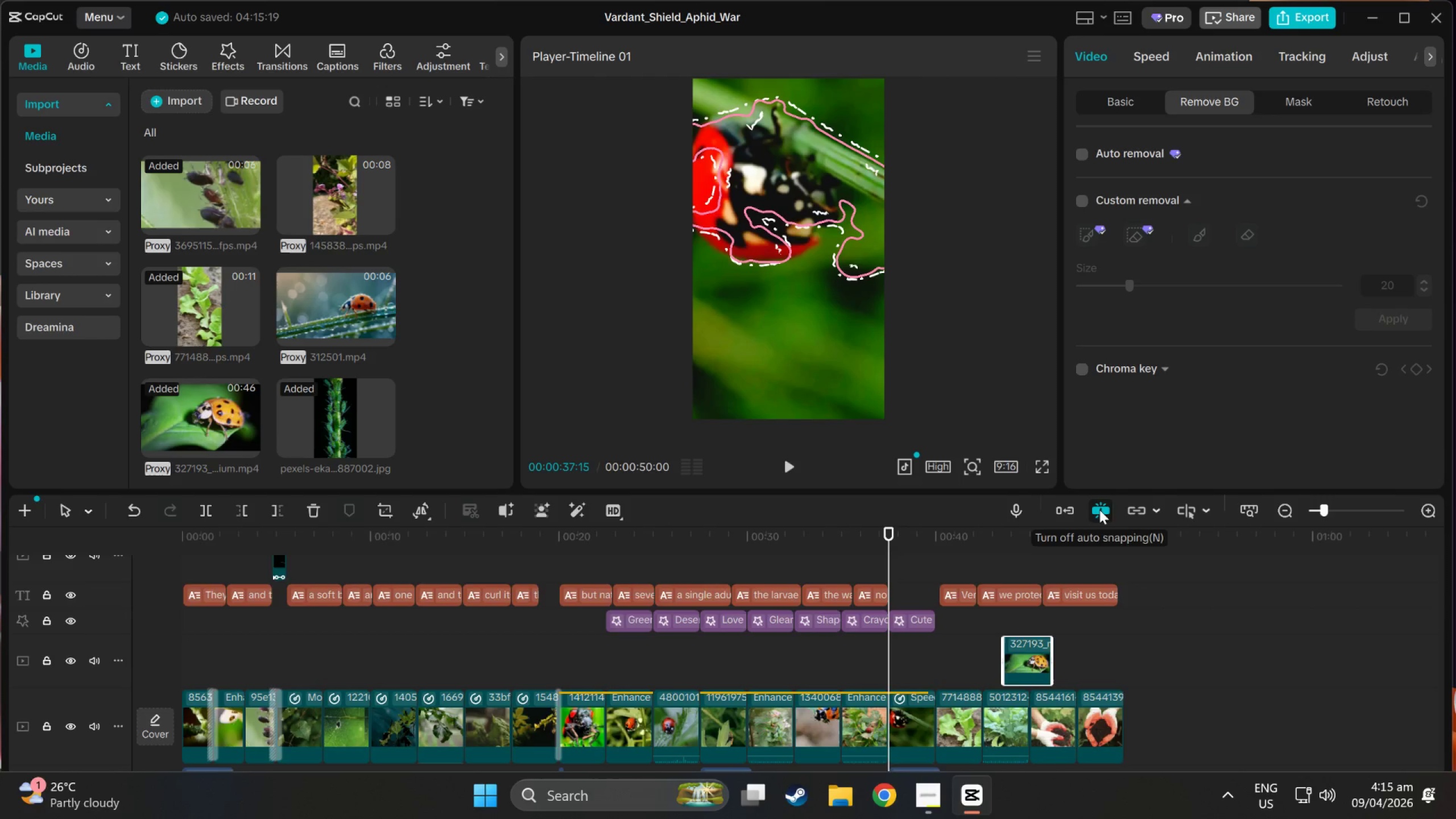 
left_click([1099, 510])
 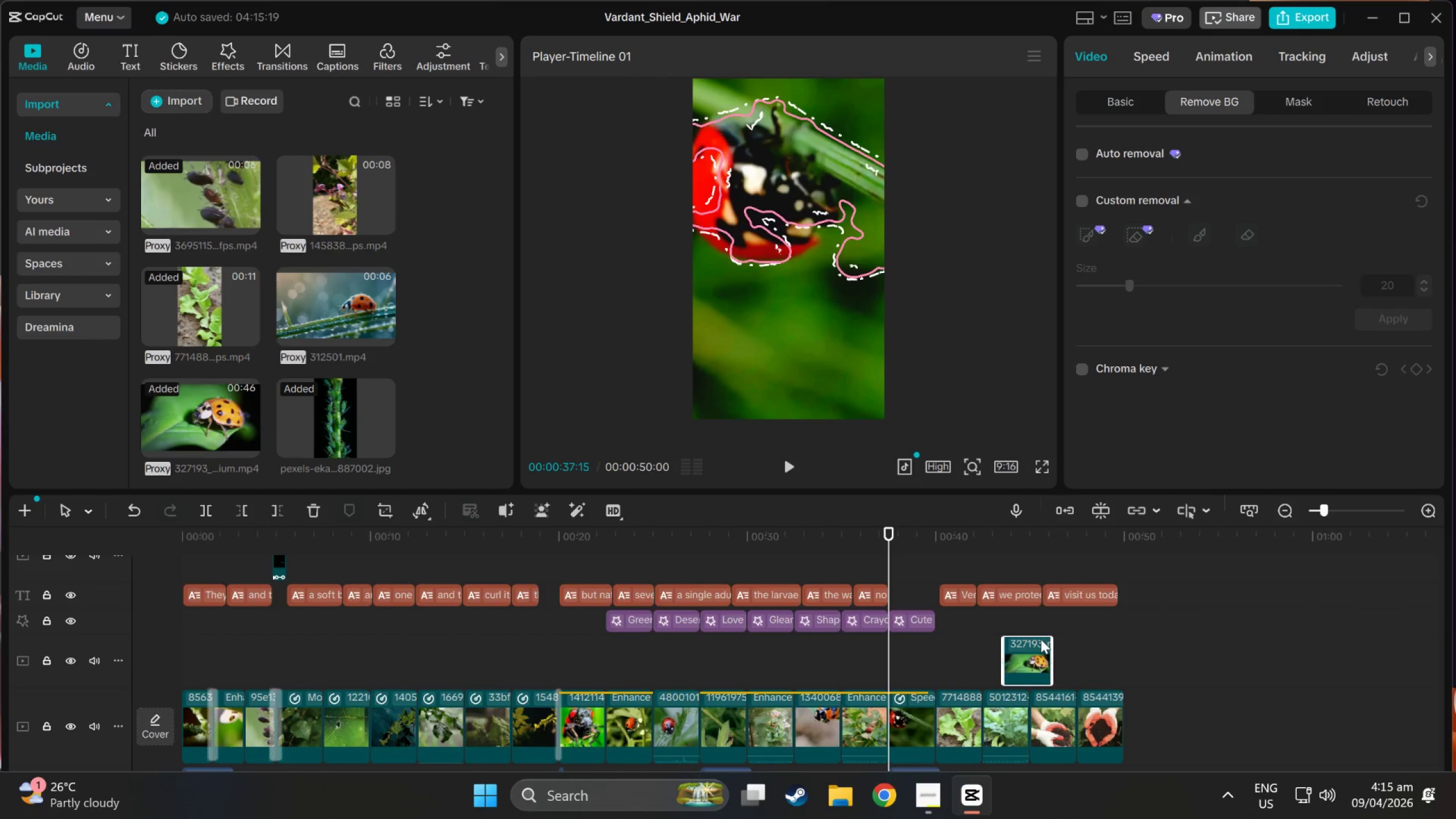 
left_click_drag(start_coordinate=[1031, 647], to_coordinate=[1045, 656])
 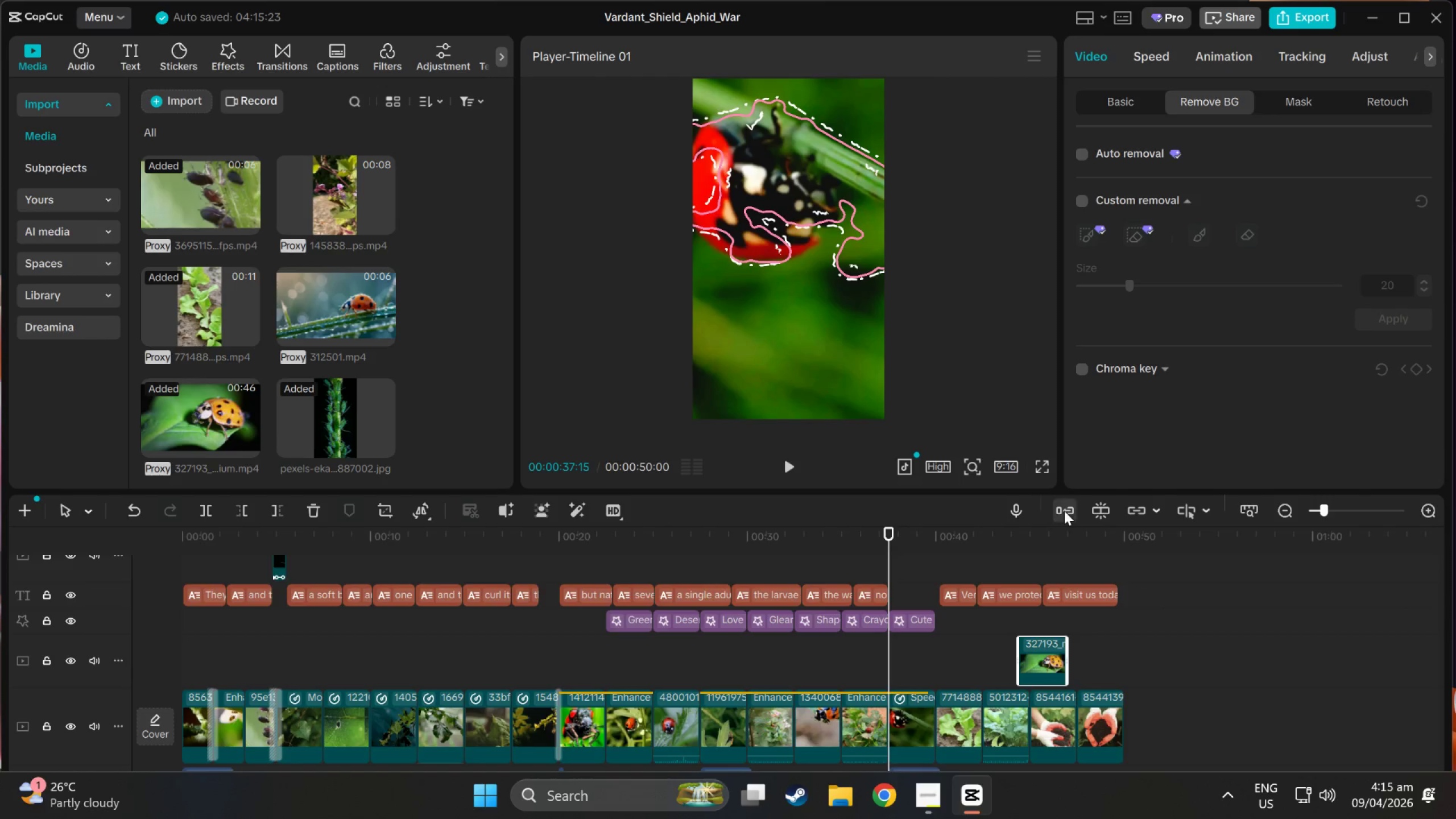 
left_click([1066, 511])
 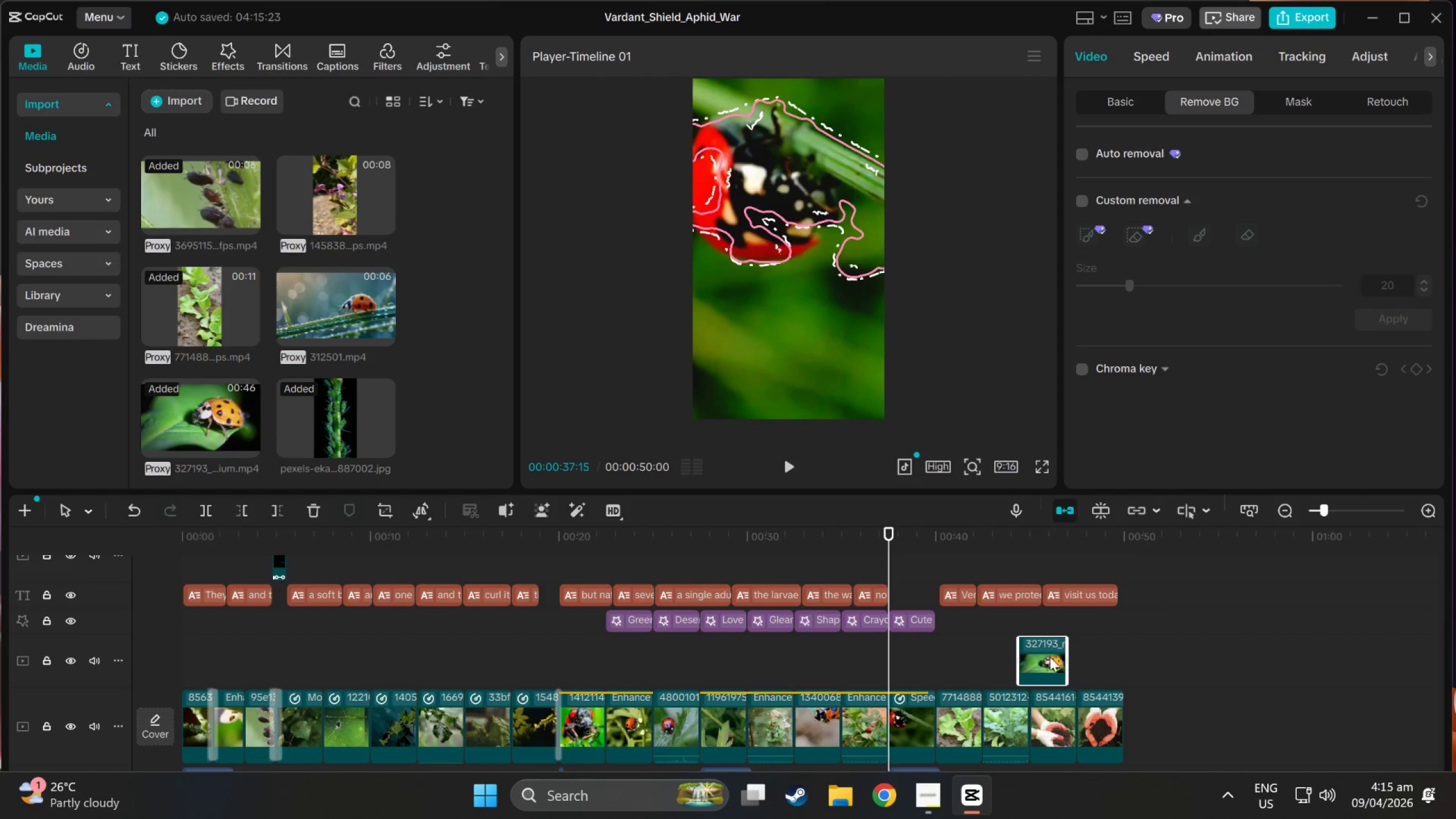 
left_click_drag(start_coordinate=[1049, 655], to_coordinate=[863, 746])
 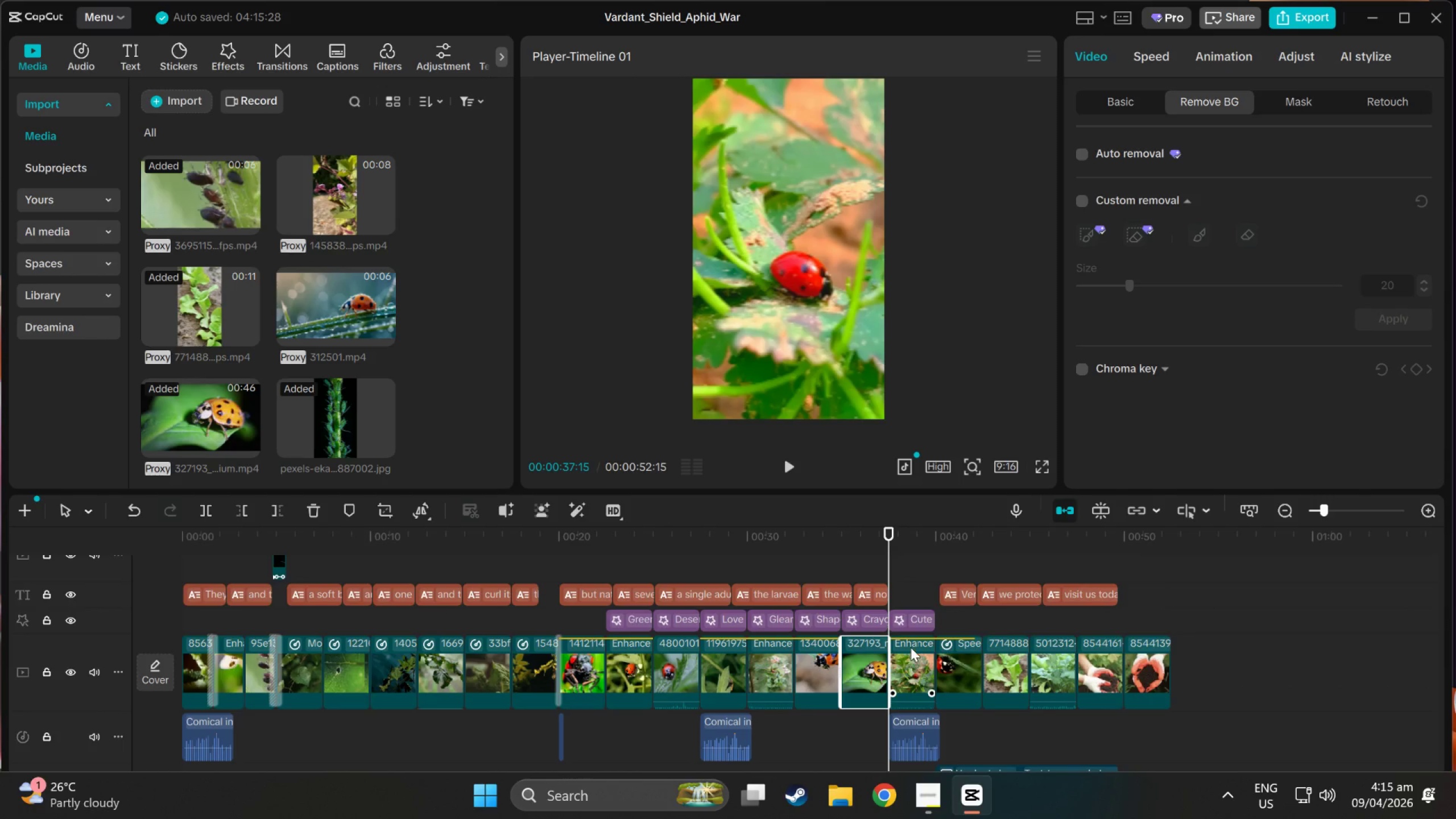 
left_click([914, 641])
 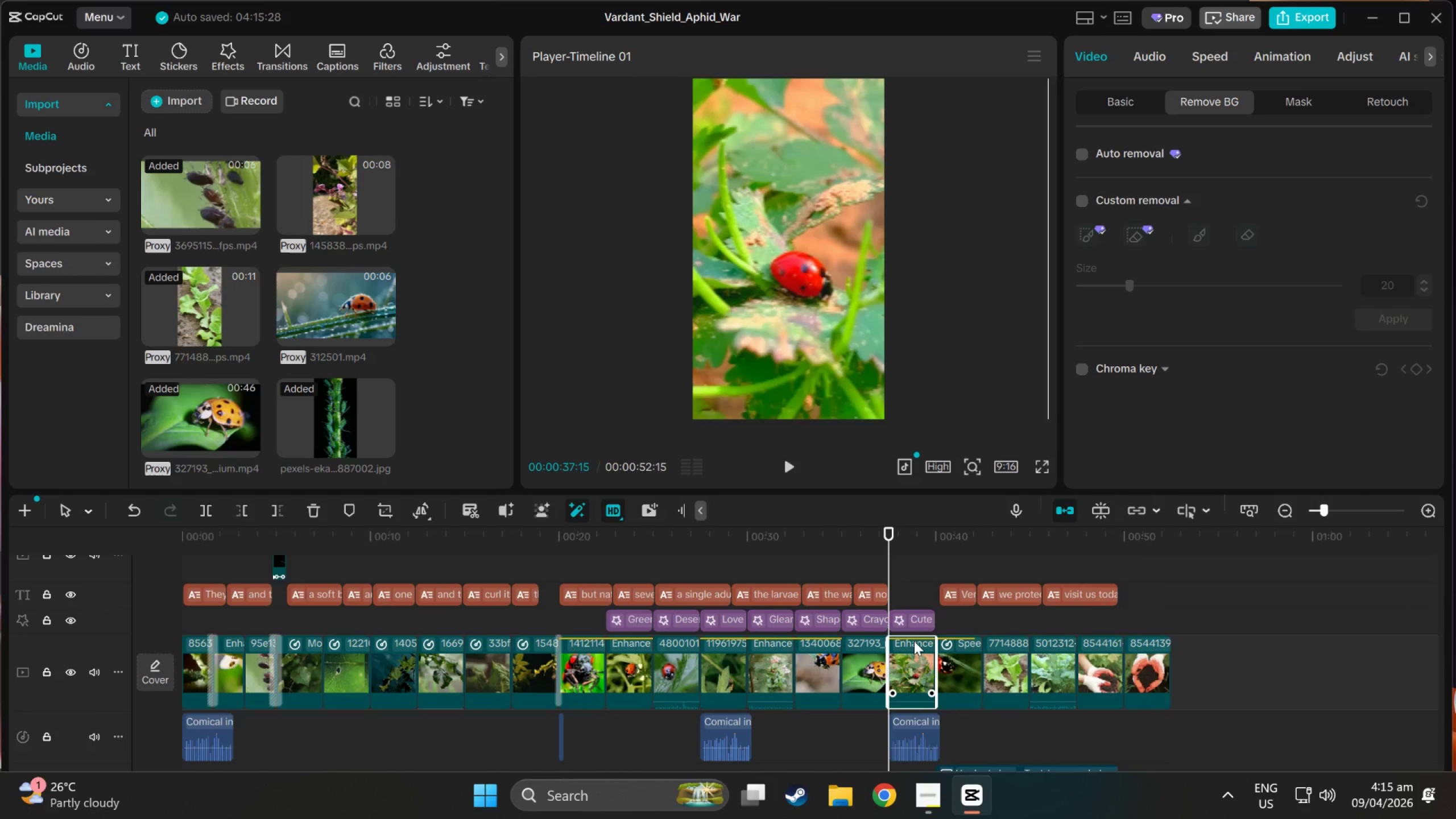 
key(Delete)
 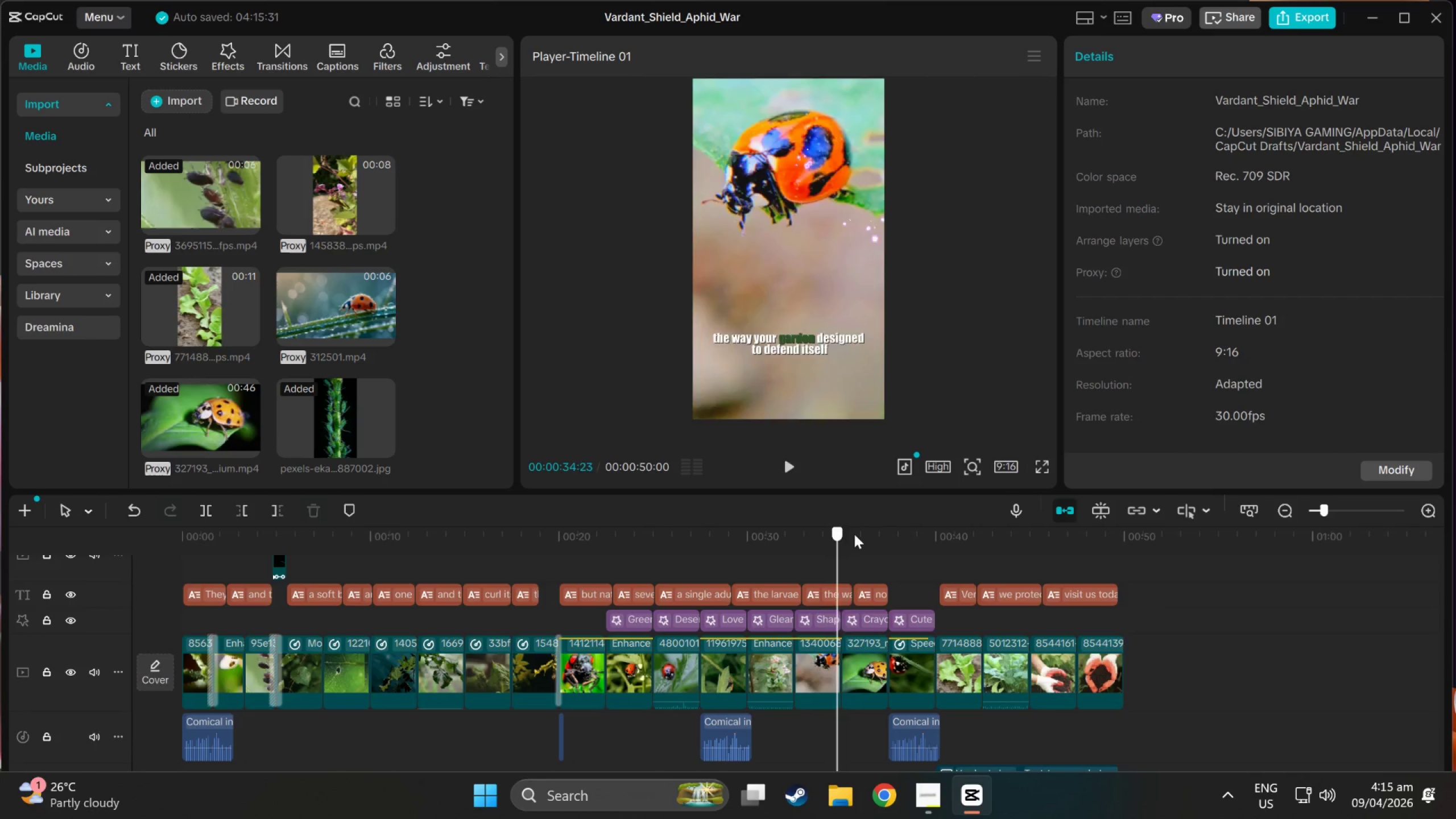 
left_click([756, 254])
 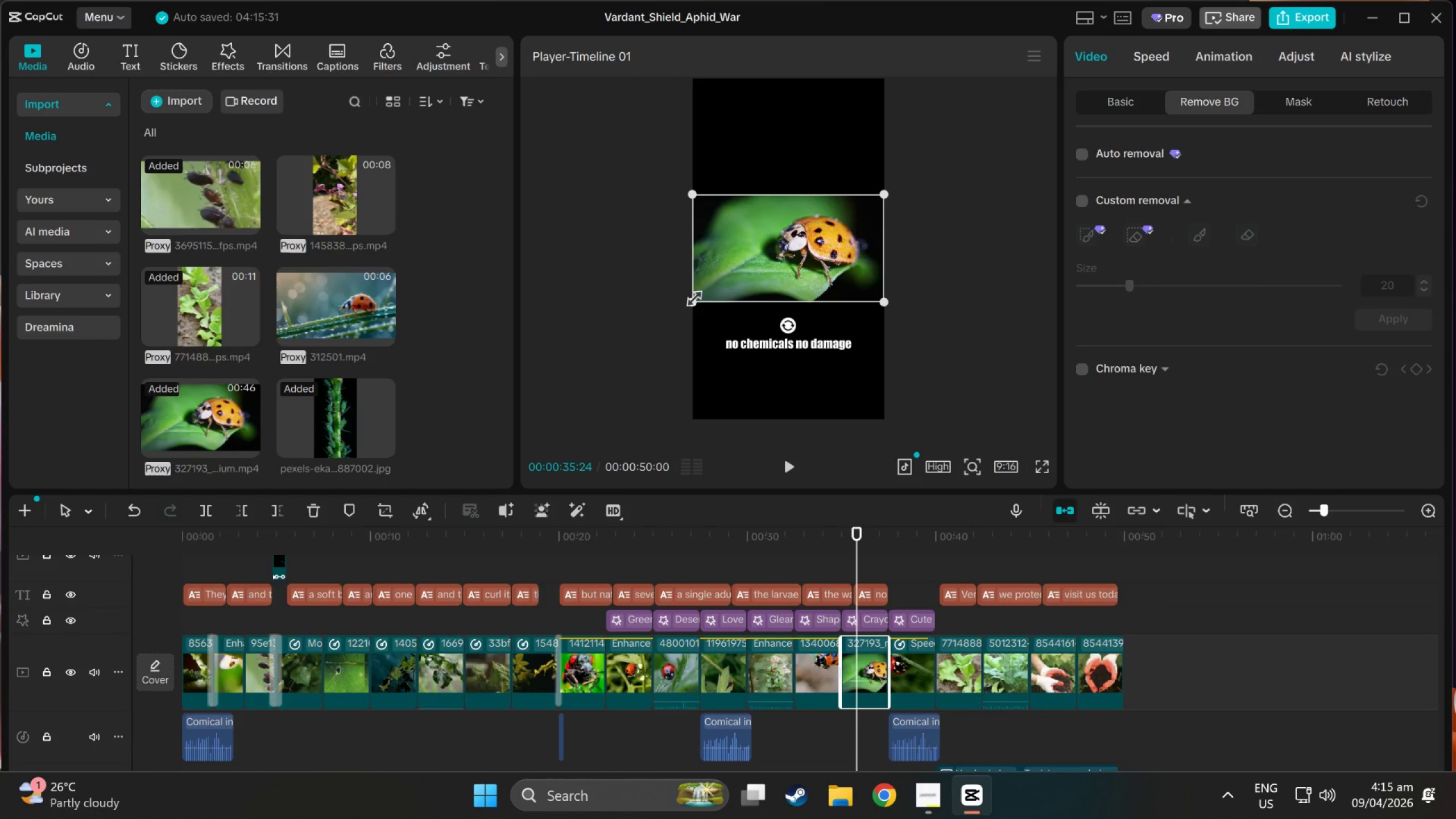 
left_click_drag(start_coordinate=[689, 303], to_coordinate=[481, 650])
 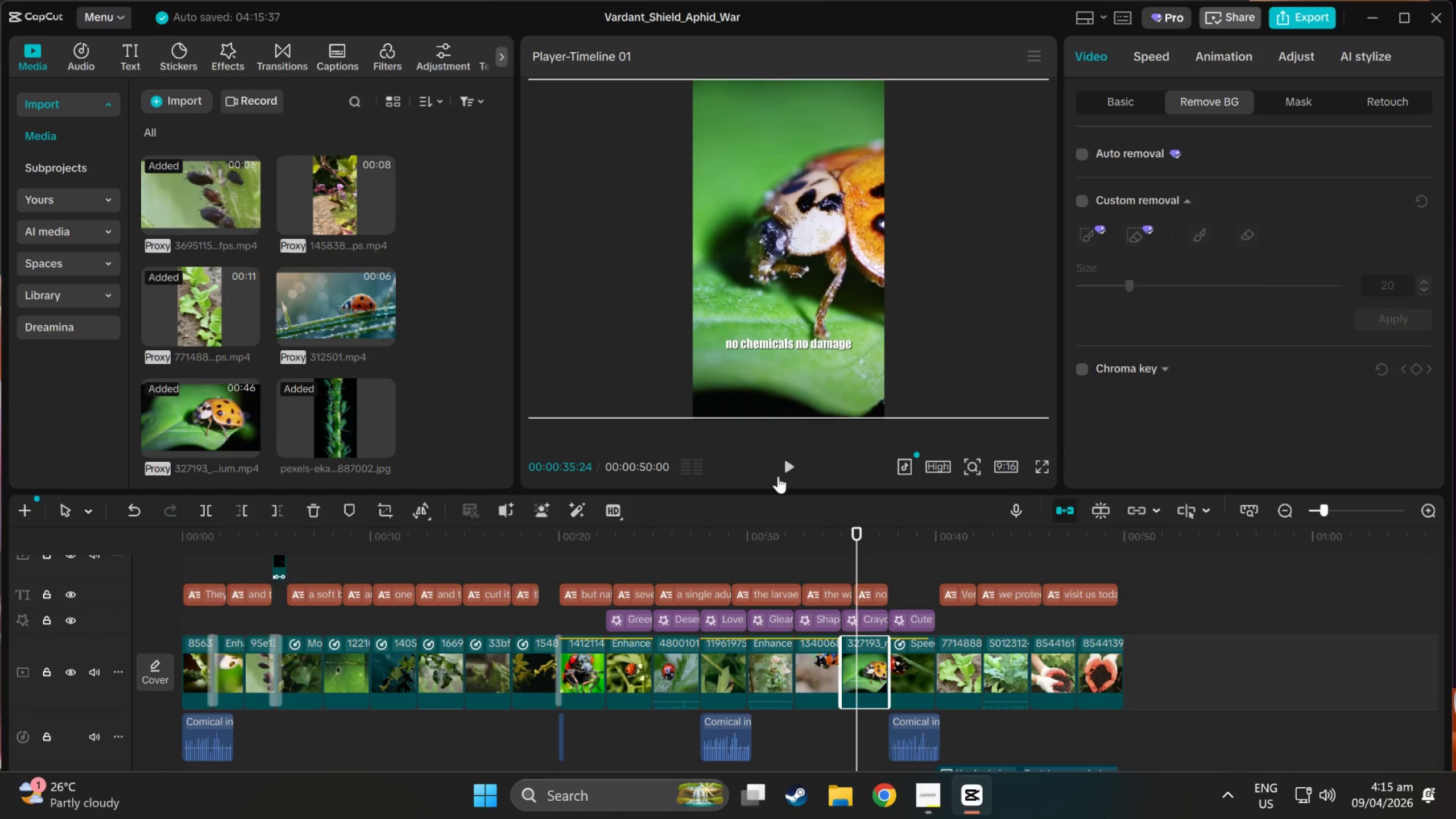 
key(Space)
 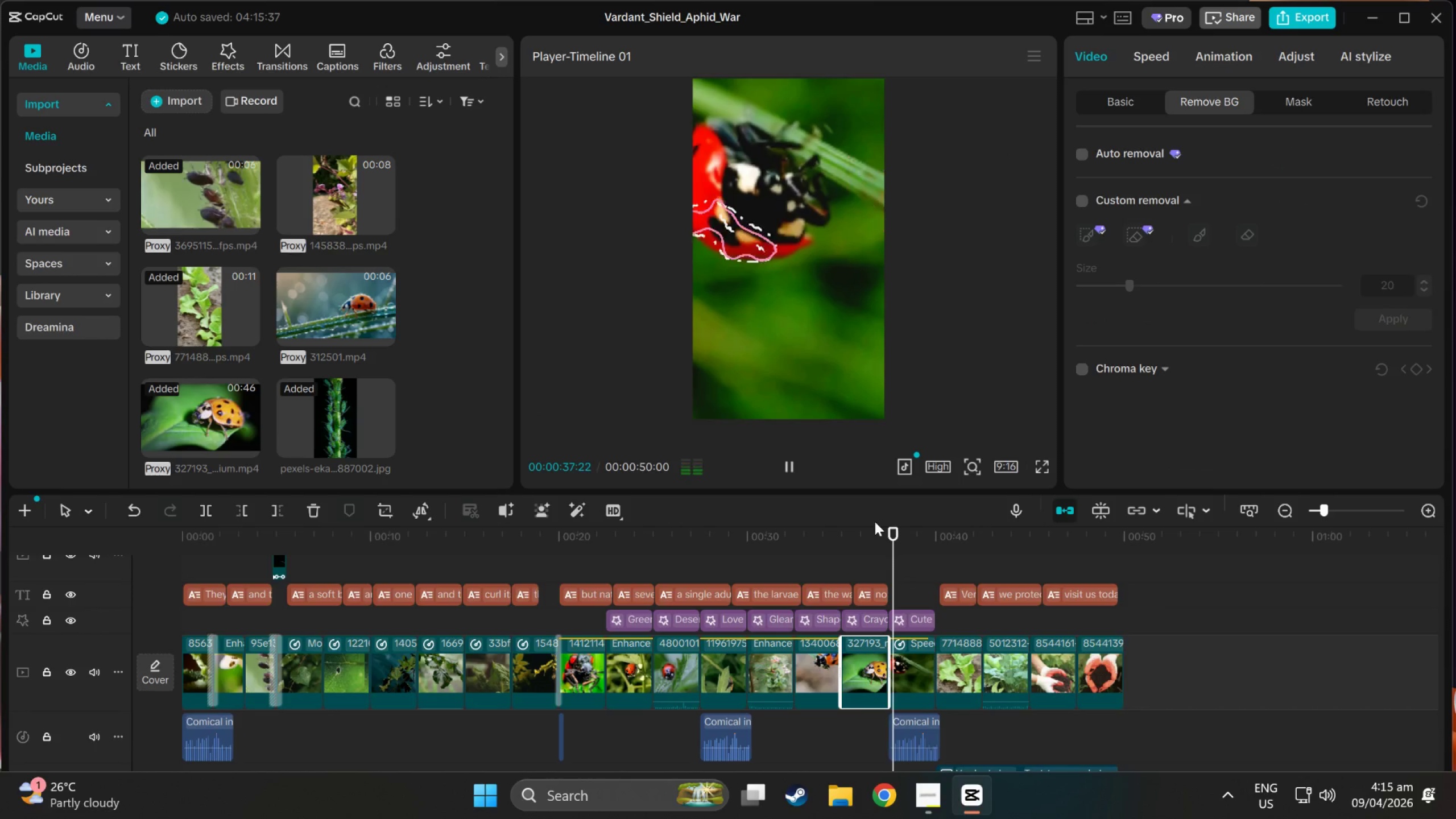 
key(Space)
 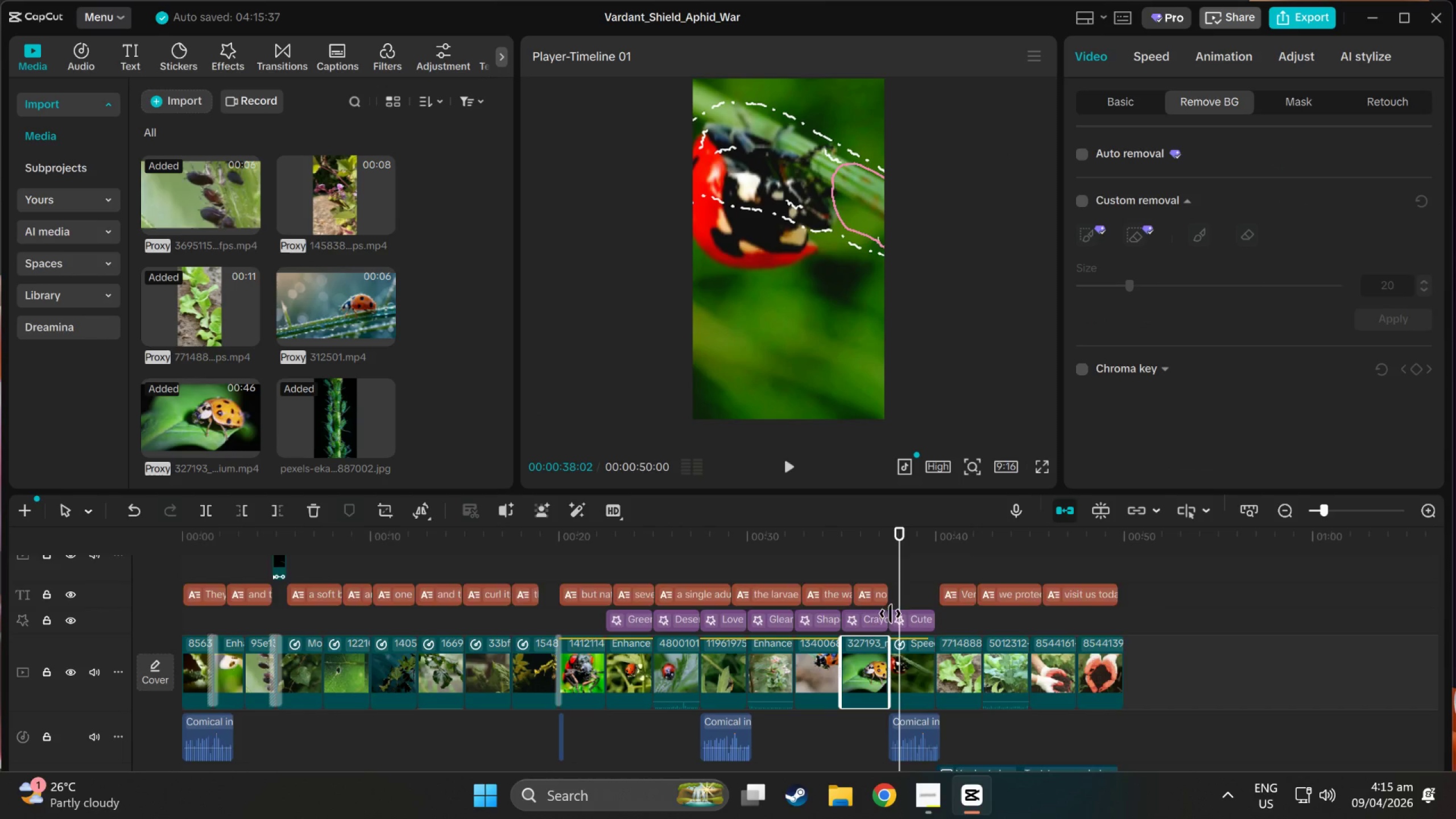 
scroll: coordinate [875, 621], scroll_direction: down, amount: 2.0
 